 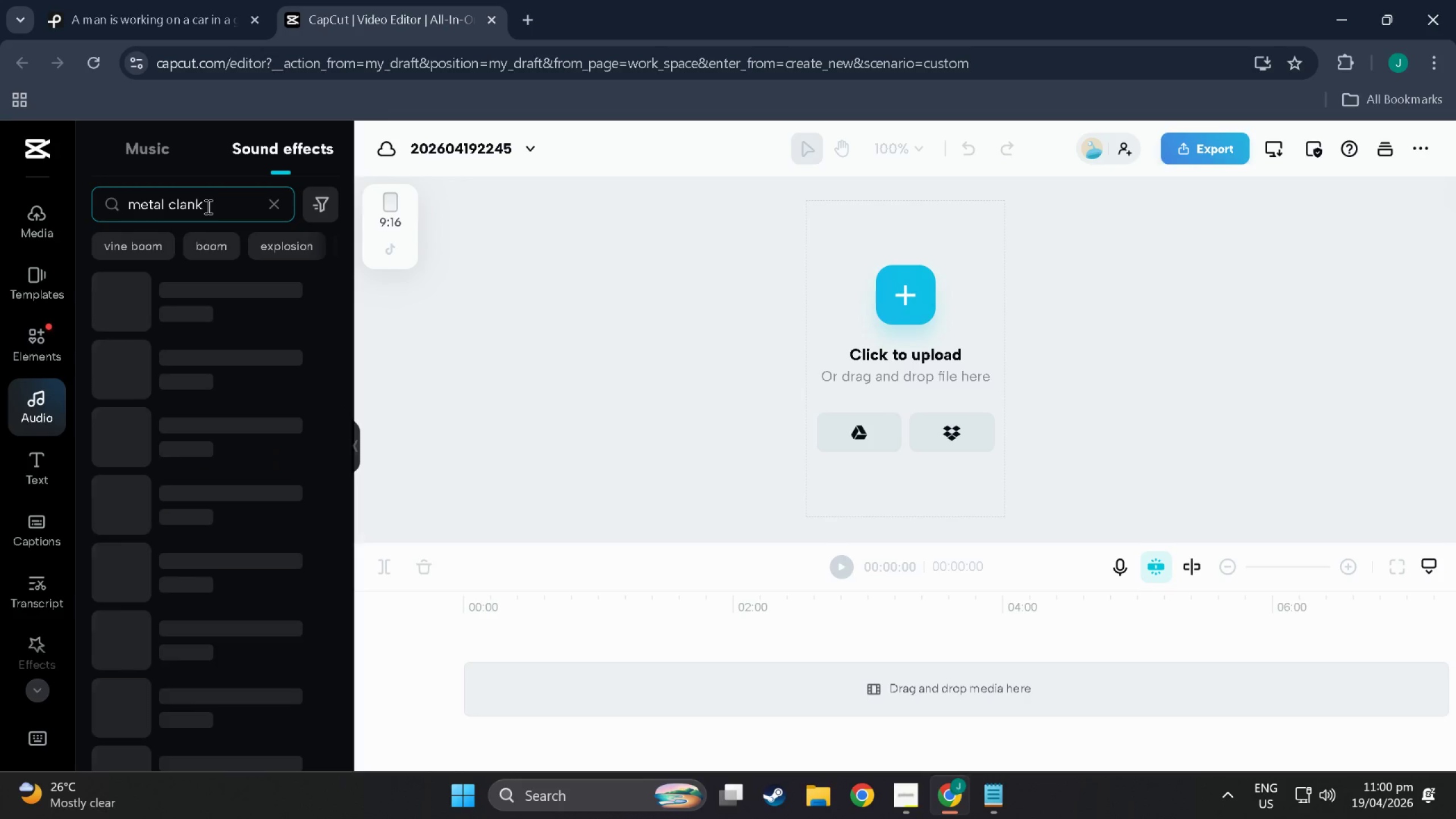 
left_click([238, 198])
 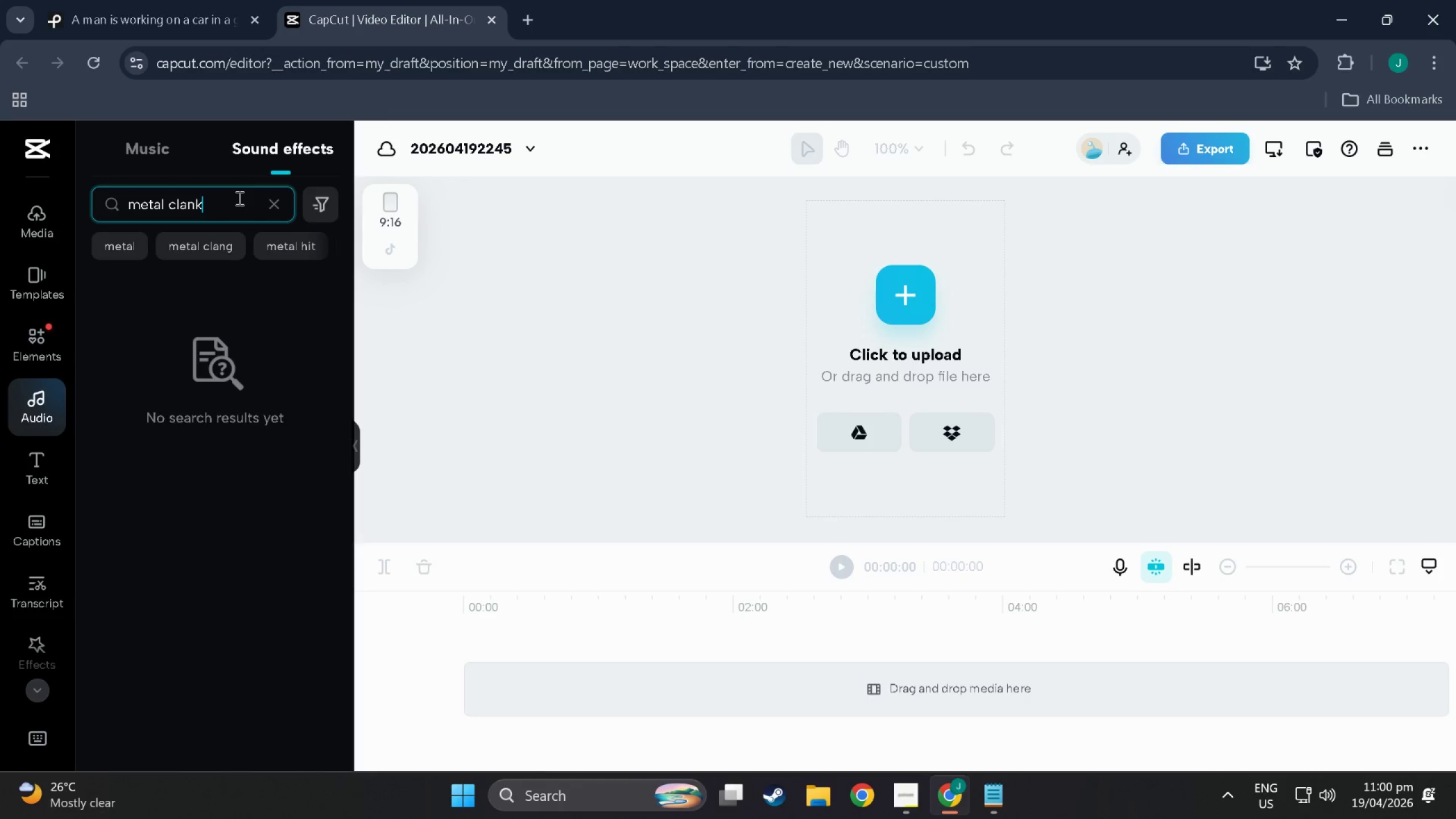 
key(Backspace)
 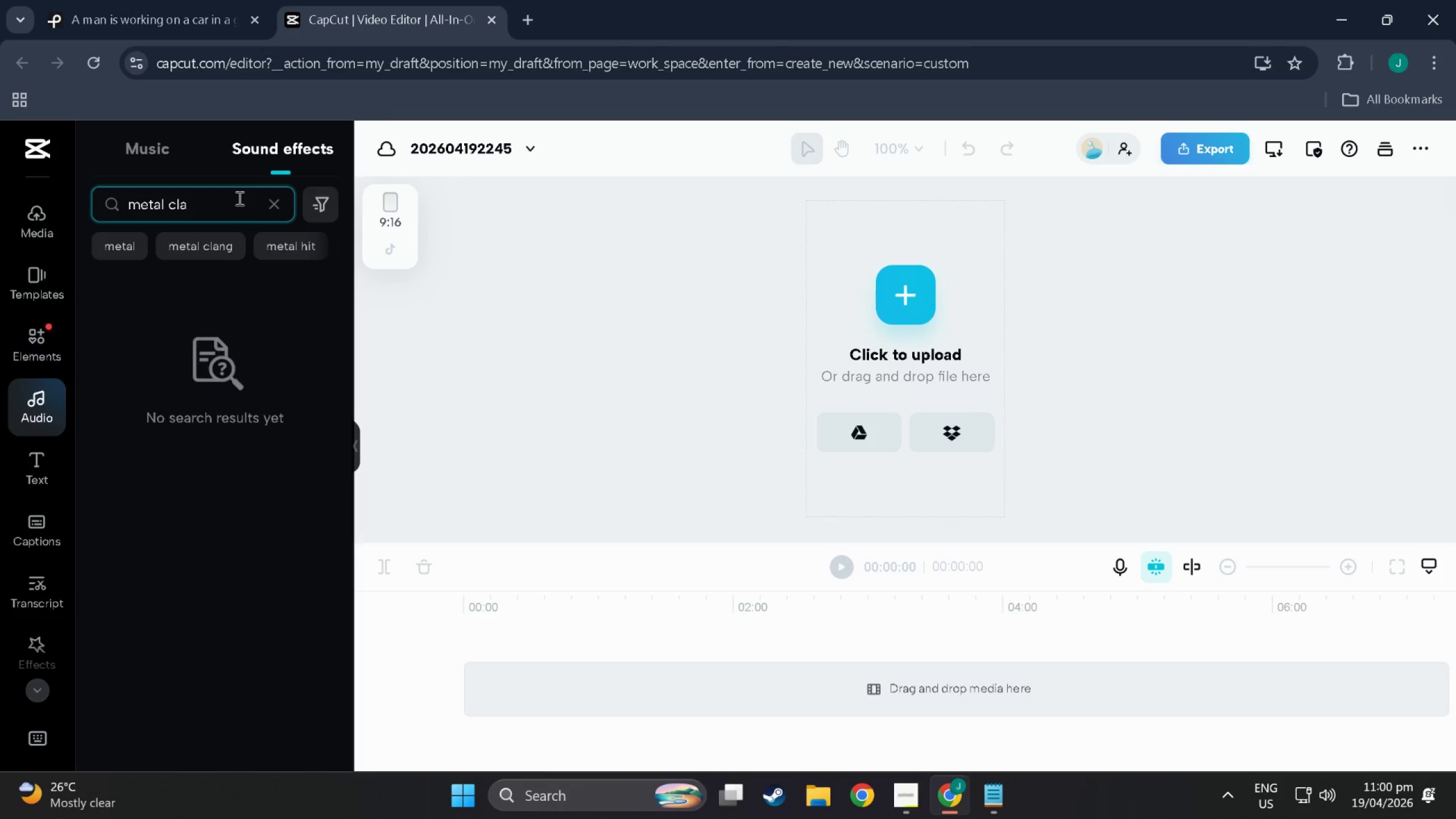 
key(Backspace)
 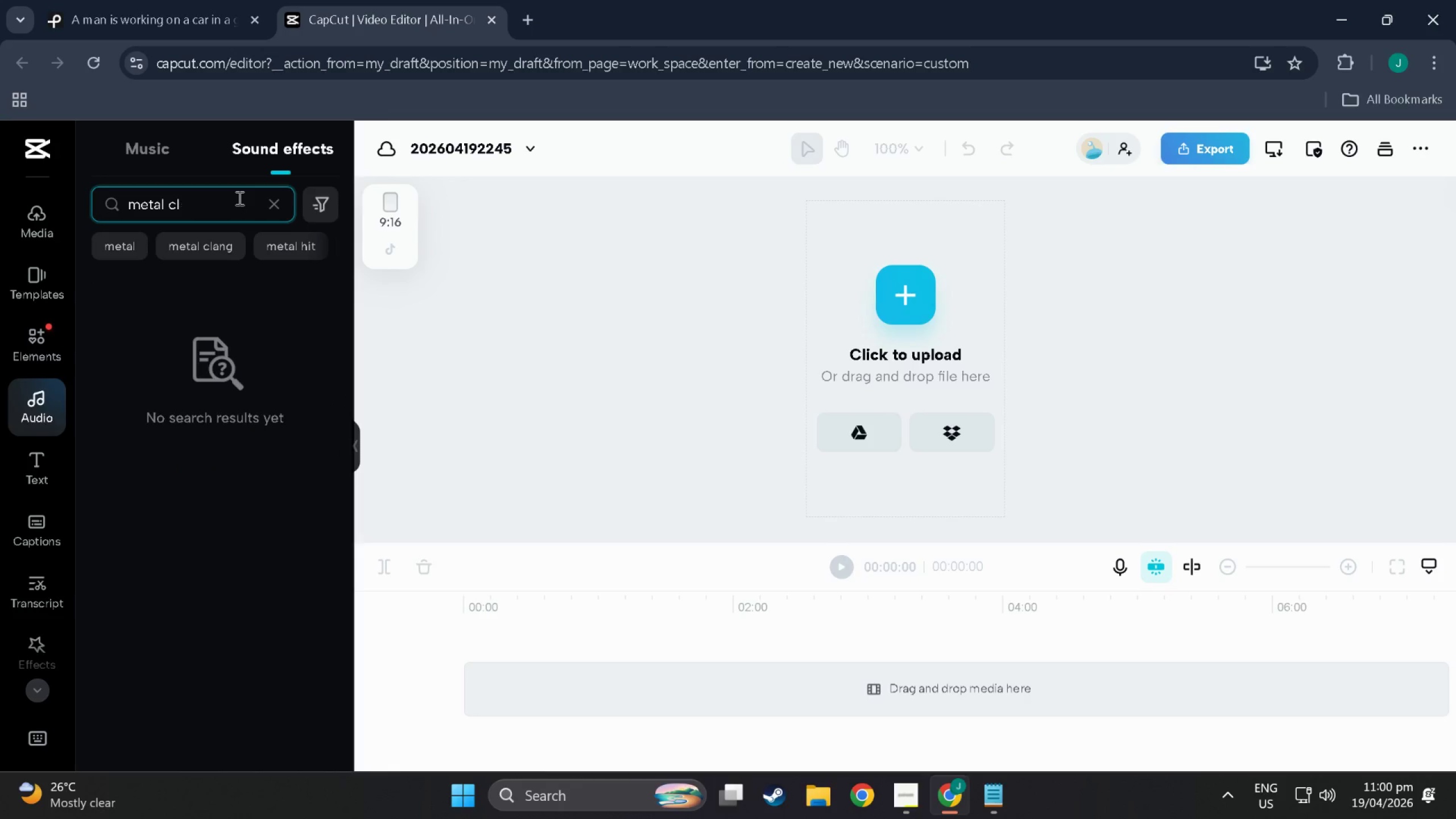 
key(Backspace)
 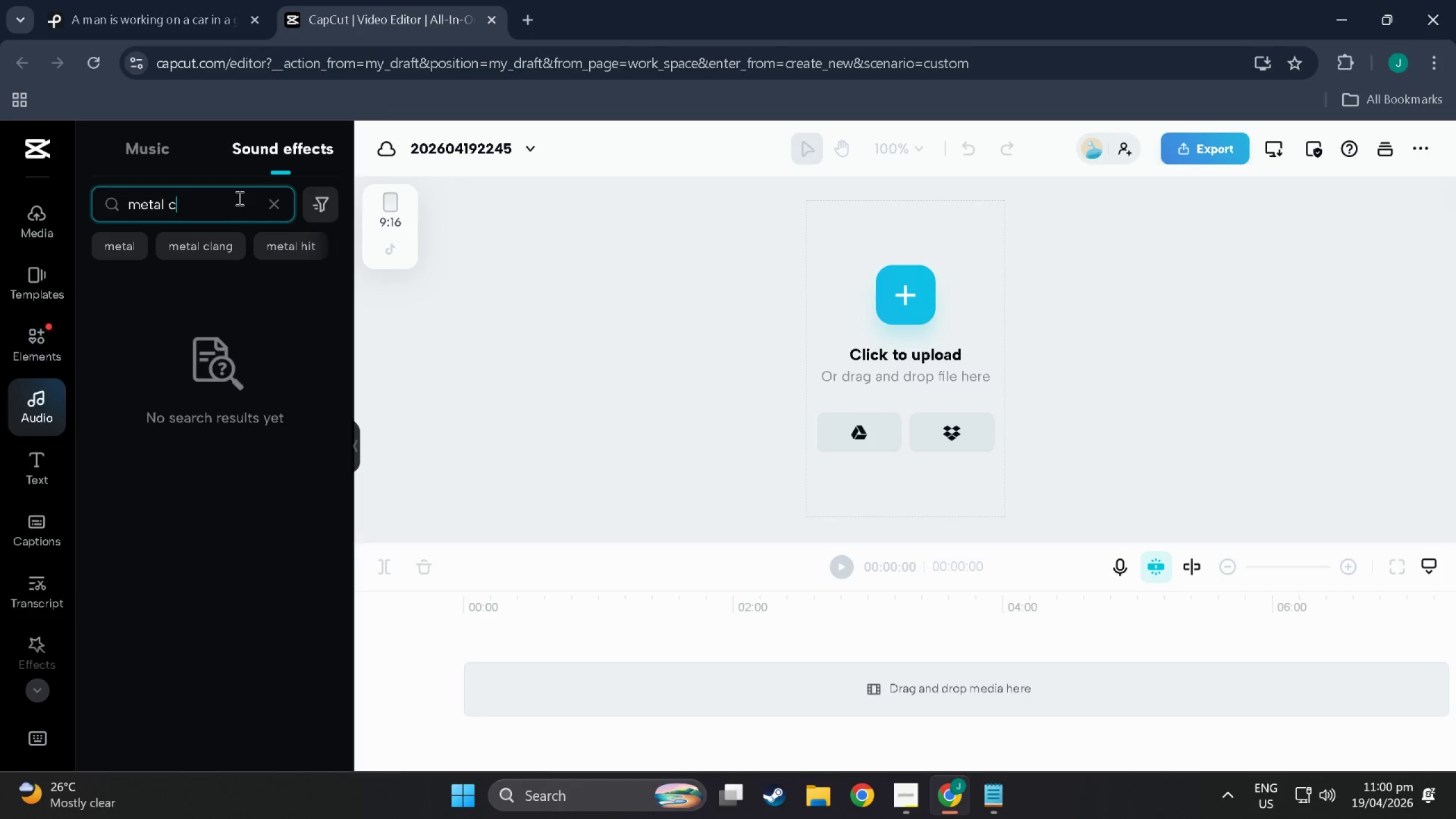 
key(Backspace)
 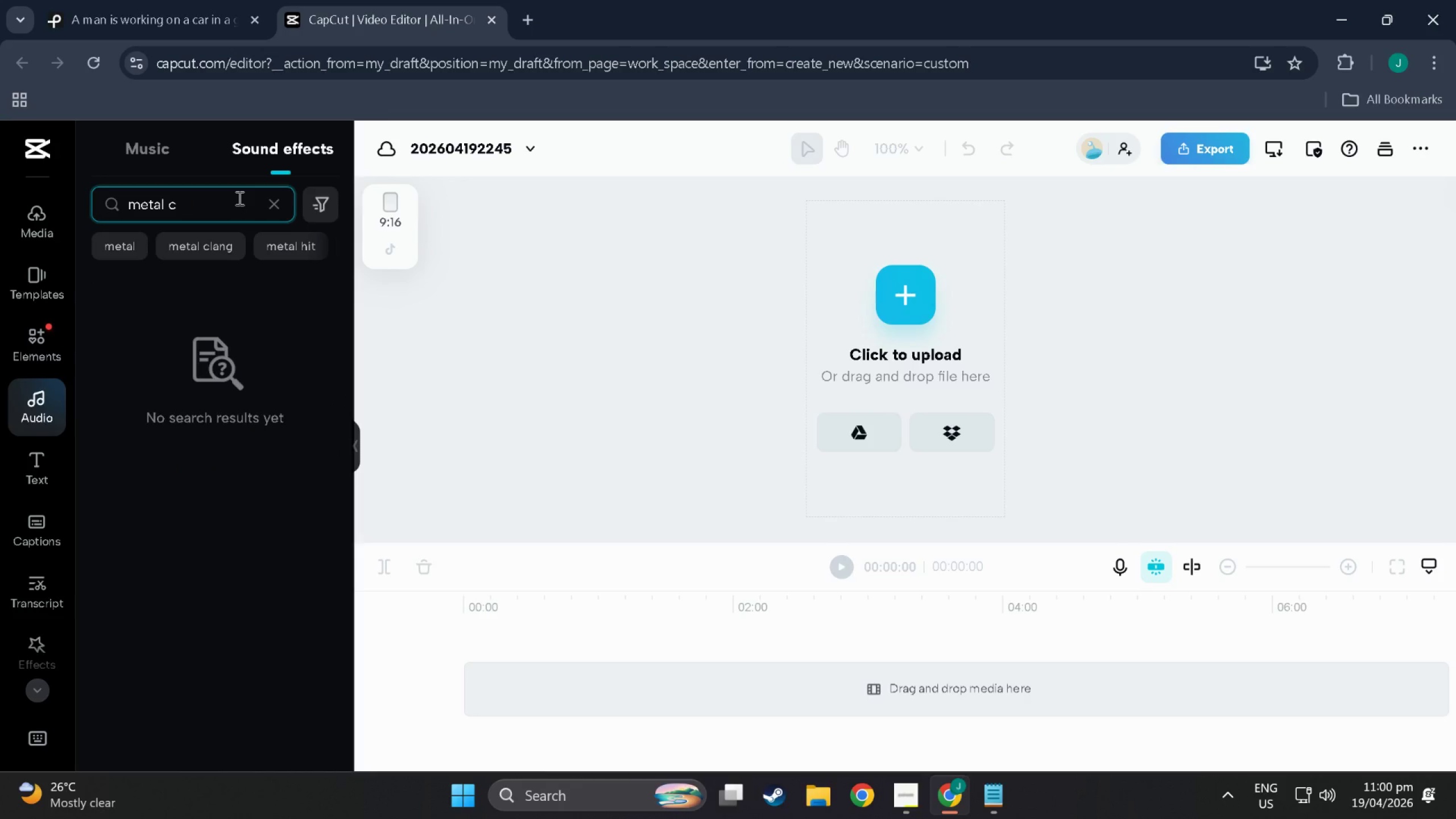 
key(Backspace)
 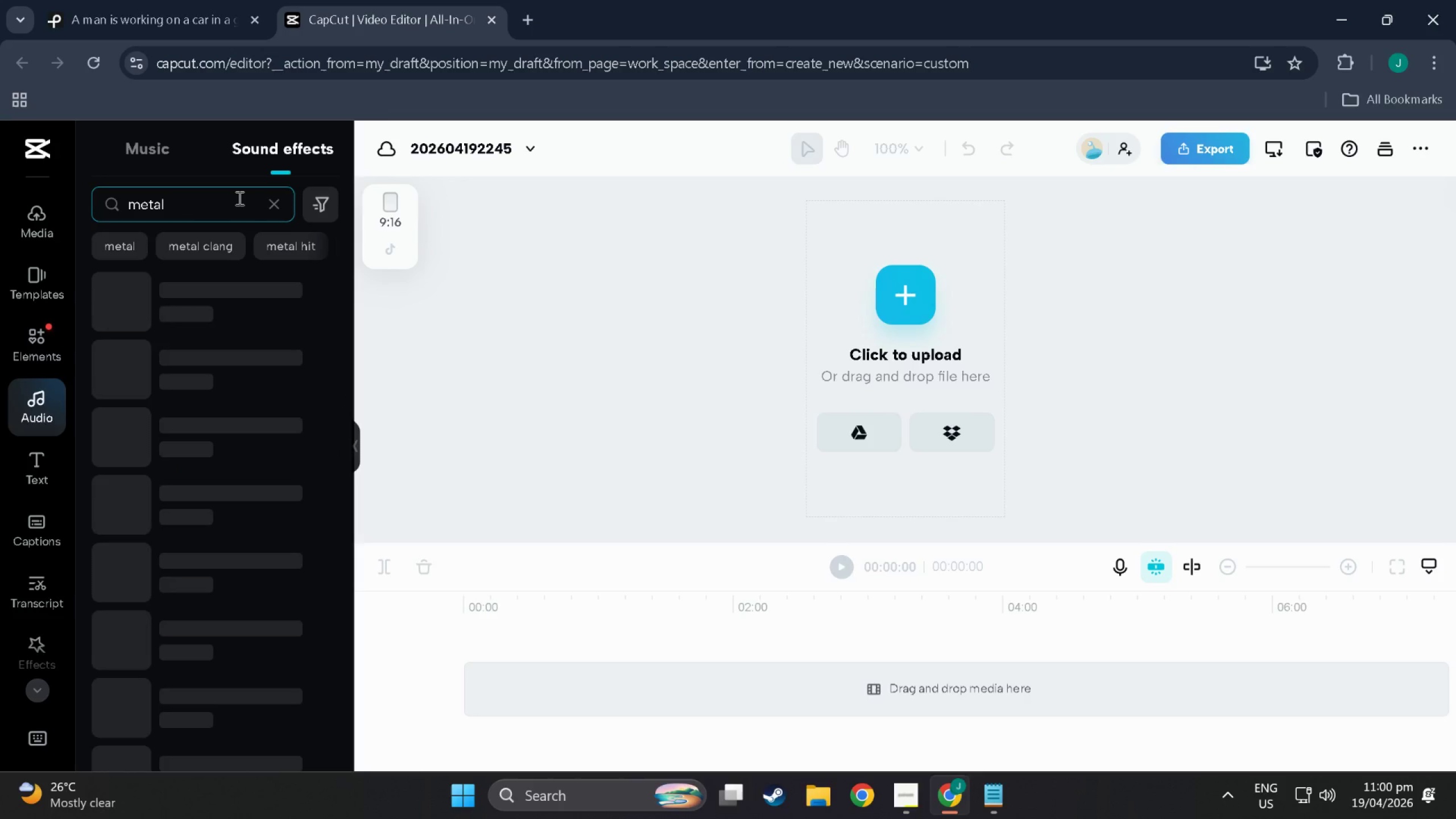 
key(Enter)
 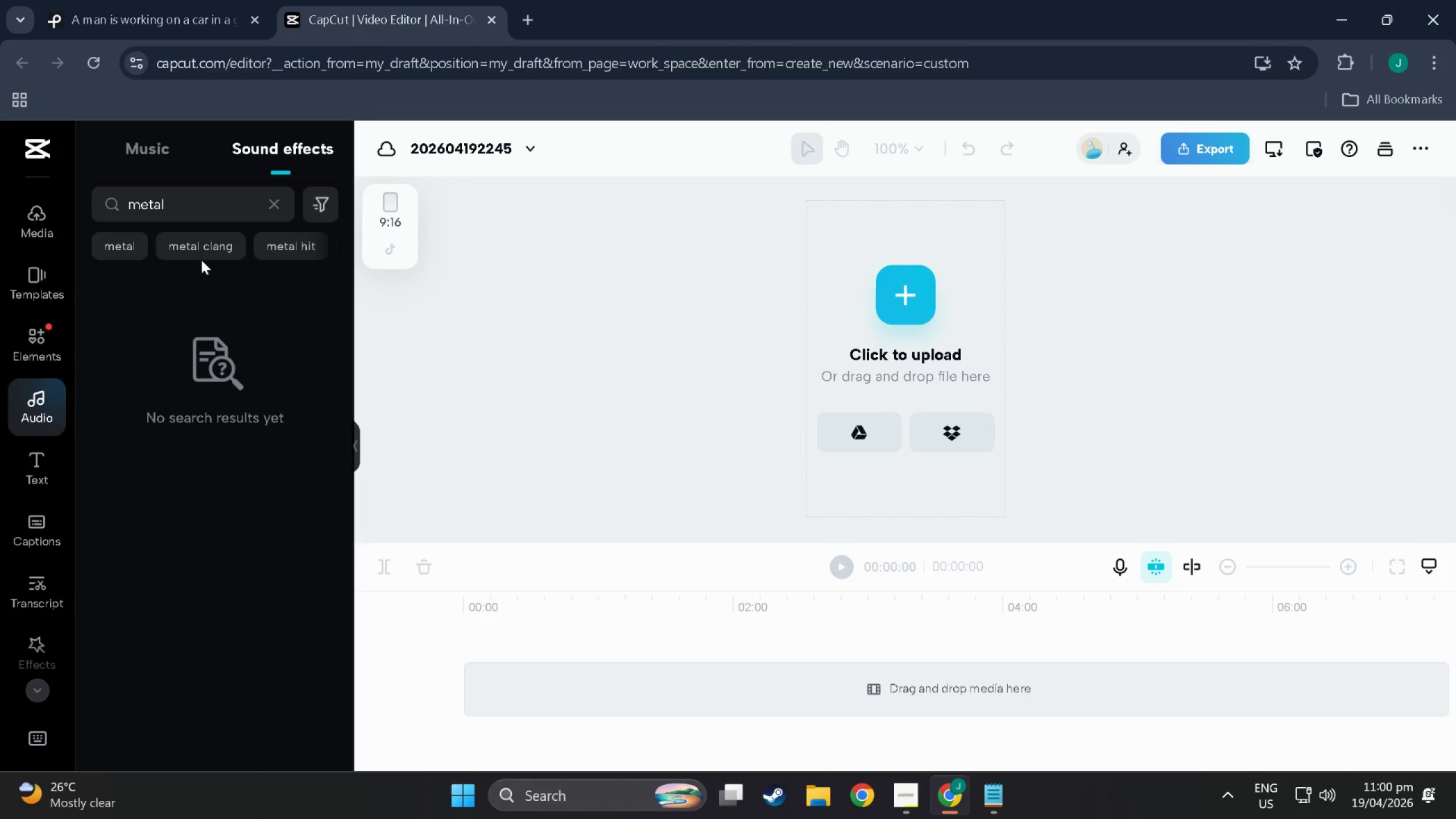 
double_click([197, 238])
 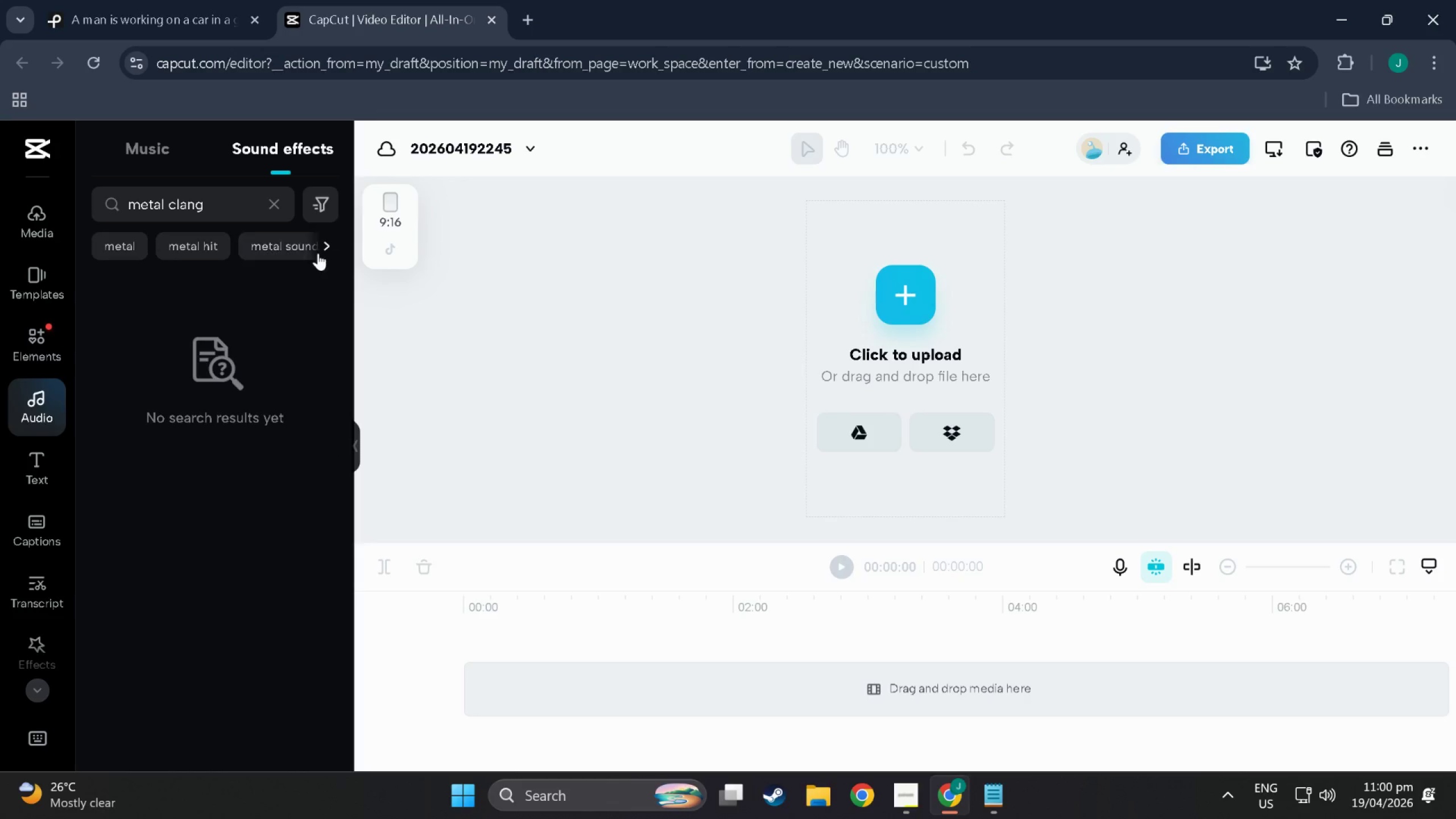 
left_click([277, 247])
 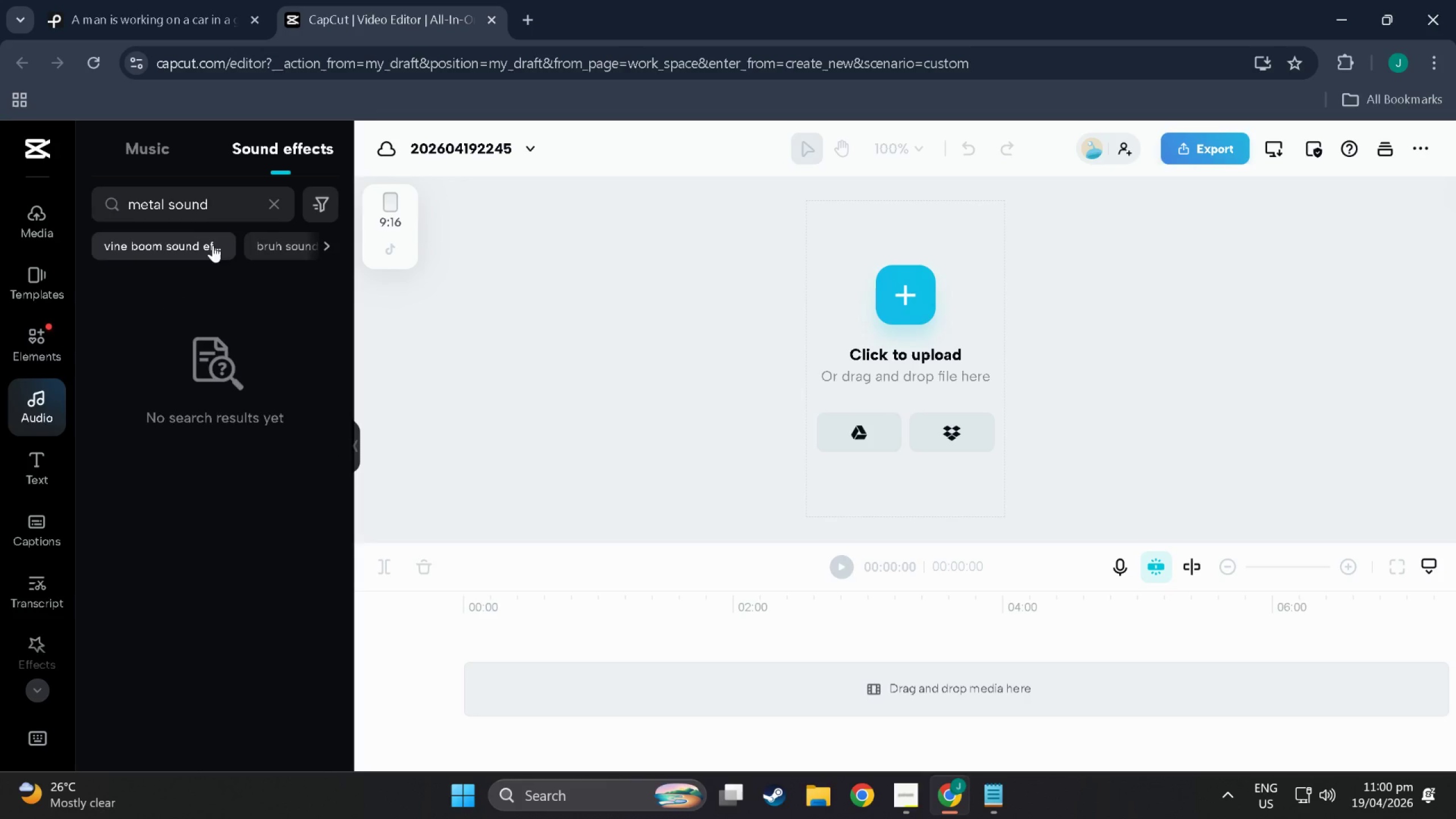 
left_click_drag(start_coordinate=[220, 204], to_coordinate=[171, 201])
 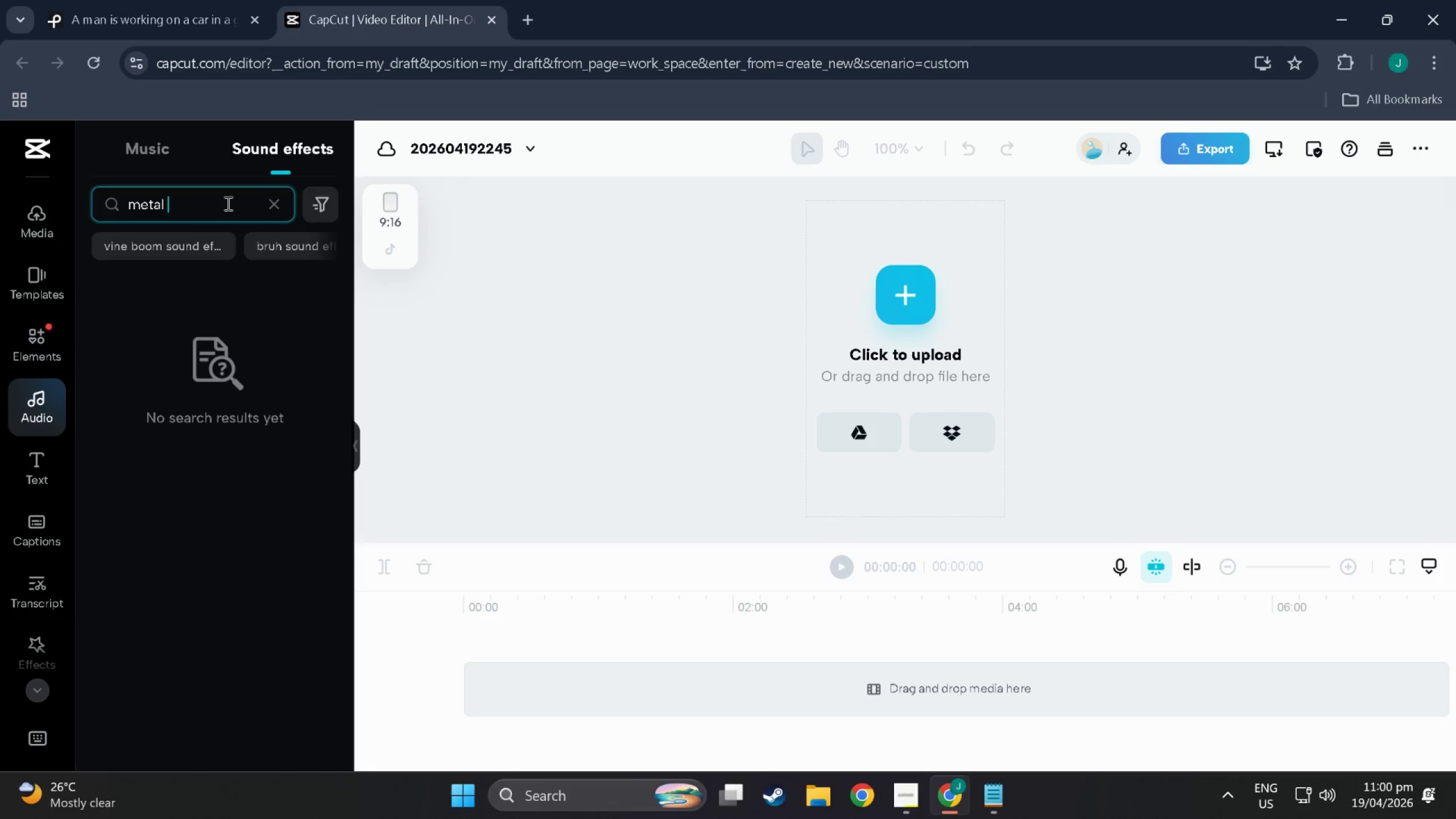 
key(Backspace)
 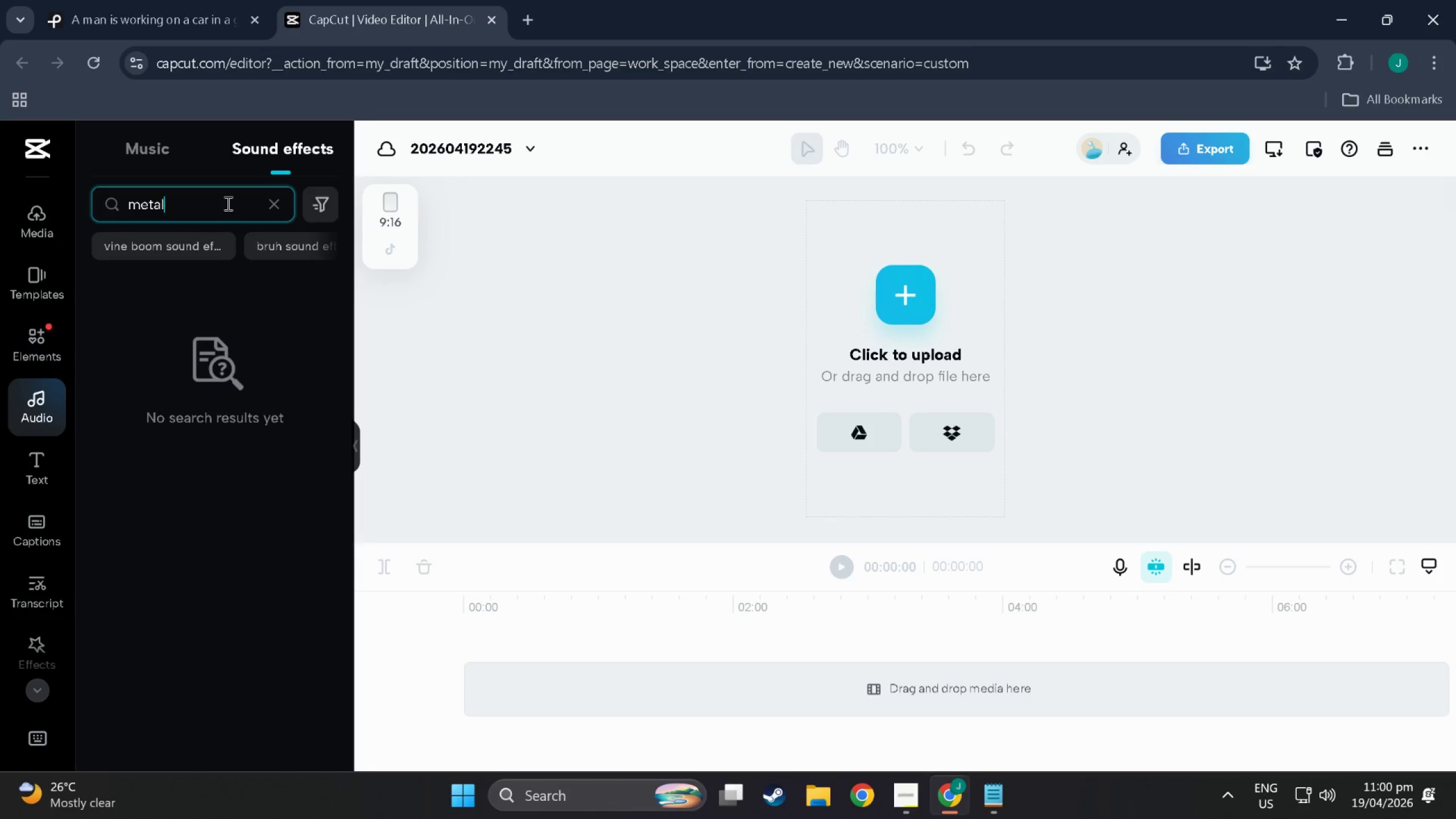 
key(Backspace)
 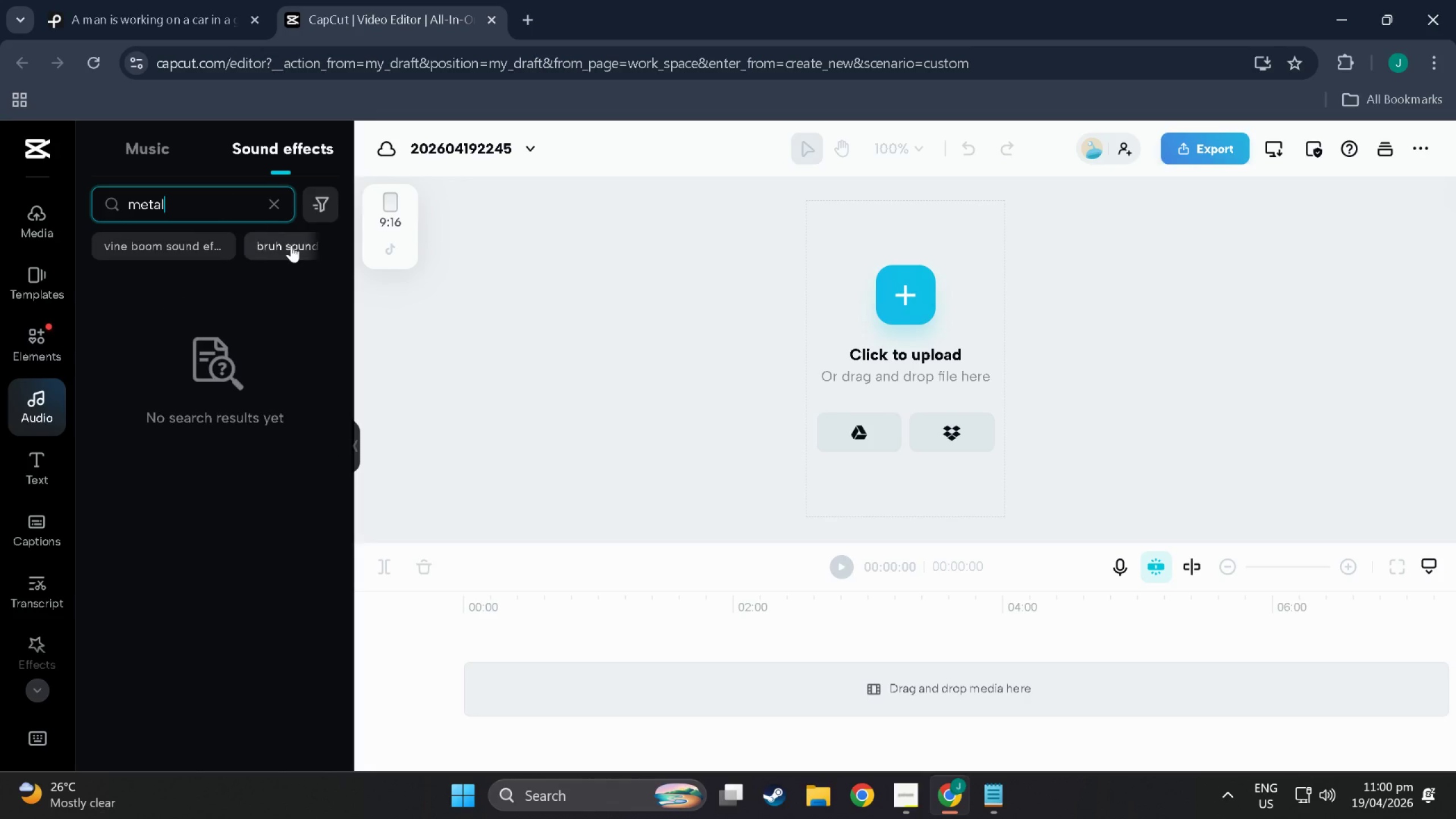 
mouse_move([277, 254])
 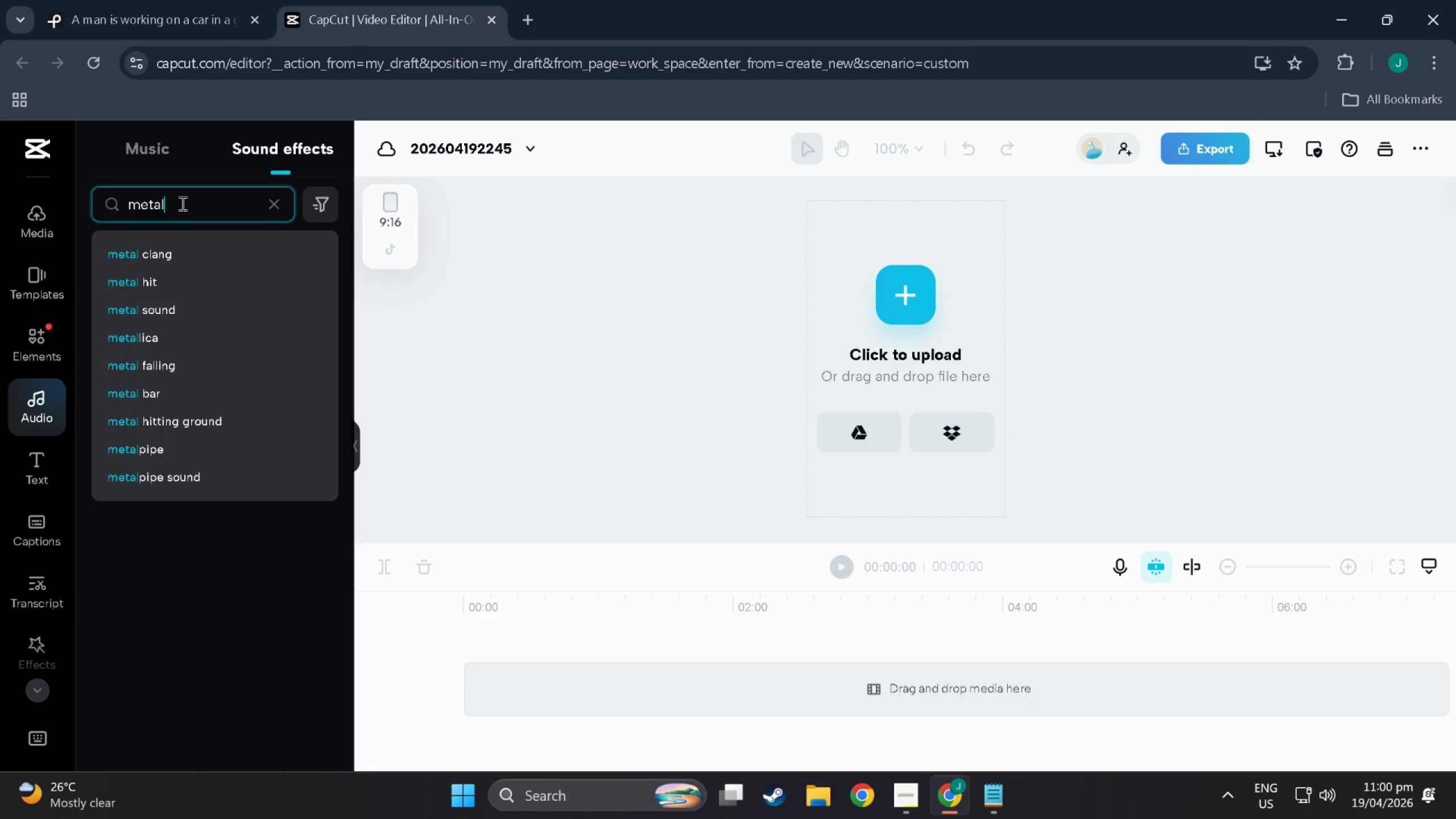 
key(Enter)
 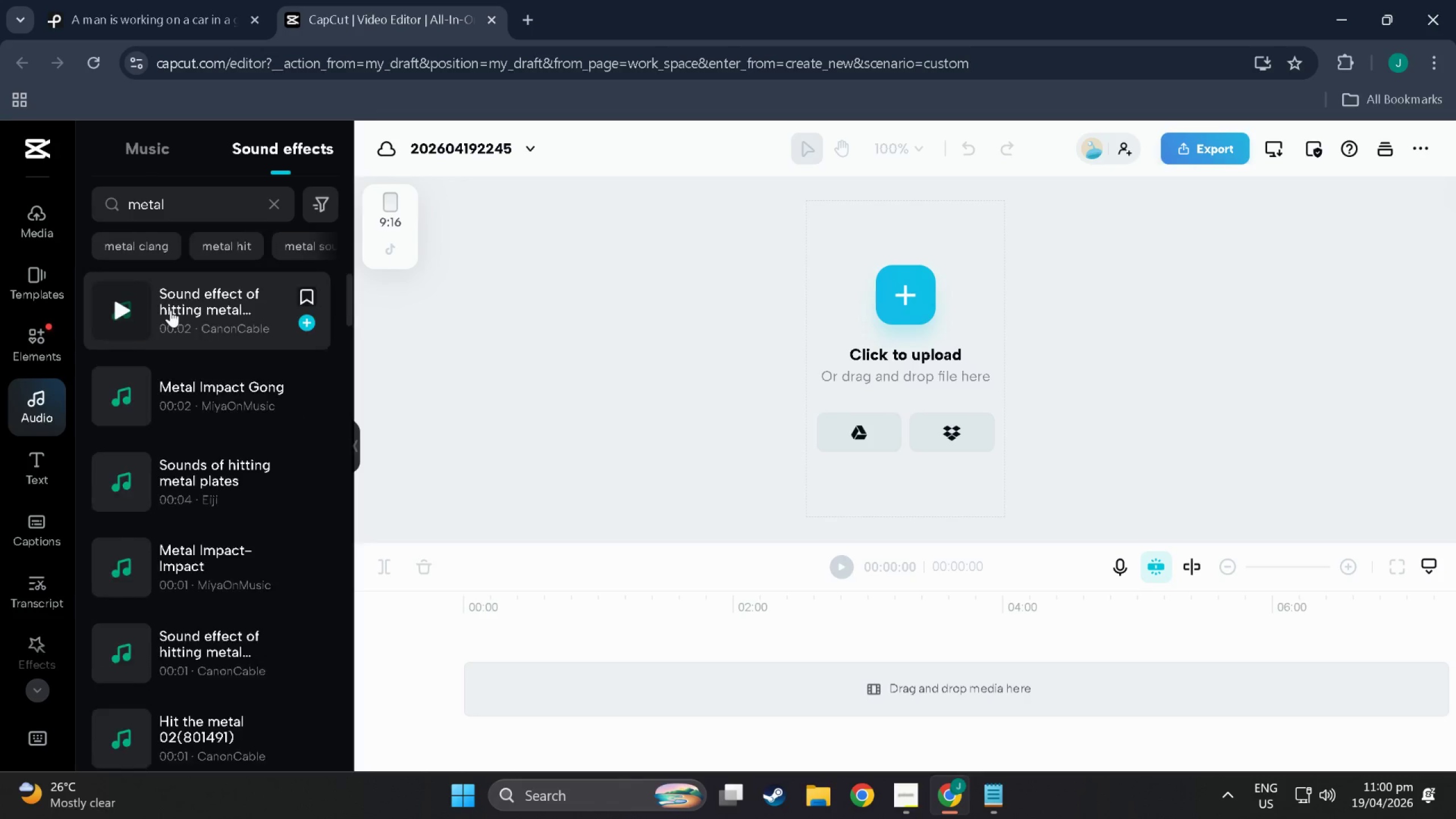 
left_click([121, 305])
 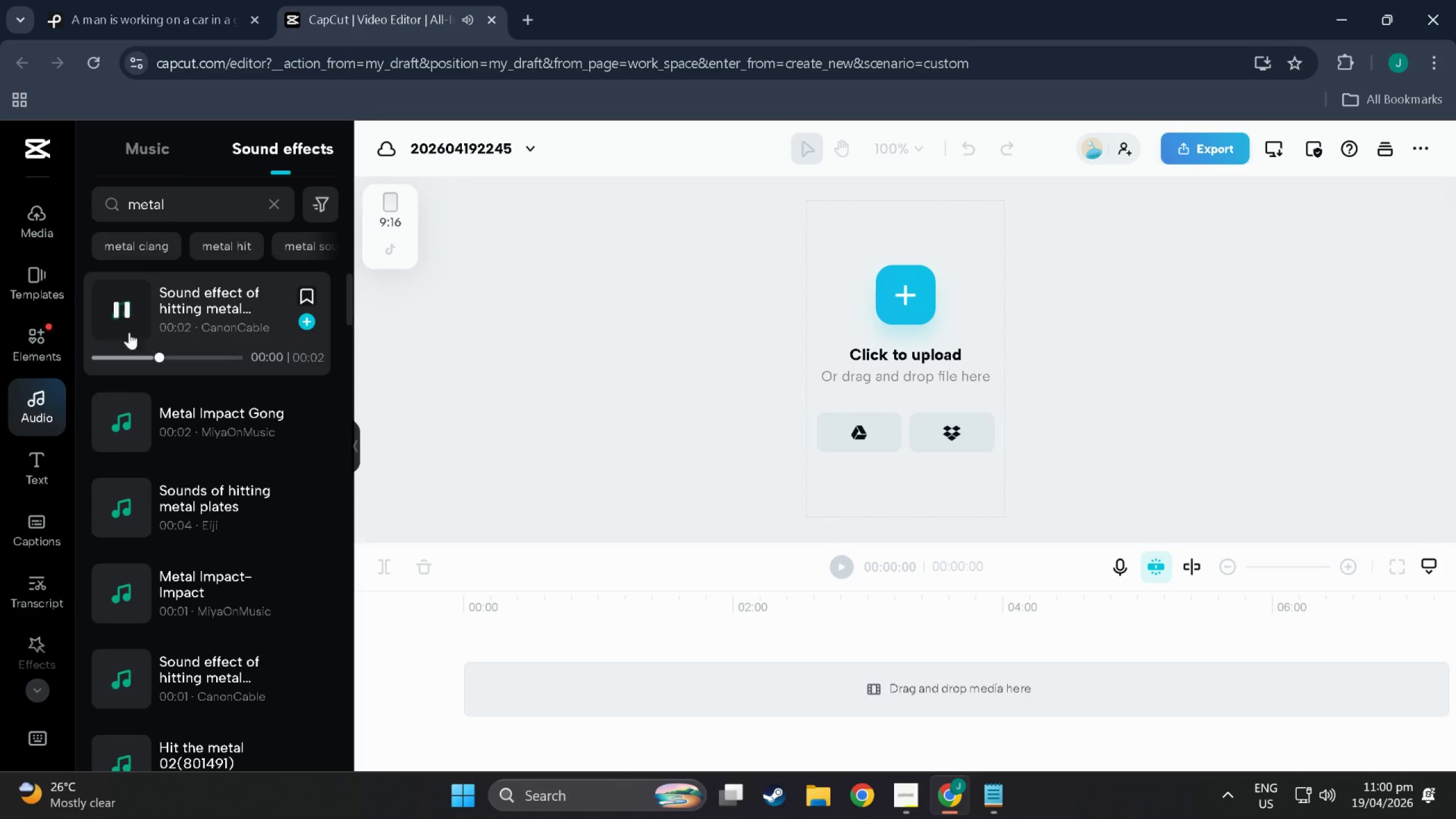 
left_click([119, 422])
 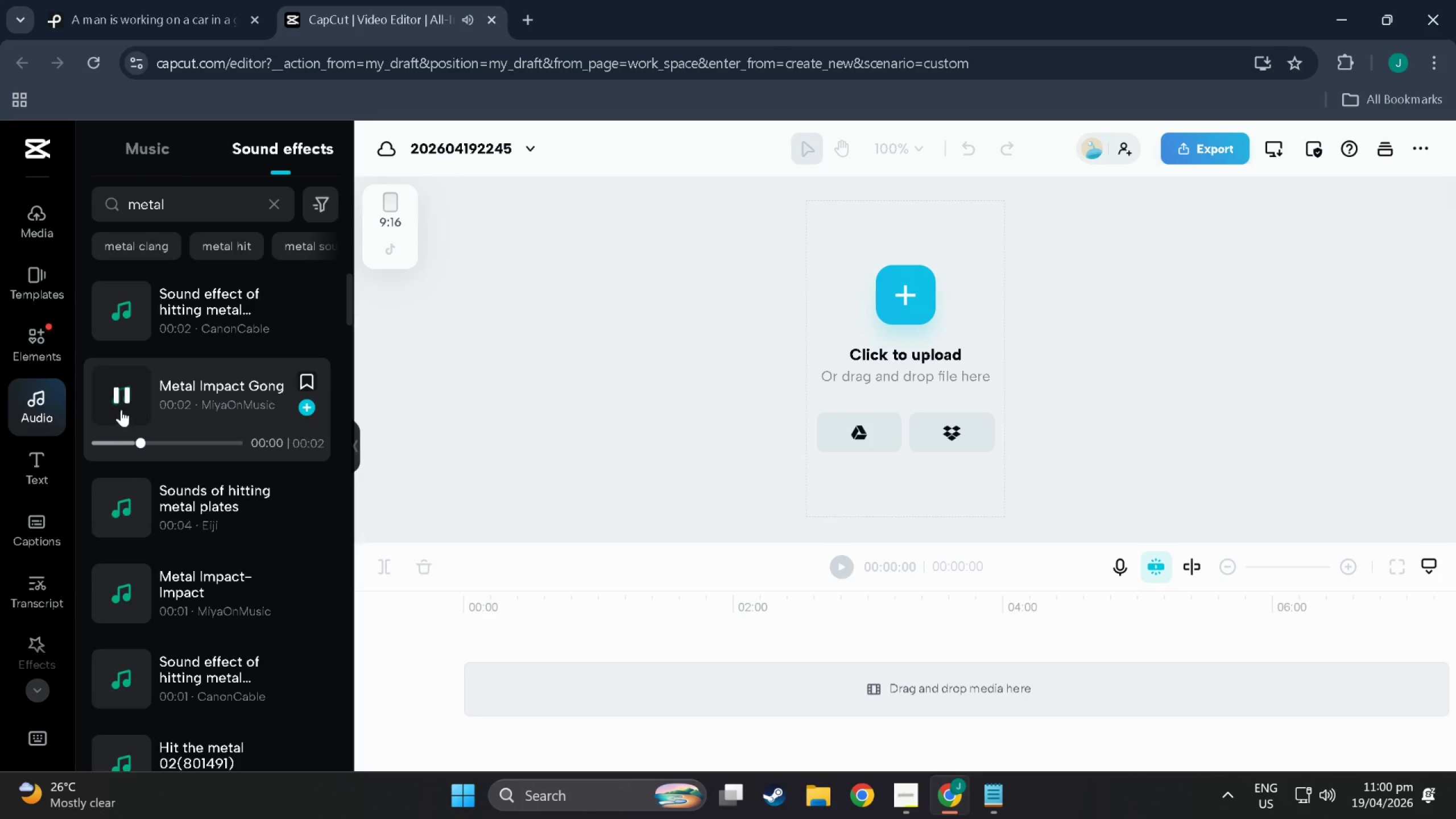 
scroll: coordinate [122, 409], scroll_direction: down, amount: 2.0
 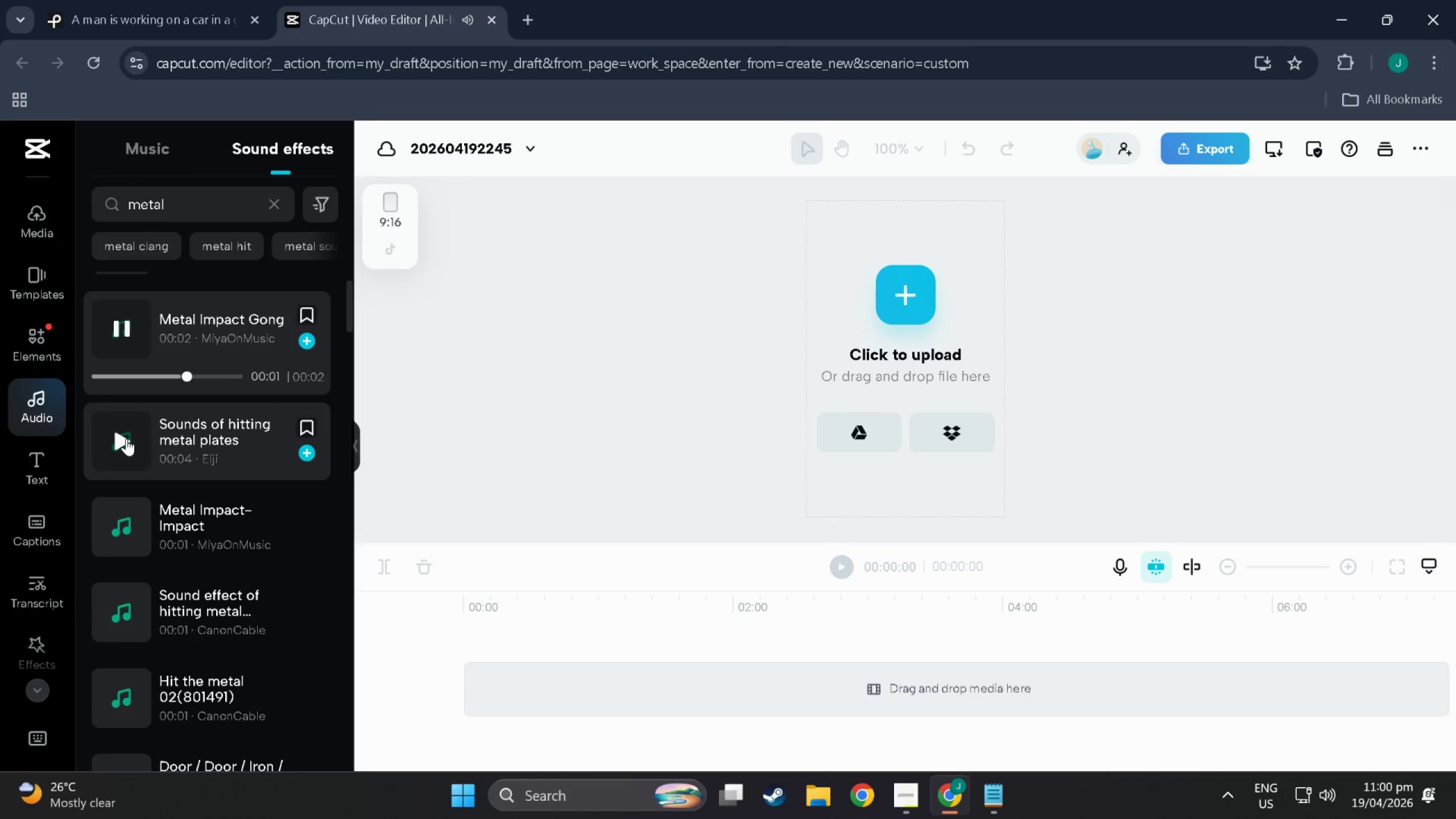 
left_click([126, 439])
 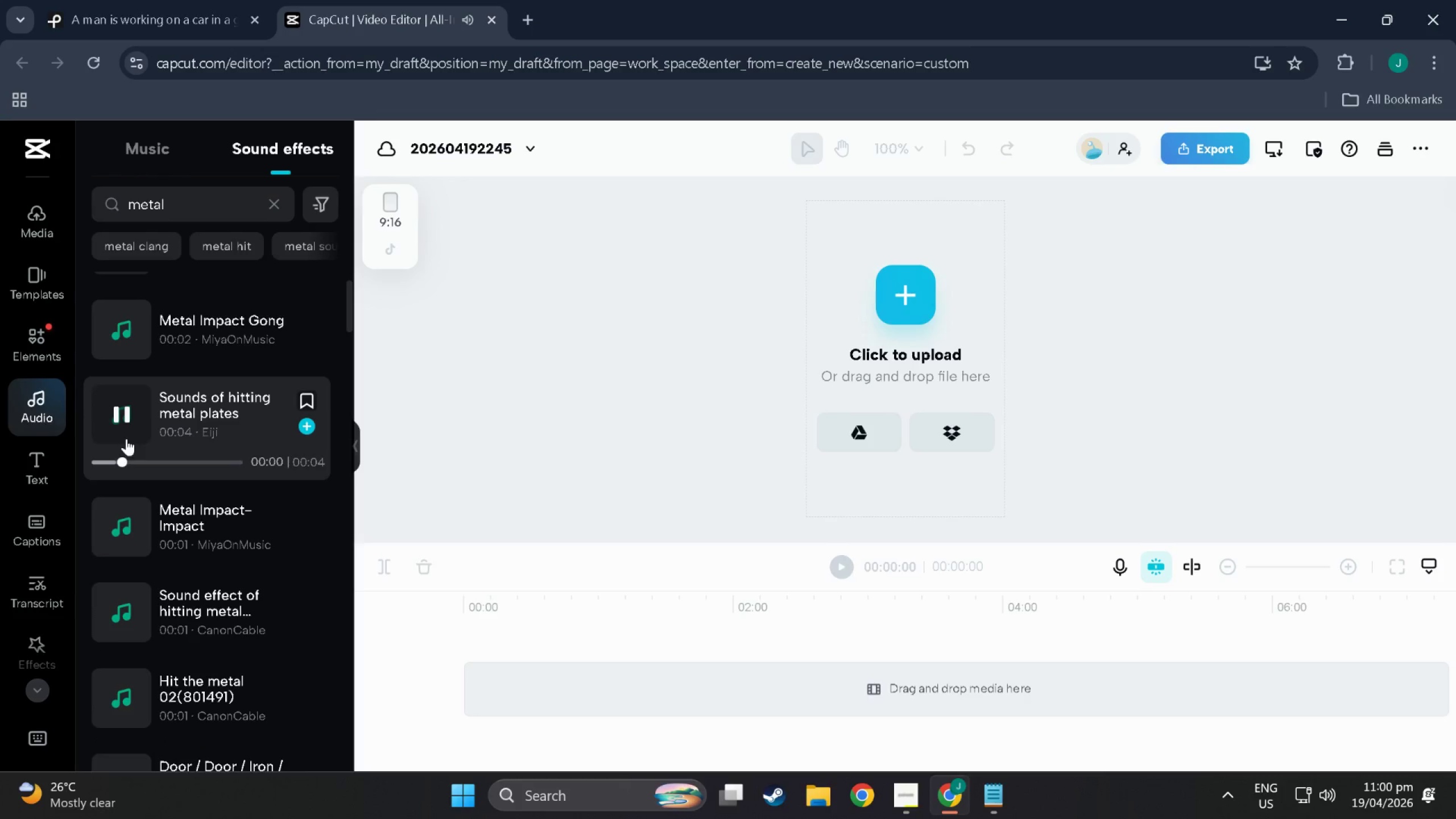 
mouse_move([333, 454])
 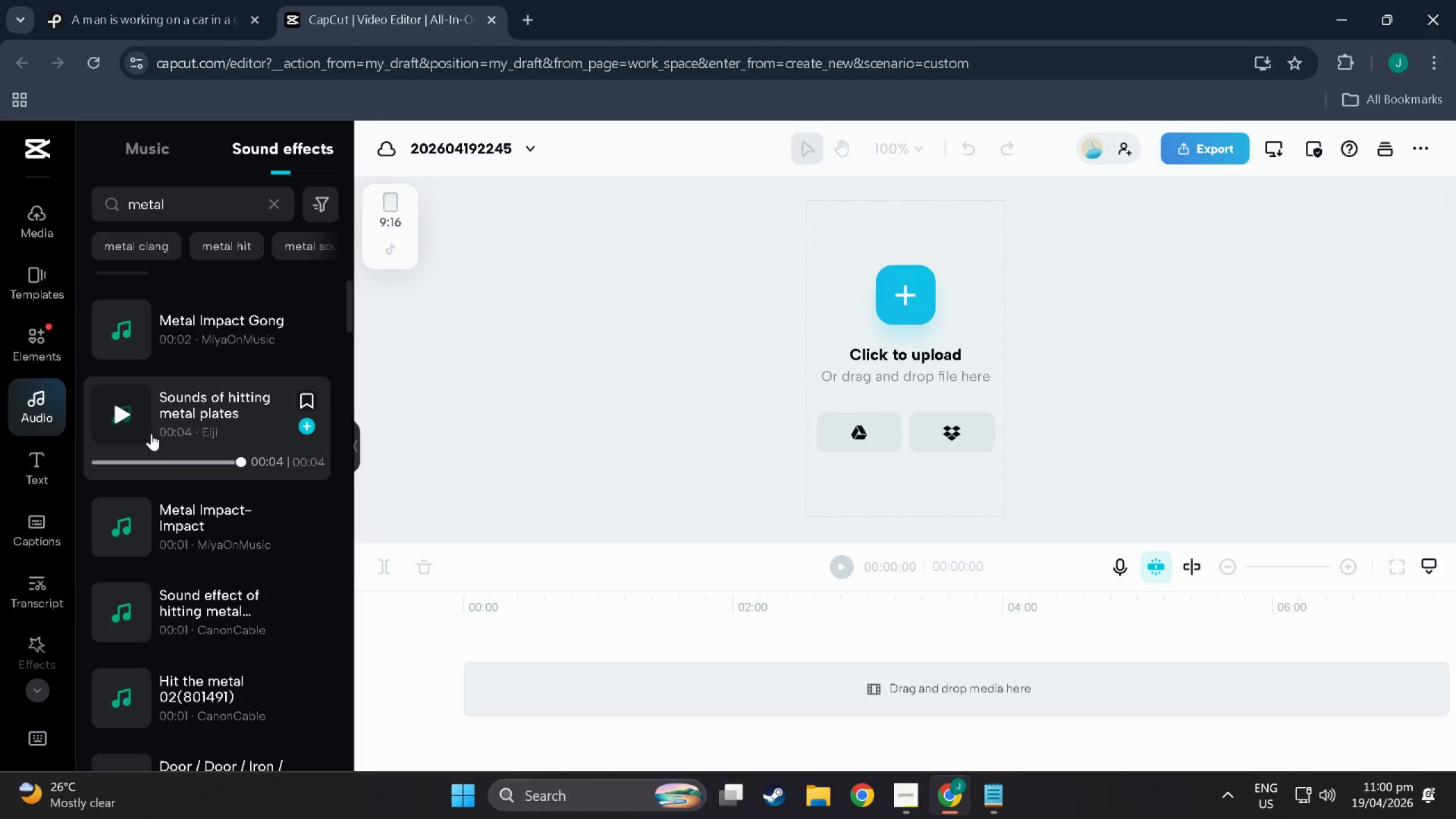 
left_click([129, 425])
 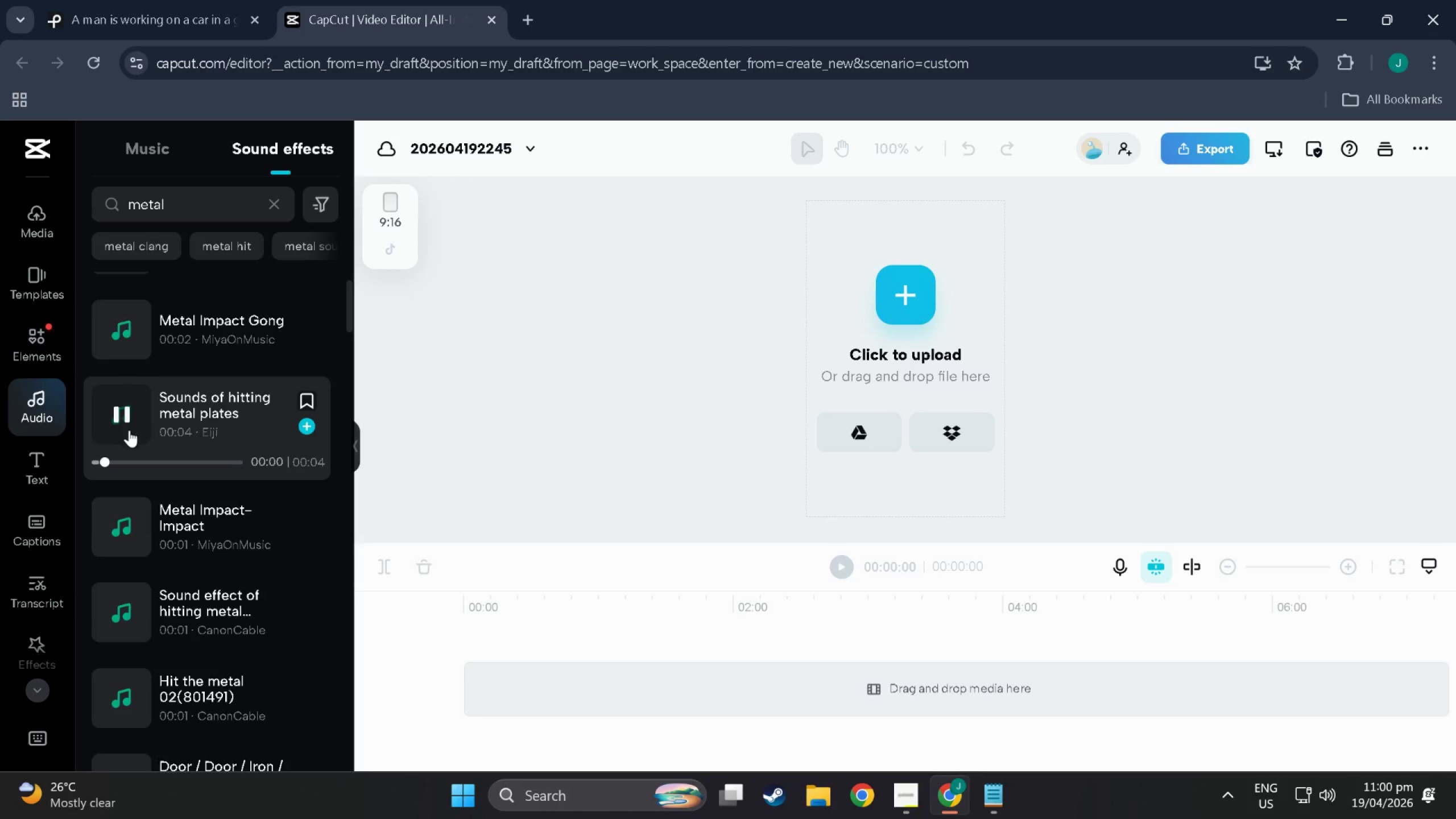 
left_click([126, 458])
 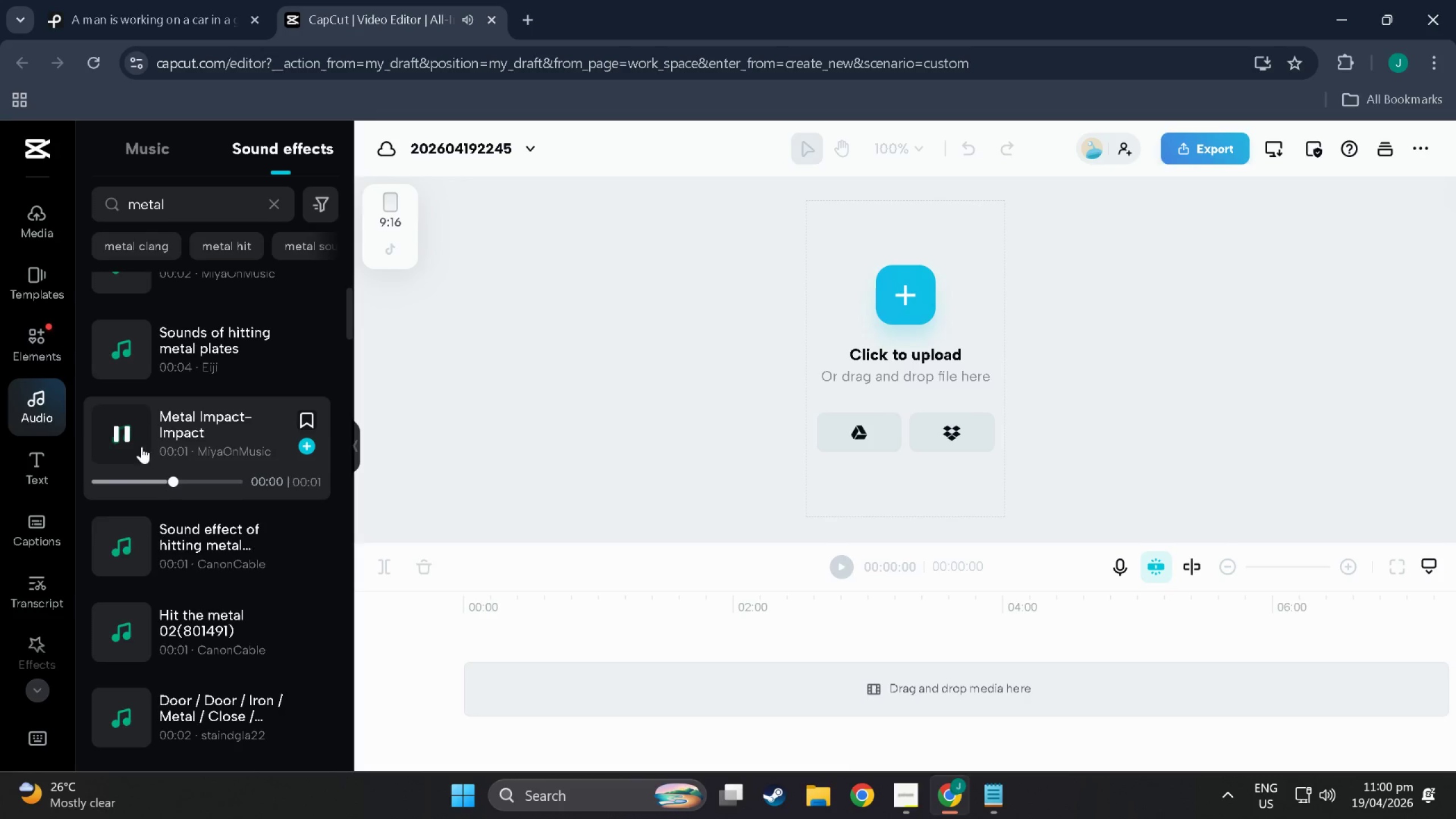 
scroll: coordinate [128, 445], scroll_direction: down, amount: 2.0
 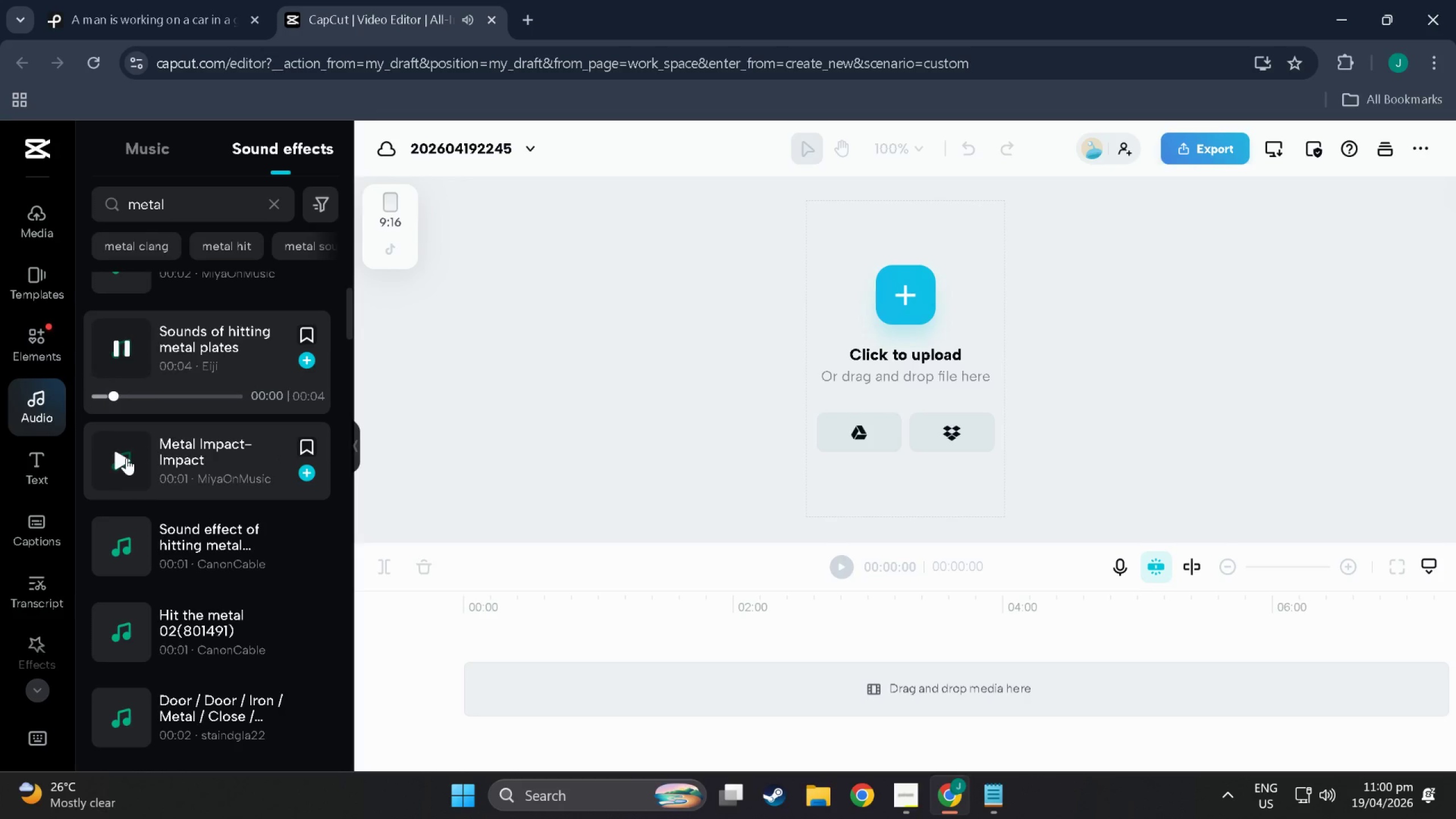 
left_click([146, 535])
 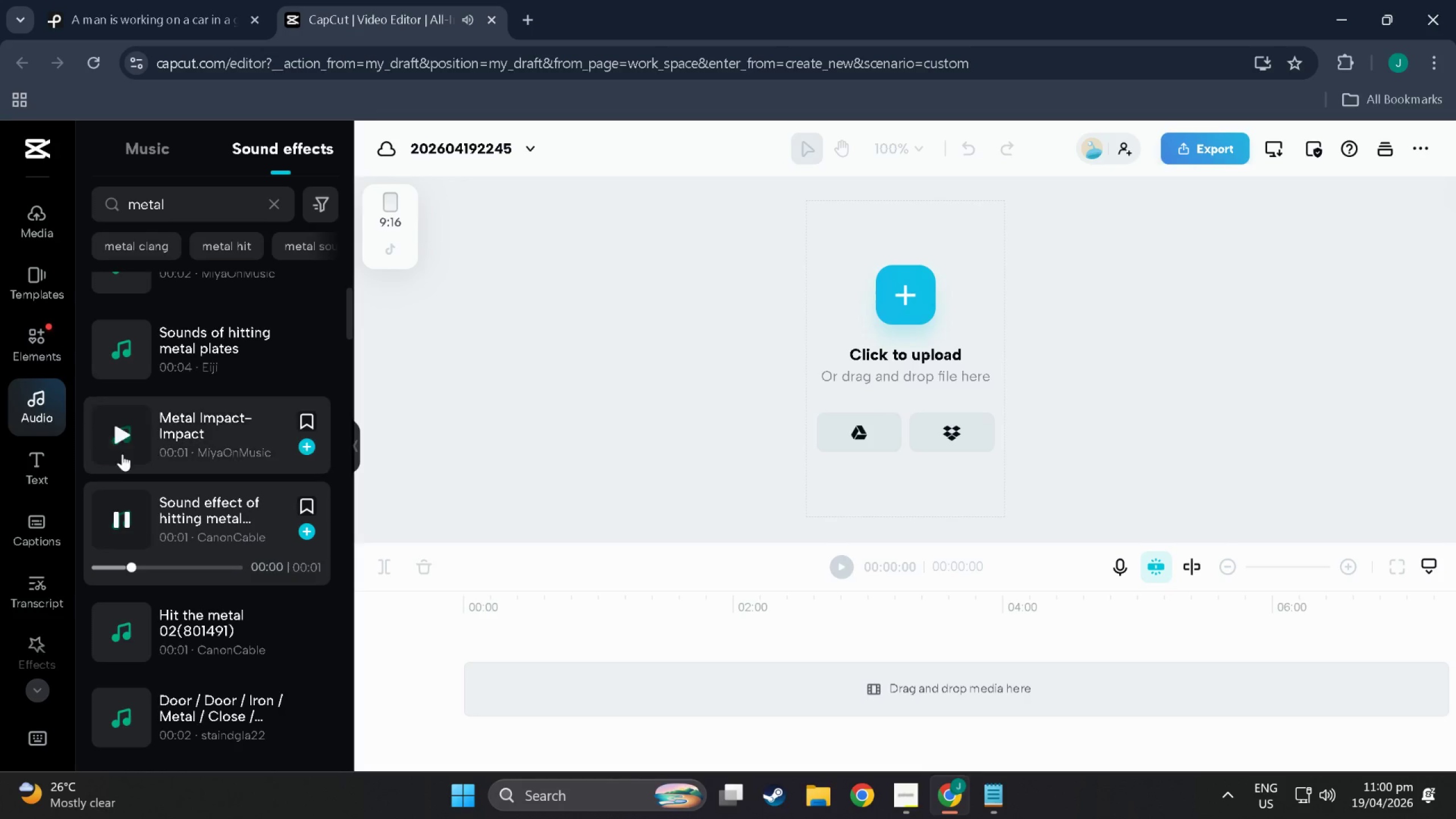 
left_click([119, 425])
 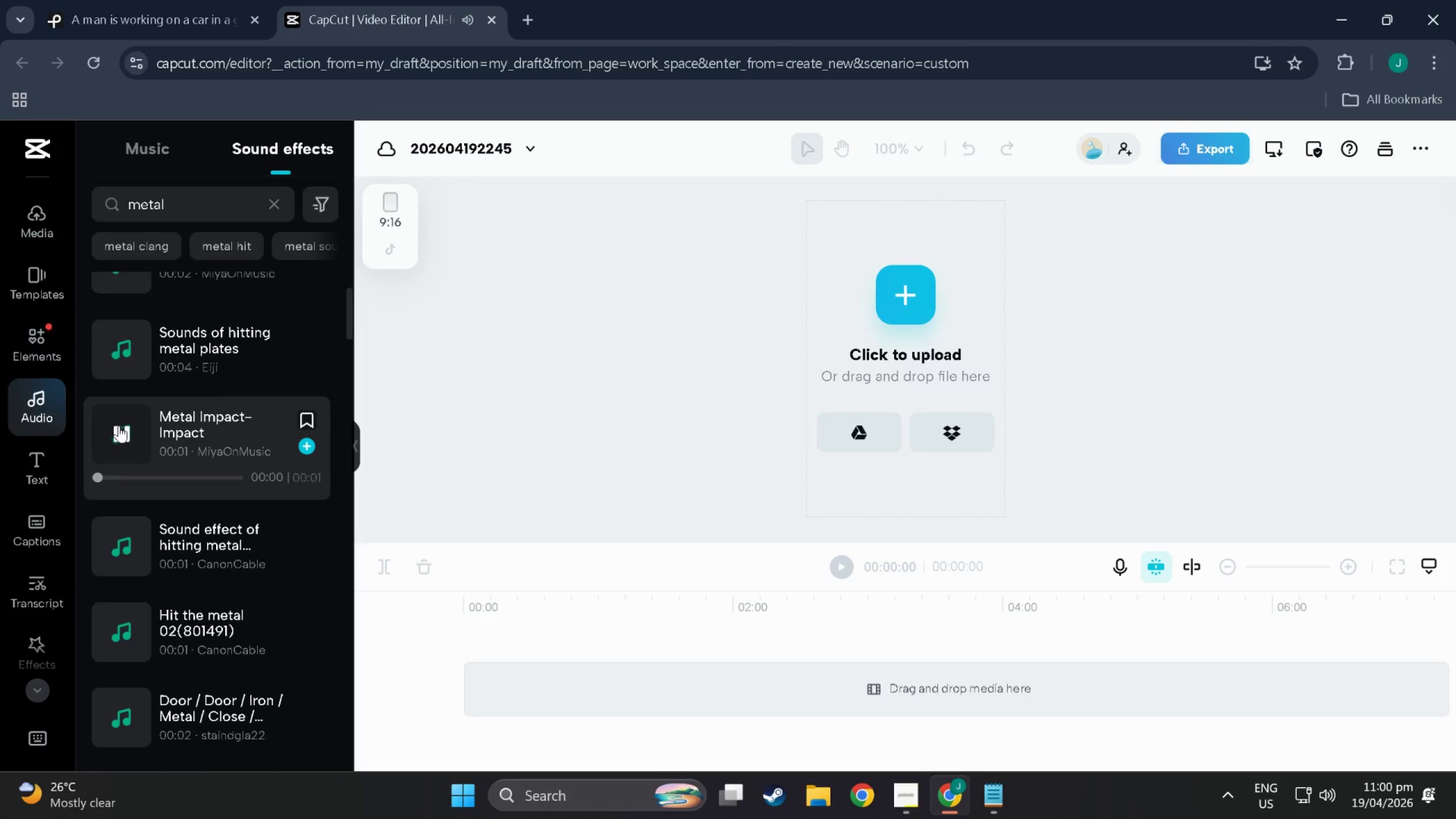 
scroll: coordinate [119, 448], scroll_direction: down, amount: 1.0
 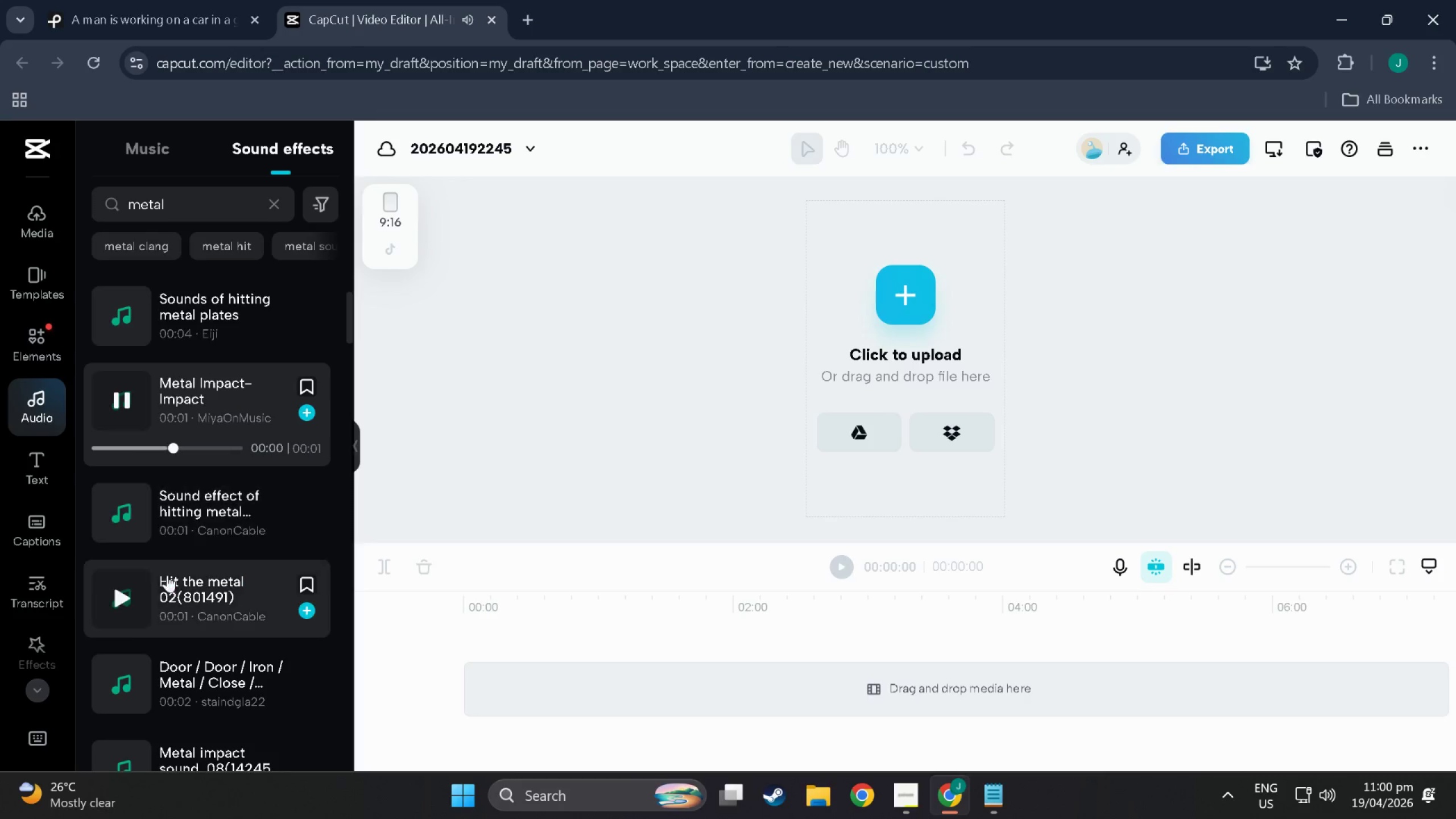 
left_click([164, 586])
 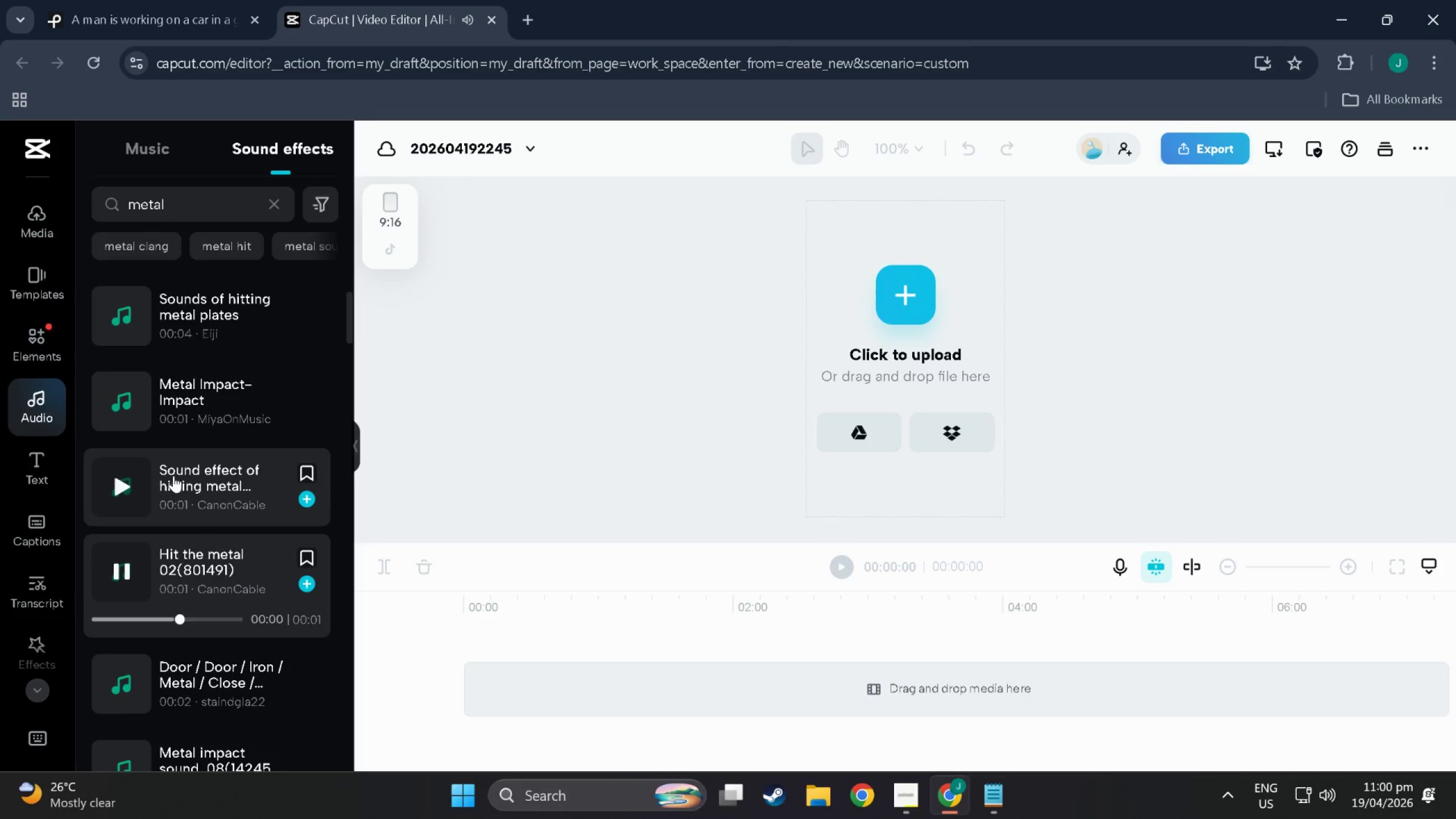 
left_click([173, 475])
 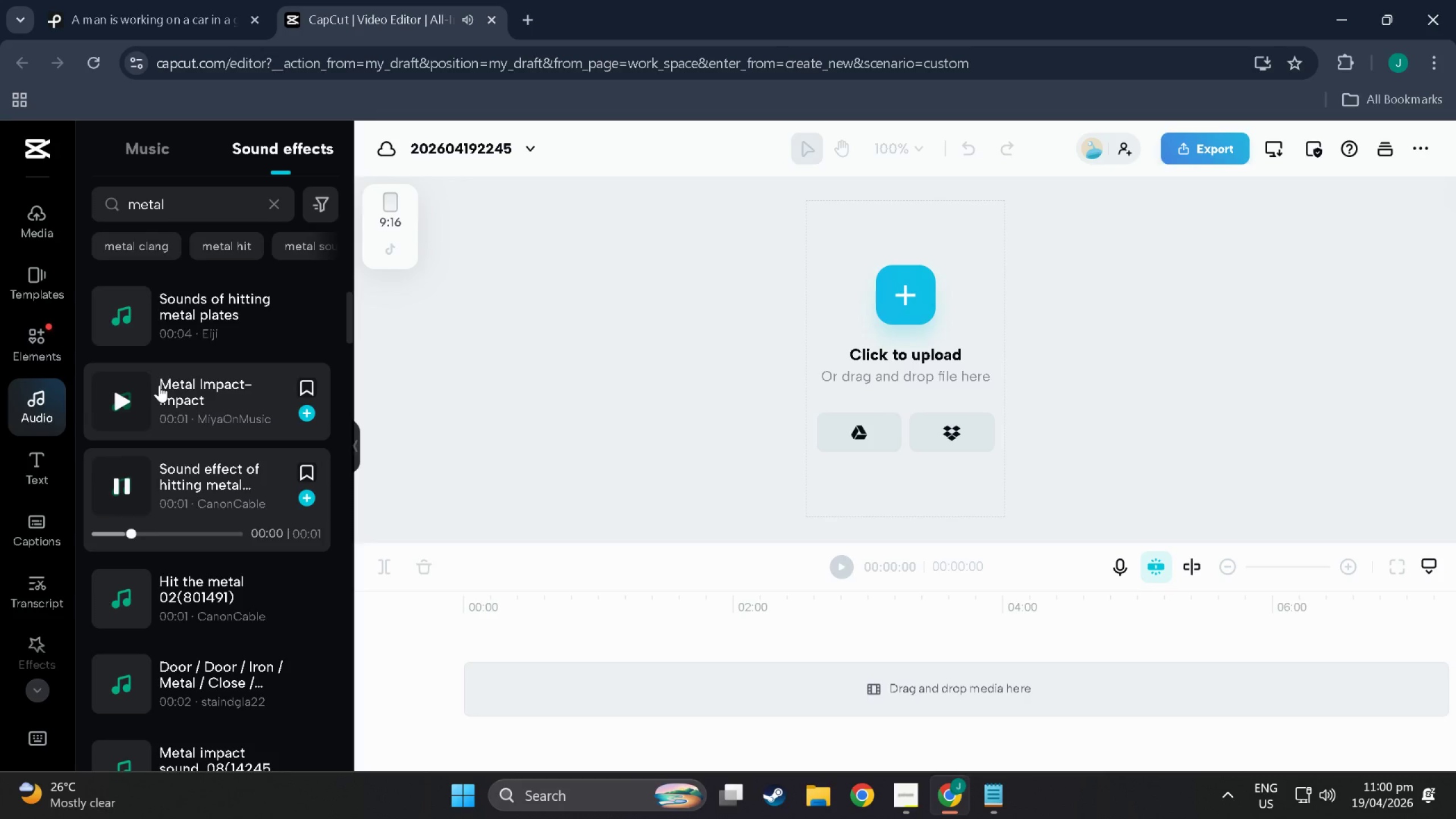 
left_click([159, 384])
 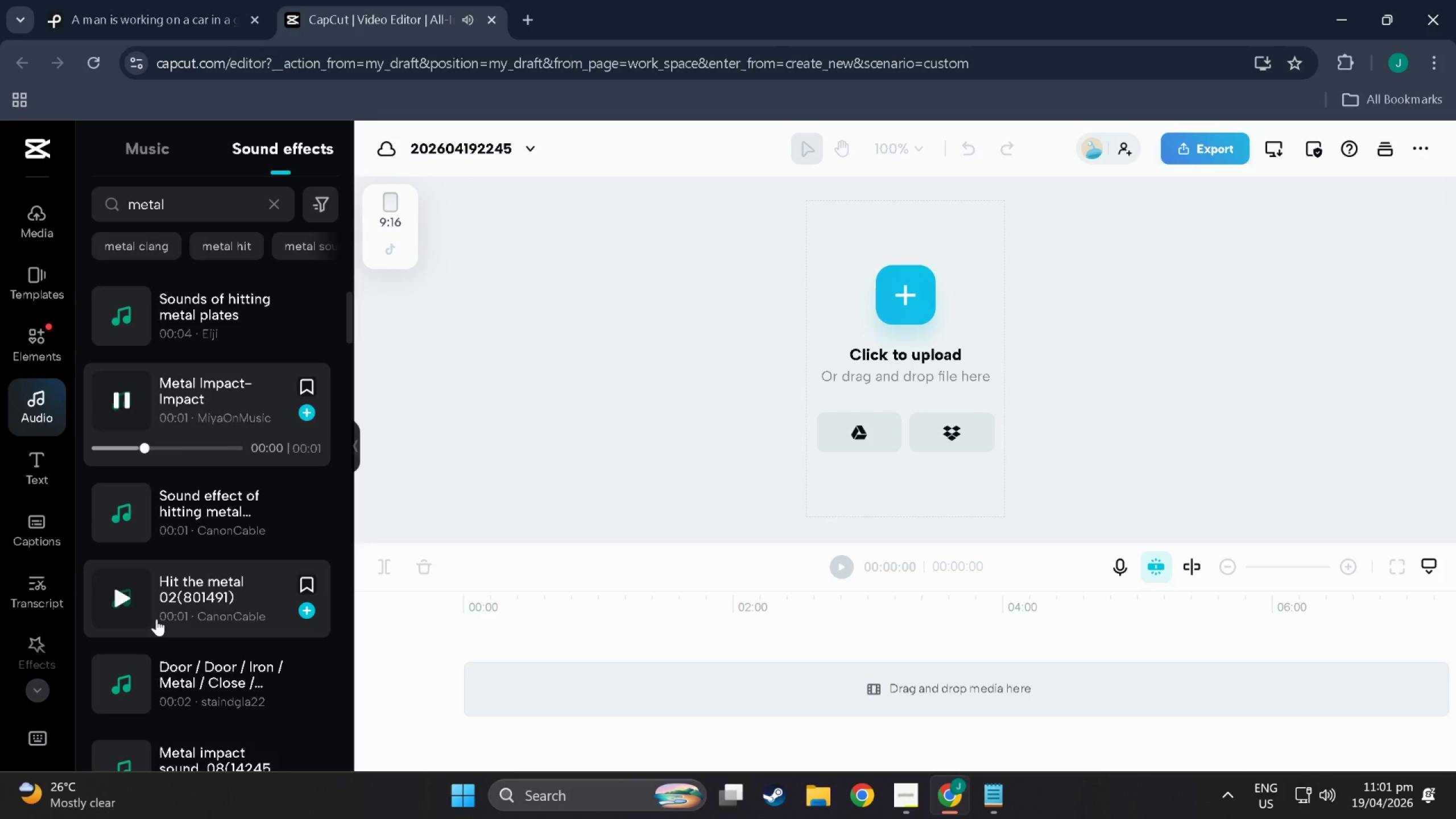 
left_click([156, 619])
 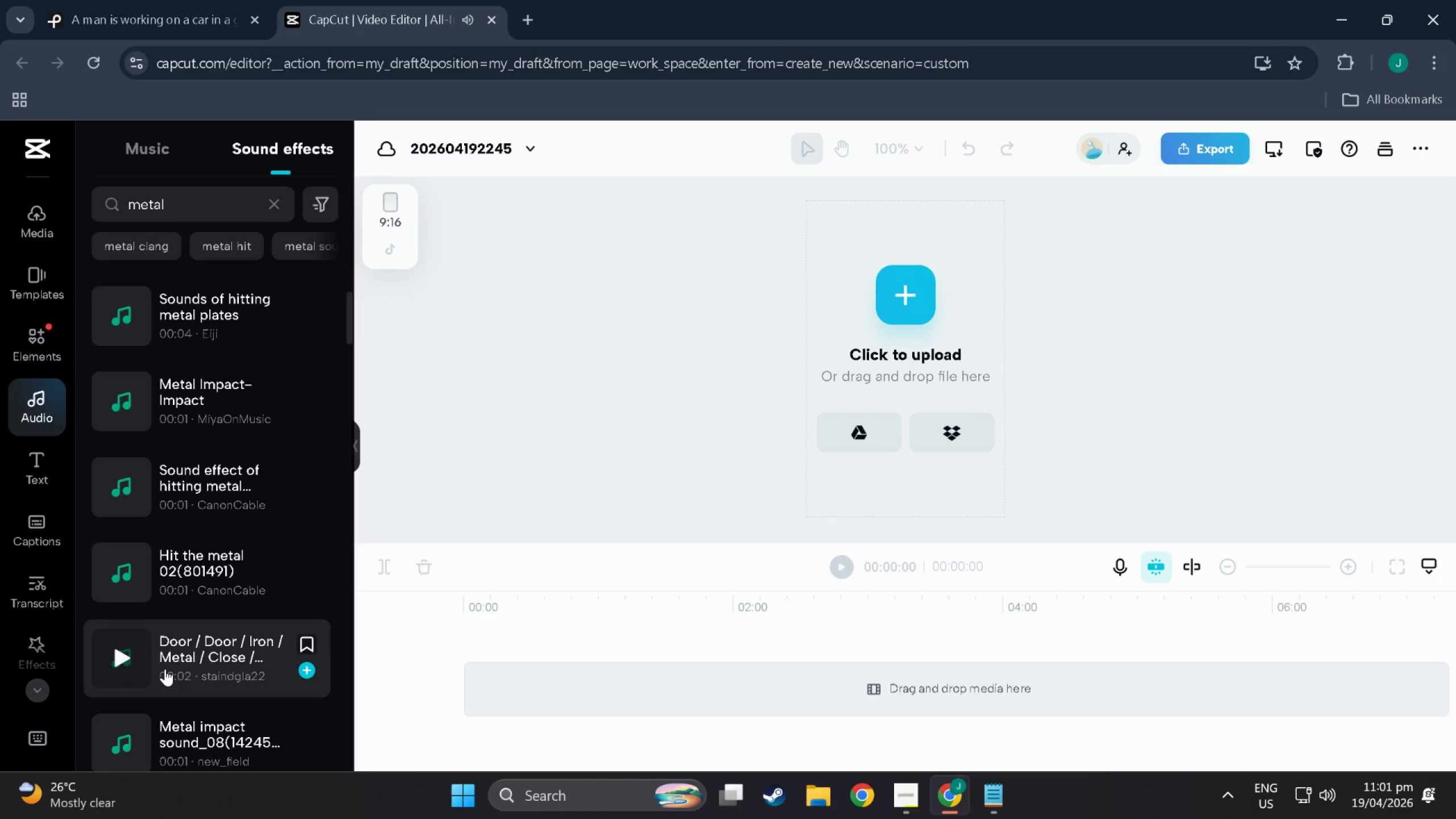 
left_click([165, 667])
 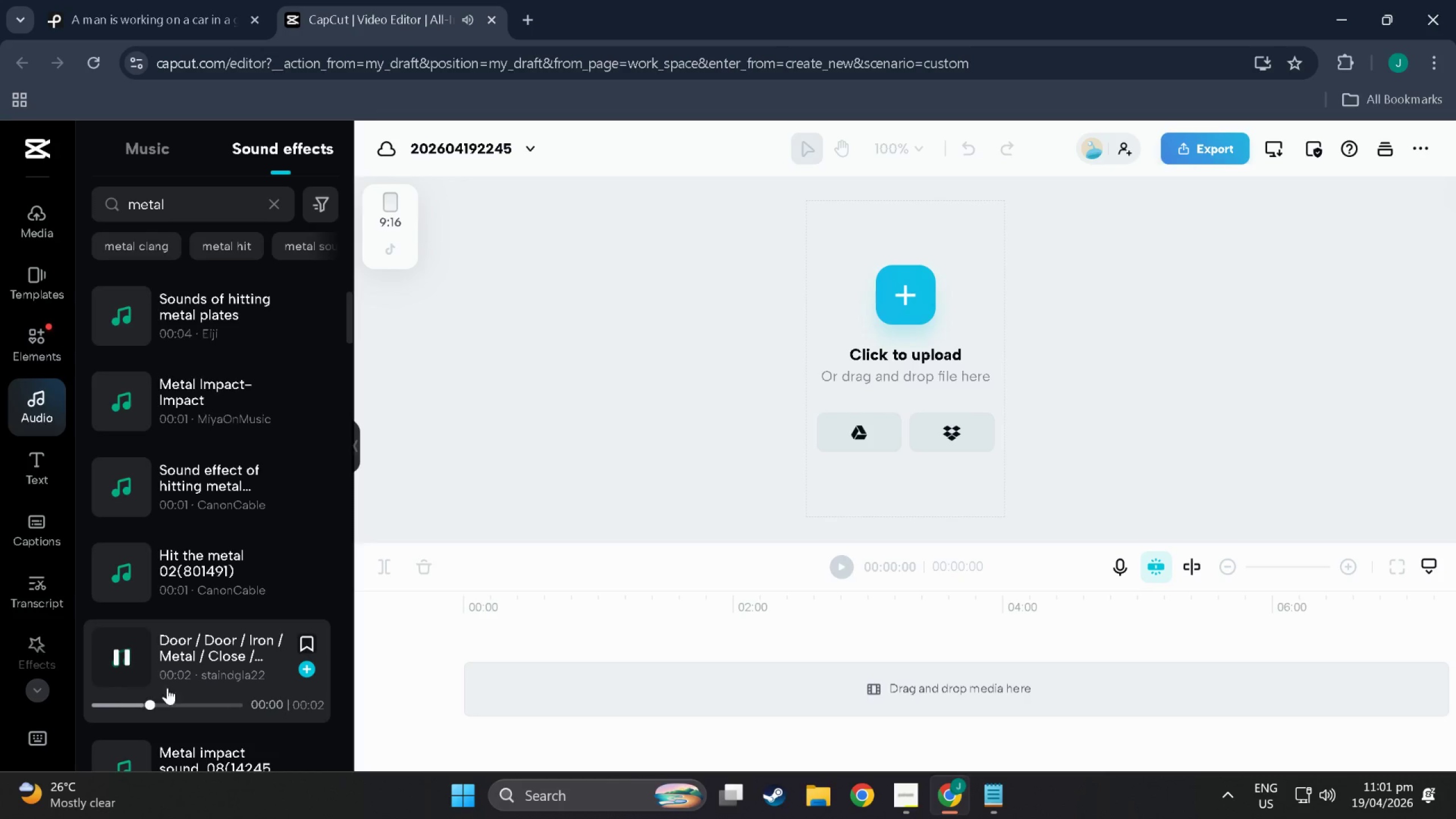 
left_click([154, 658])
 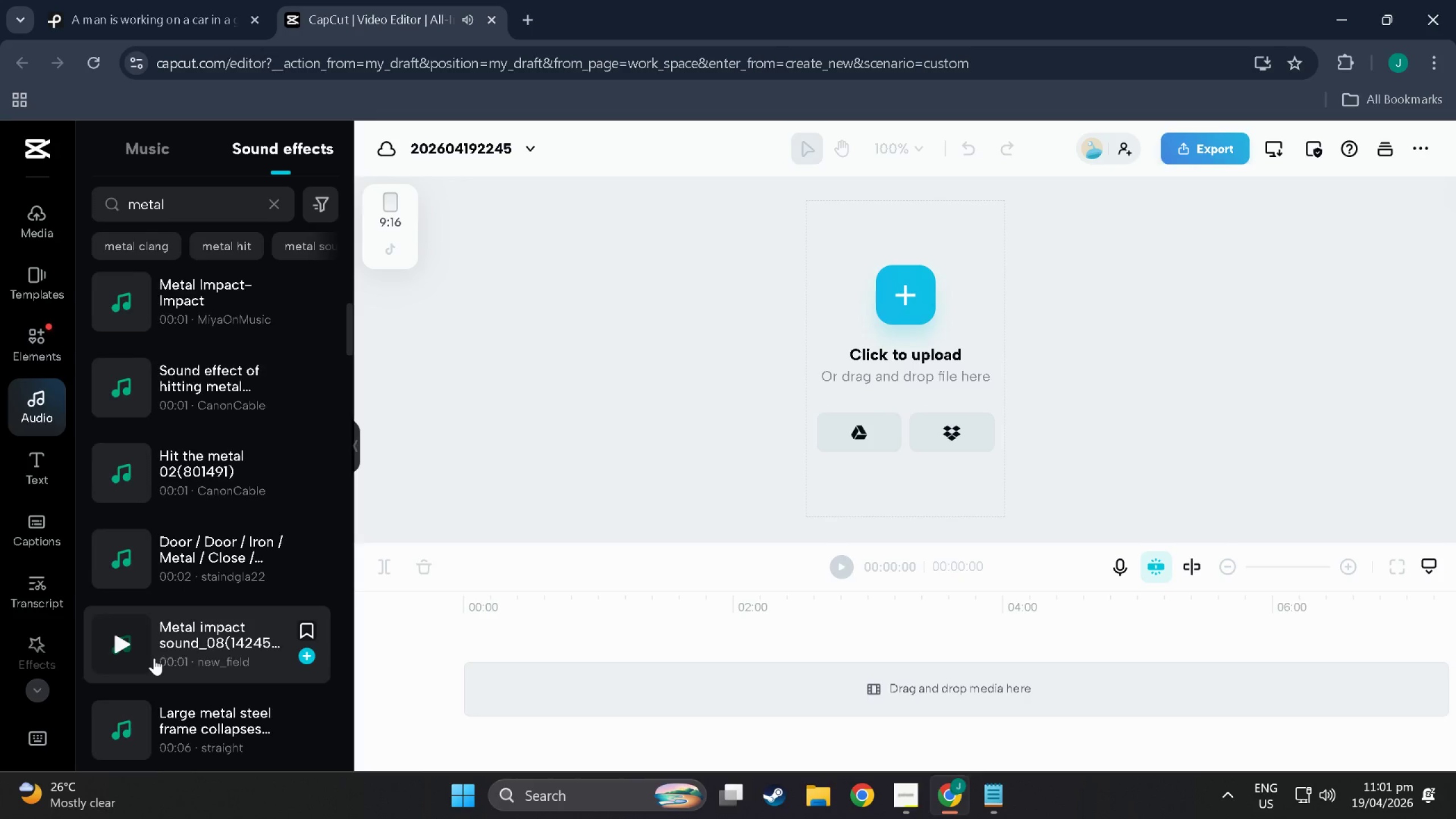 
scroll: coordinate [169, 705], scroll_direction: down, amount: 3.0
 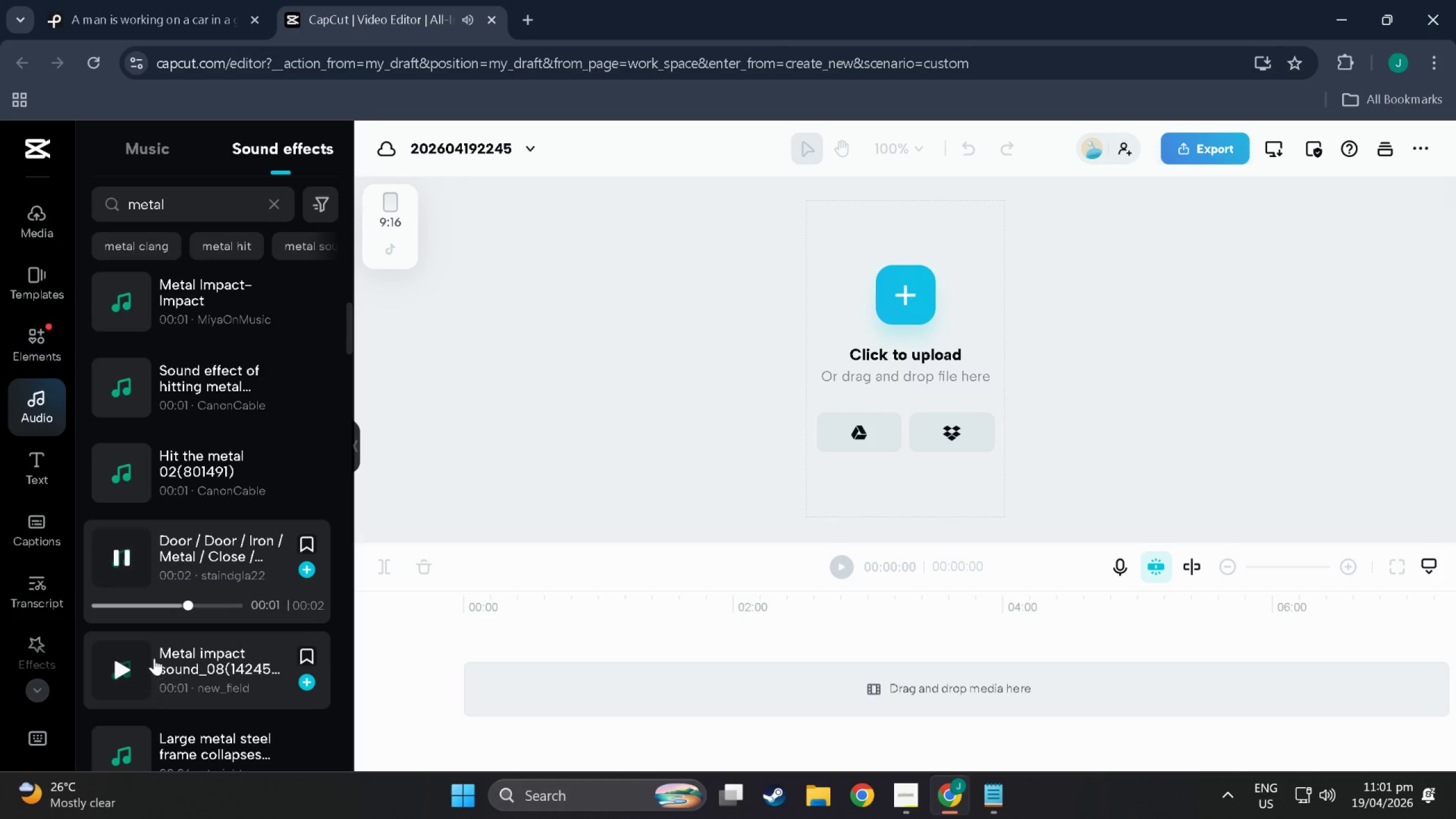 
left_click([150, 574])
 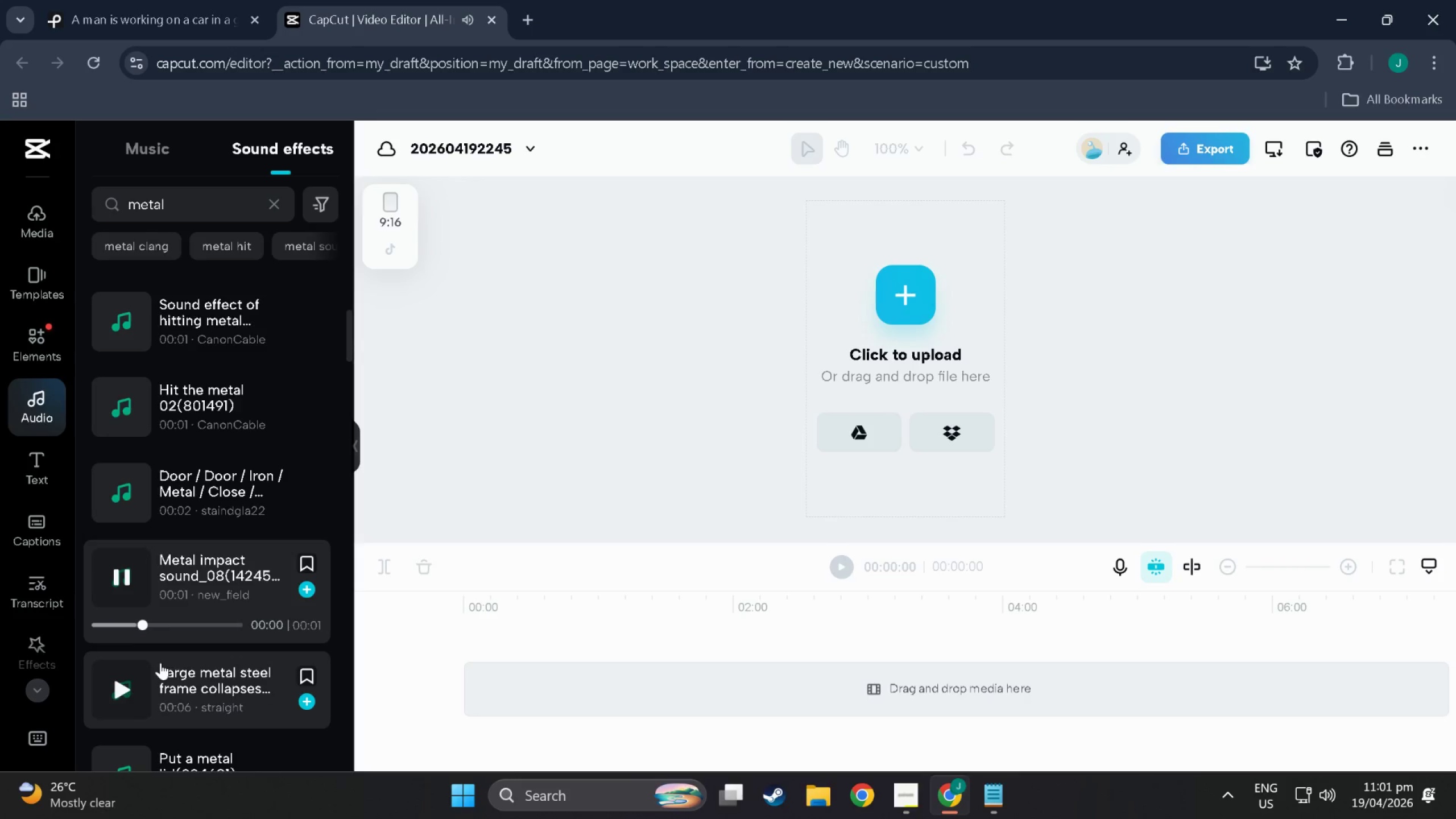 
scroll: coordinate [154, 658], scroll_direction: down, amount: 2.0
 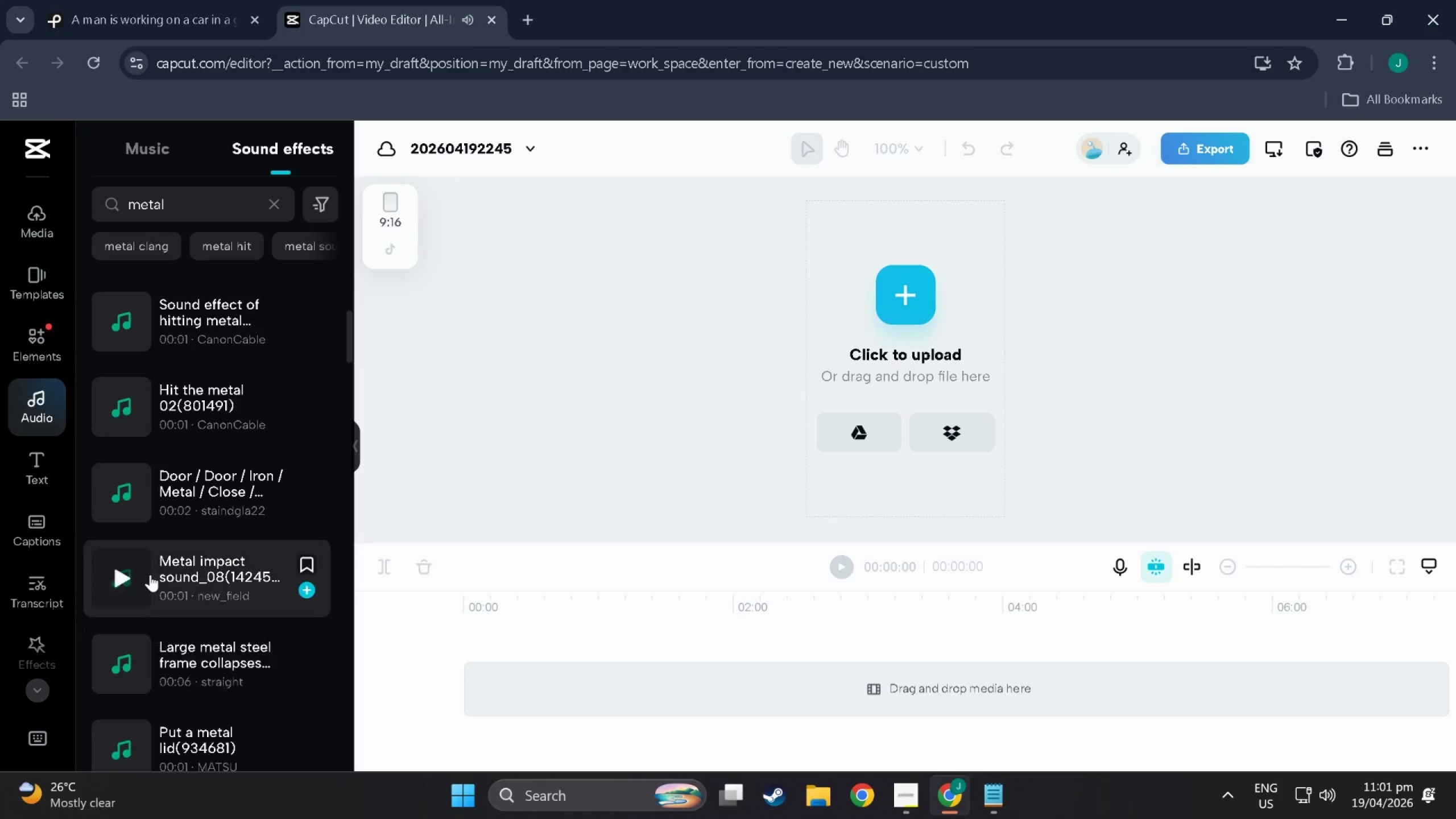 
left_click([163, 677])
 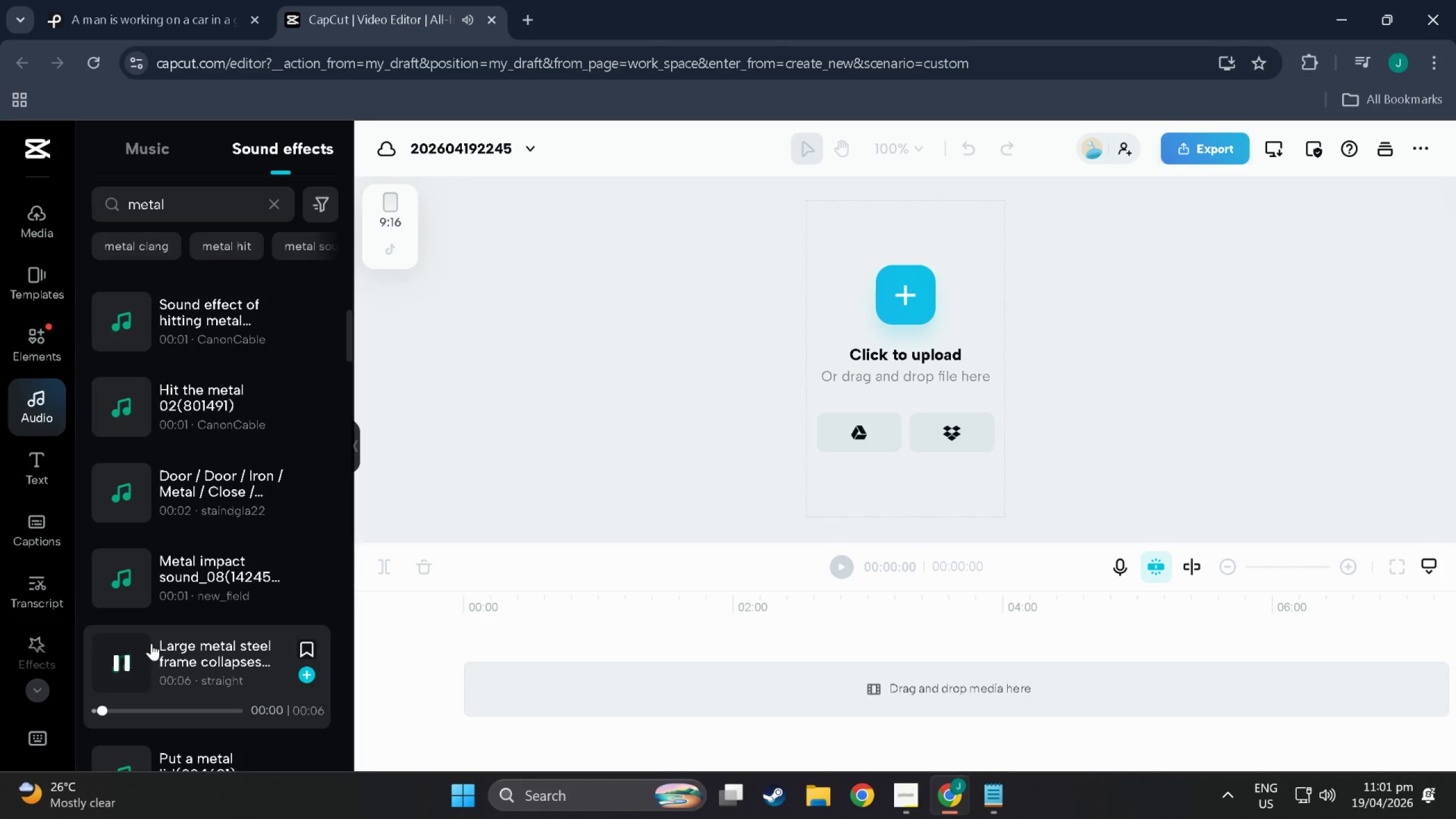 
scroll: coordinate [173, 708], scroll_direction: down, amount: 3.0
 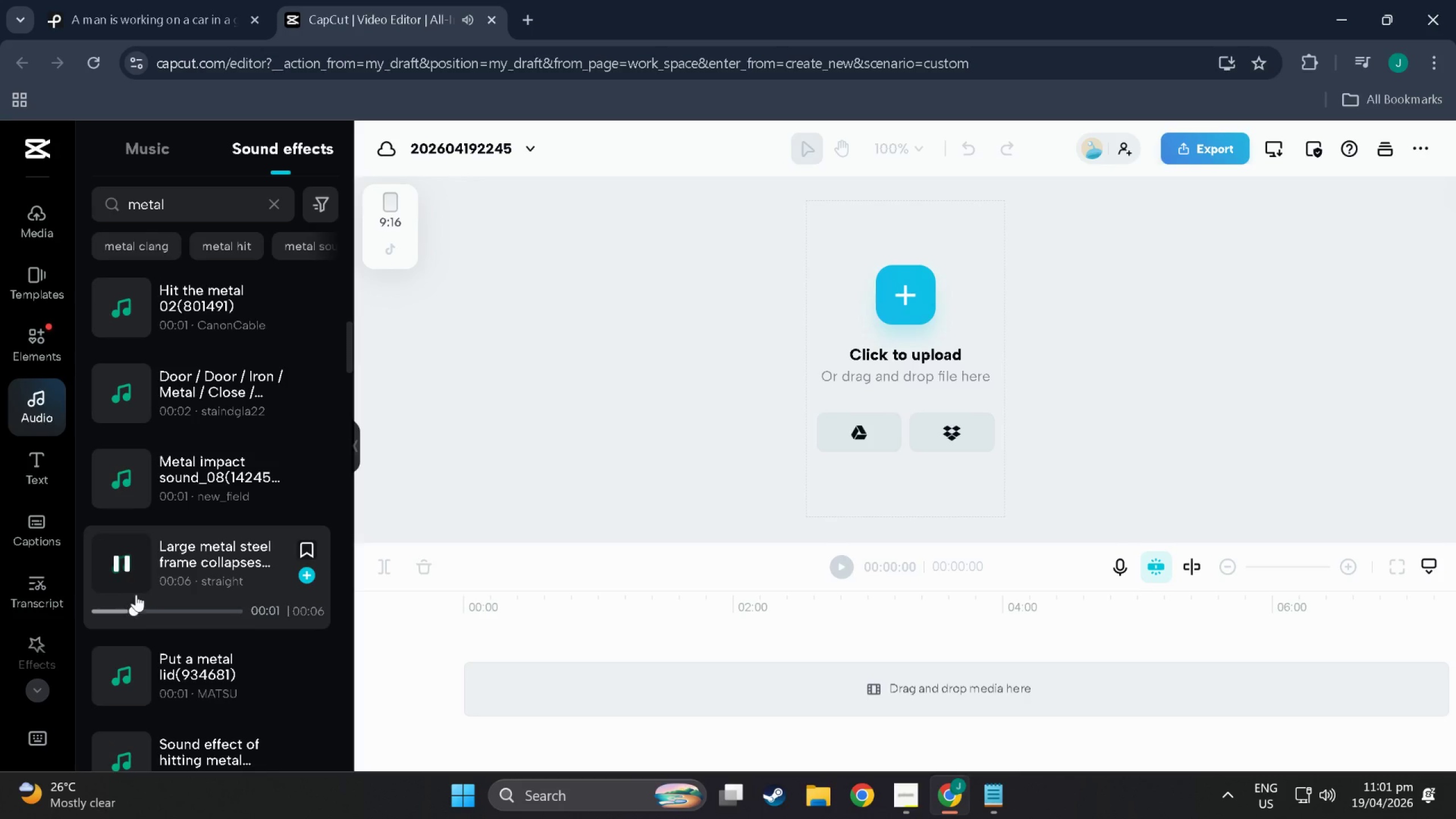 
left_click([118, 568])
 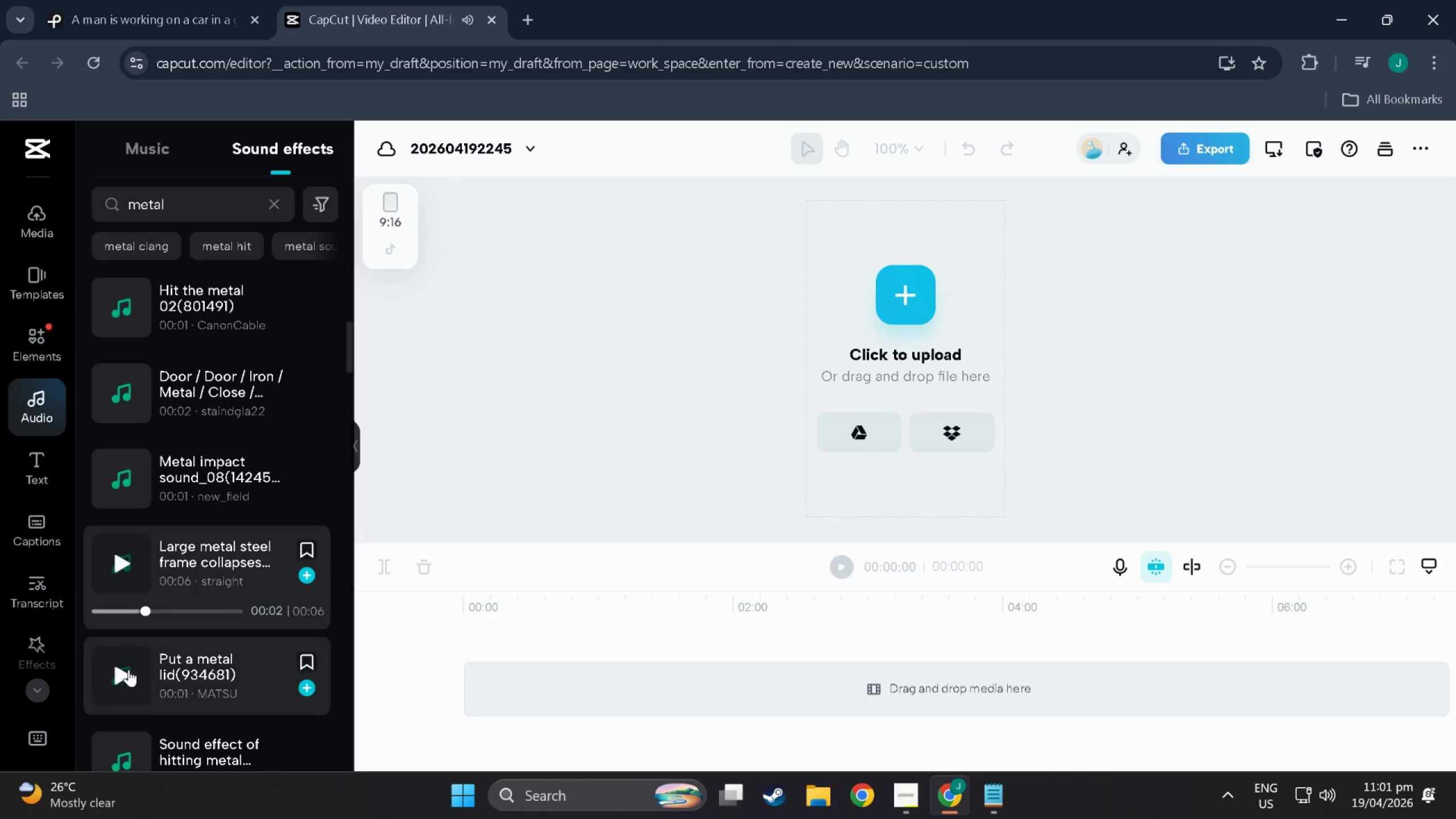 
left_click([125, 678])
 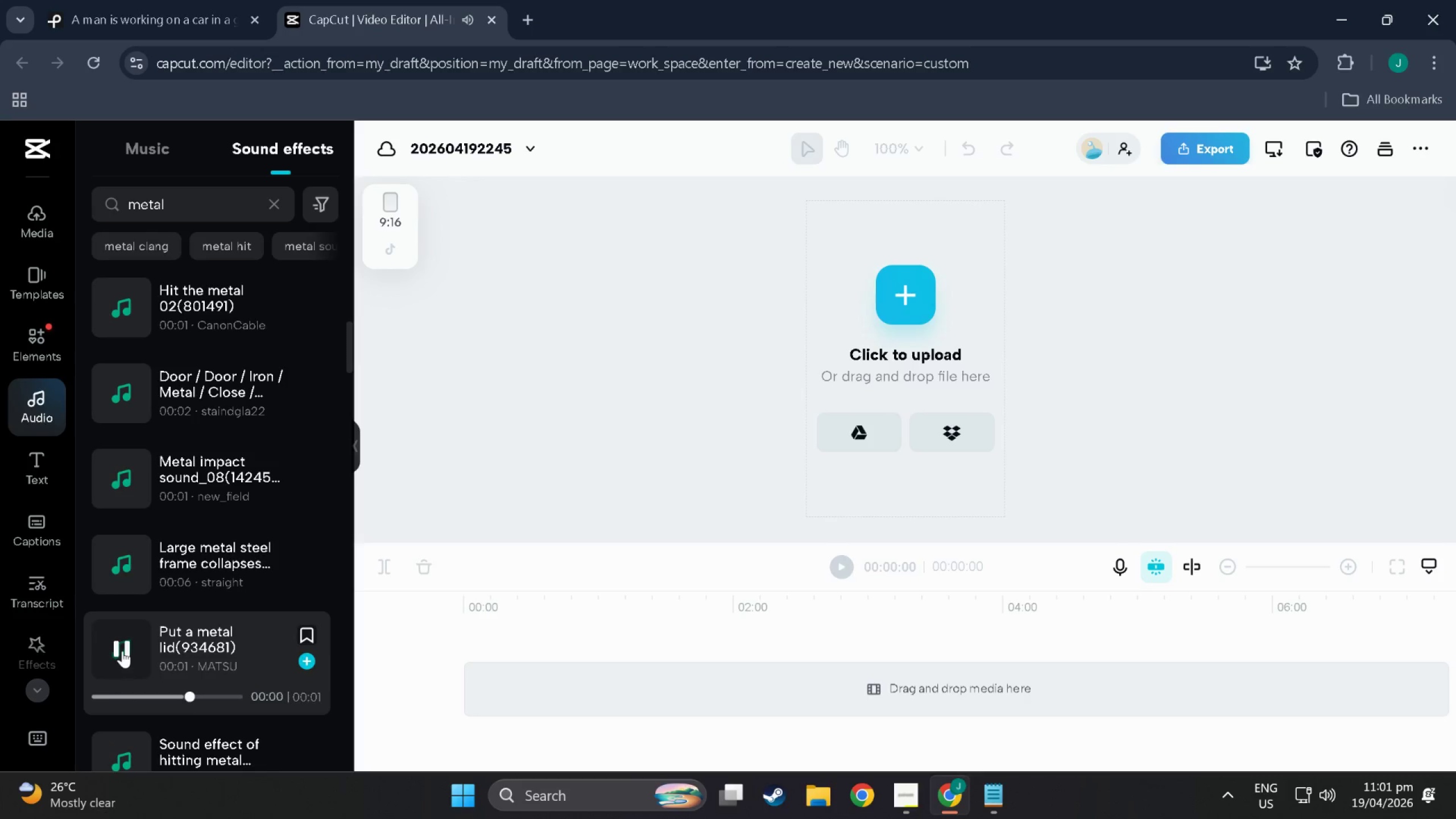 
left_click([122, 651])
 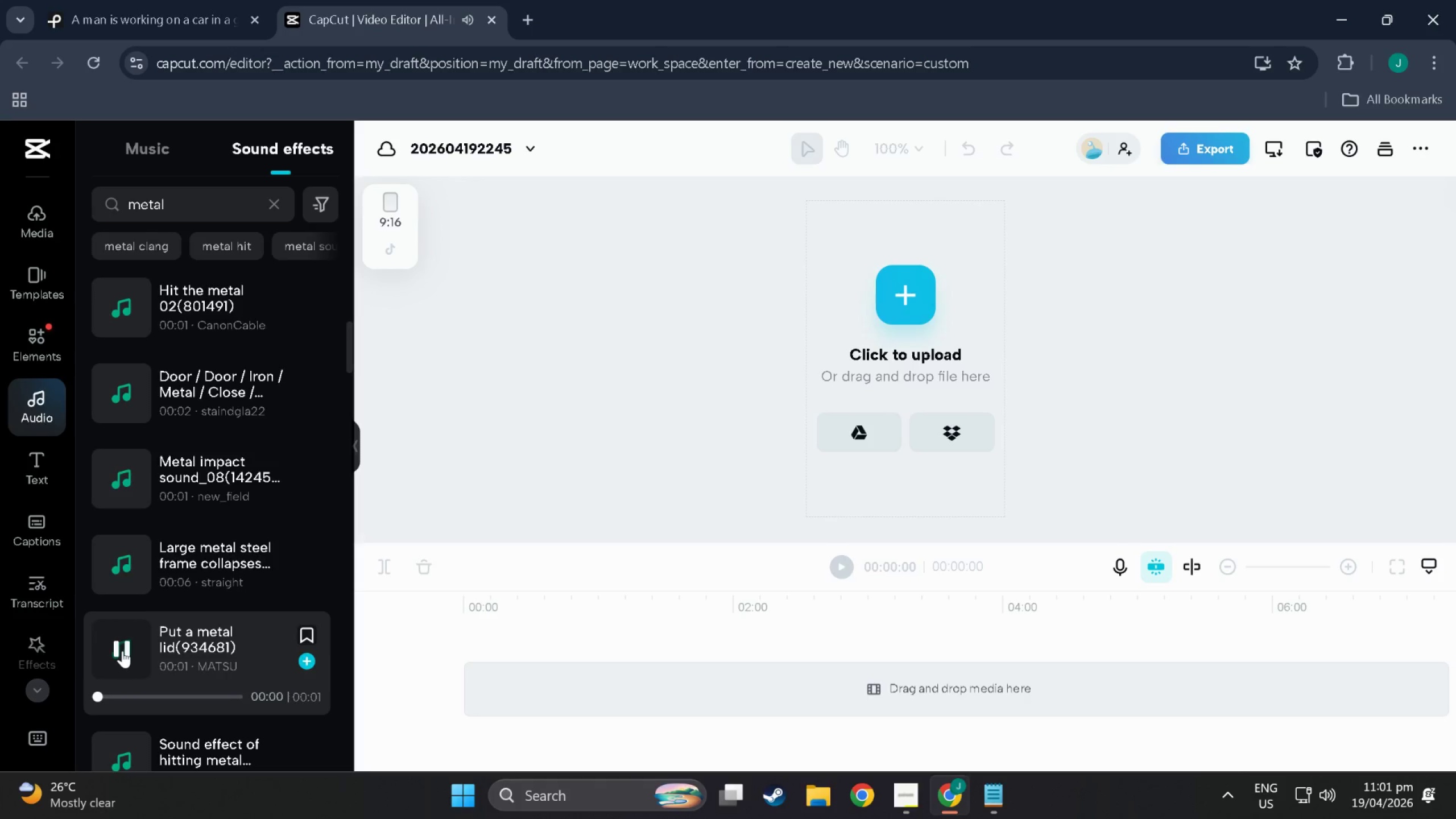 
scroll: coordinate [122, 651], scroll_direction: down, amount: 3.0
 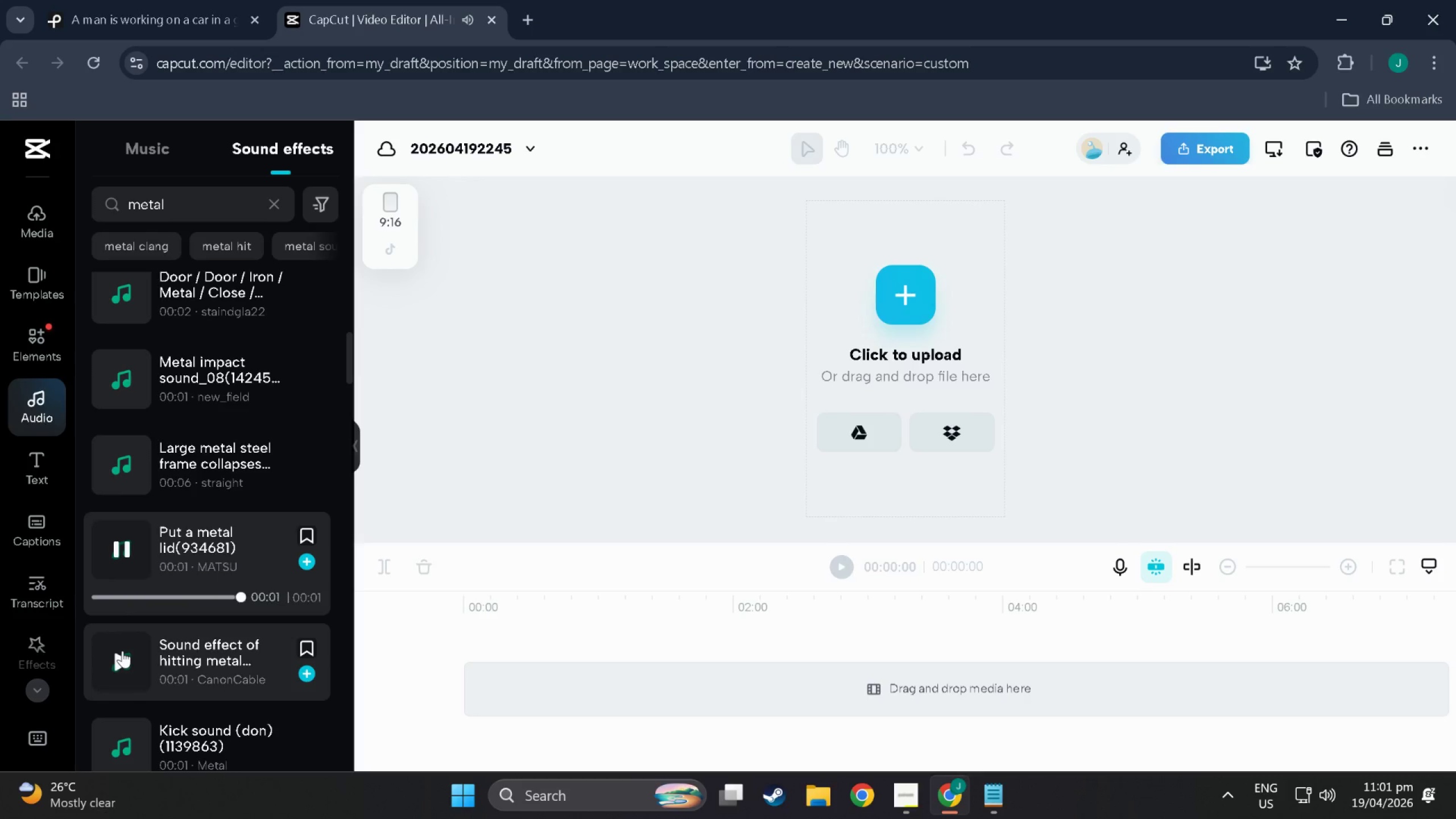 
left_click([122, 651])
 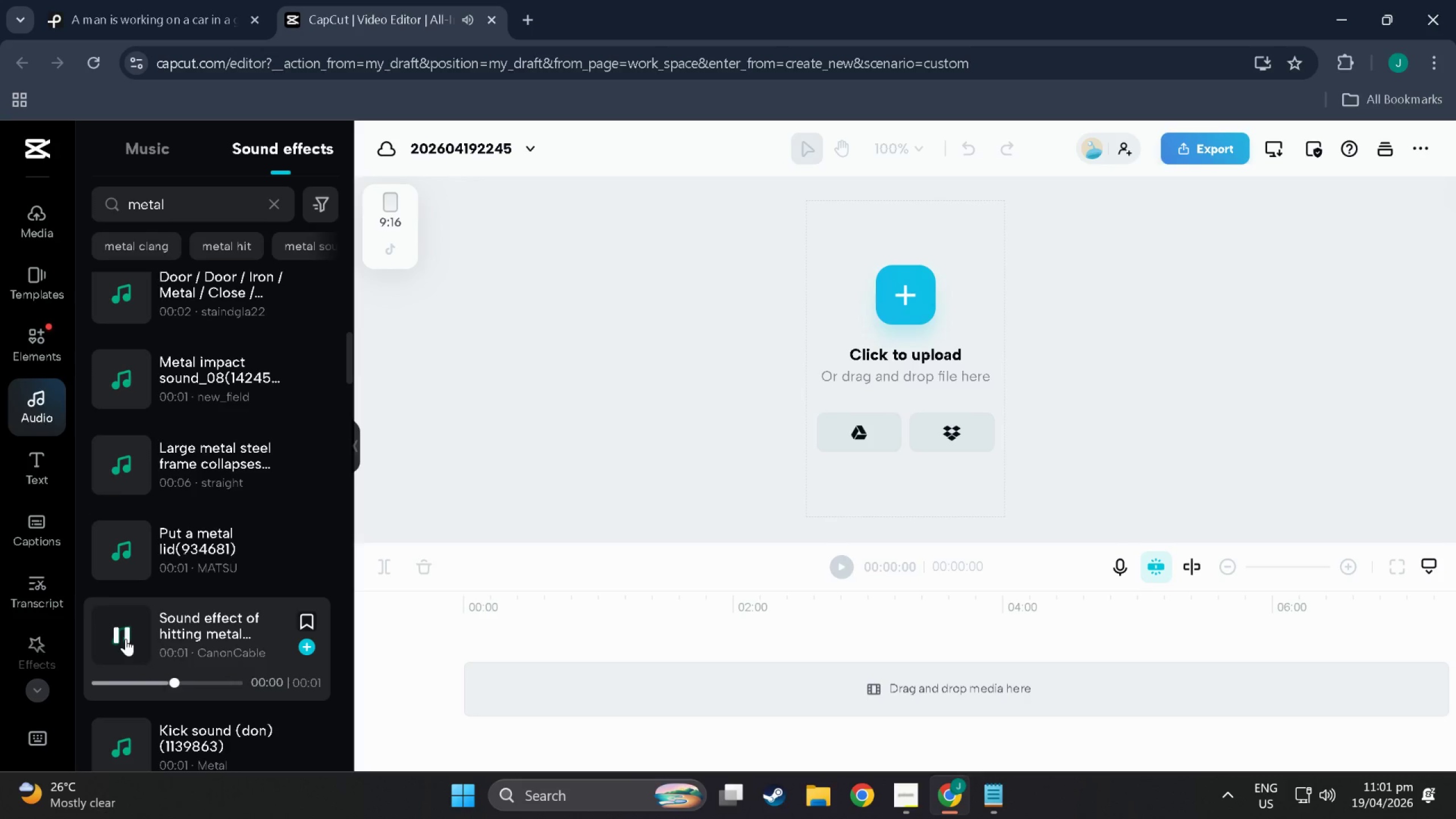 
double_click([126, 639])
 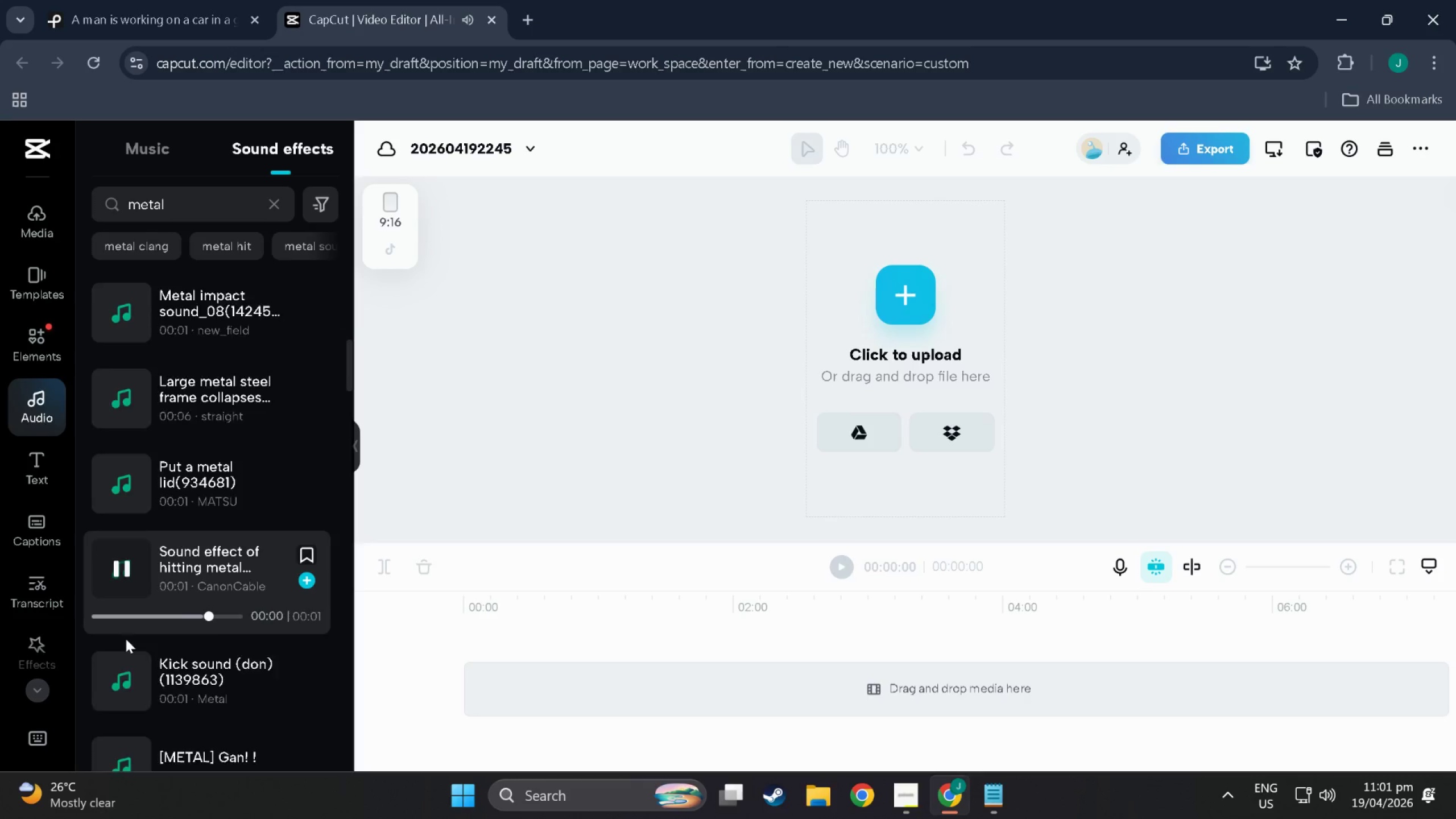 
left_click([126, 639])
 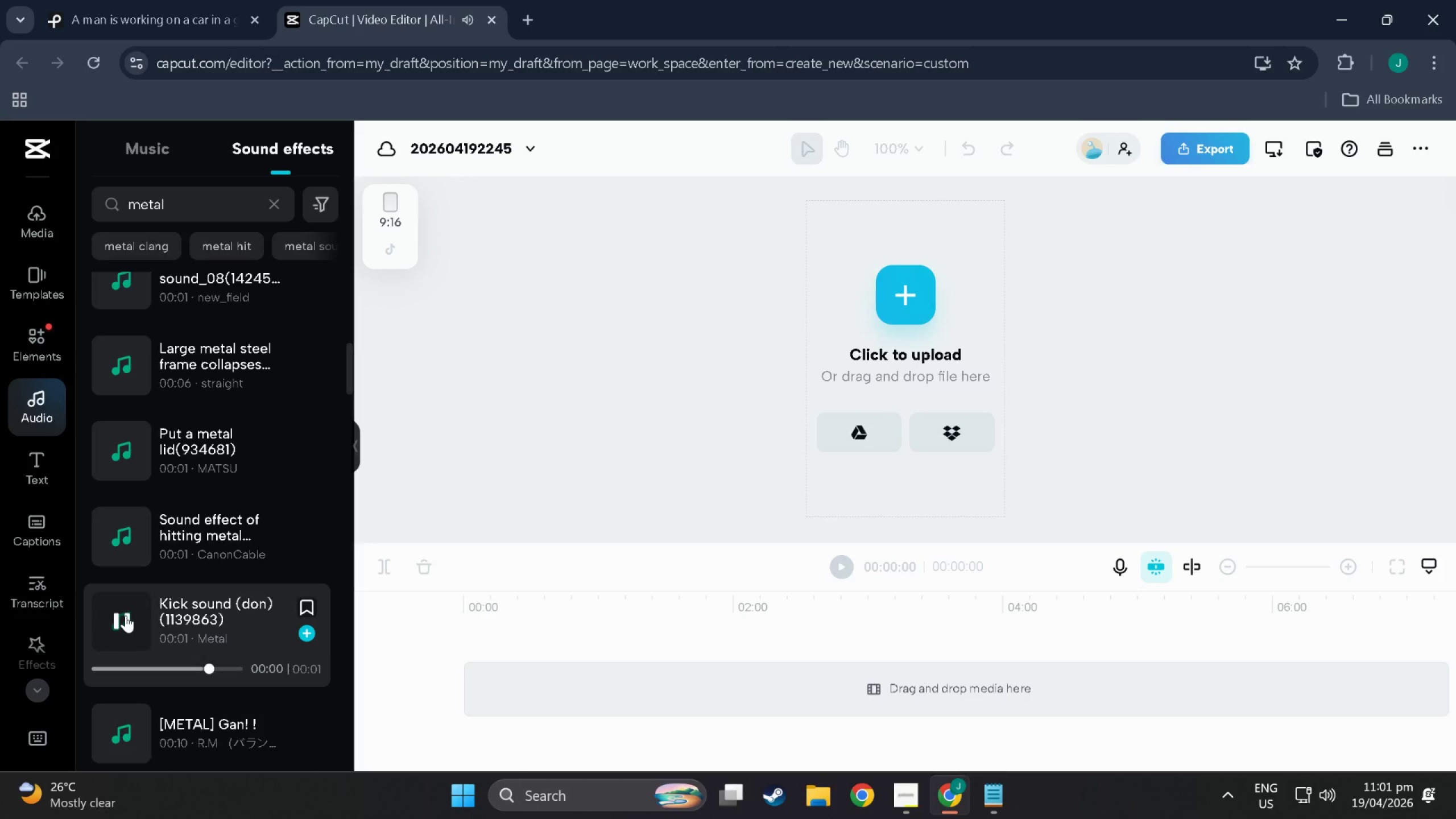 
scroll: coordinate [126, 639], scroll_direction: down, amount: 3.0
 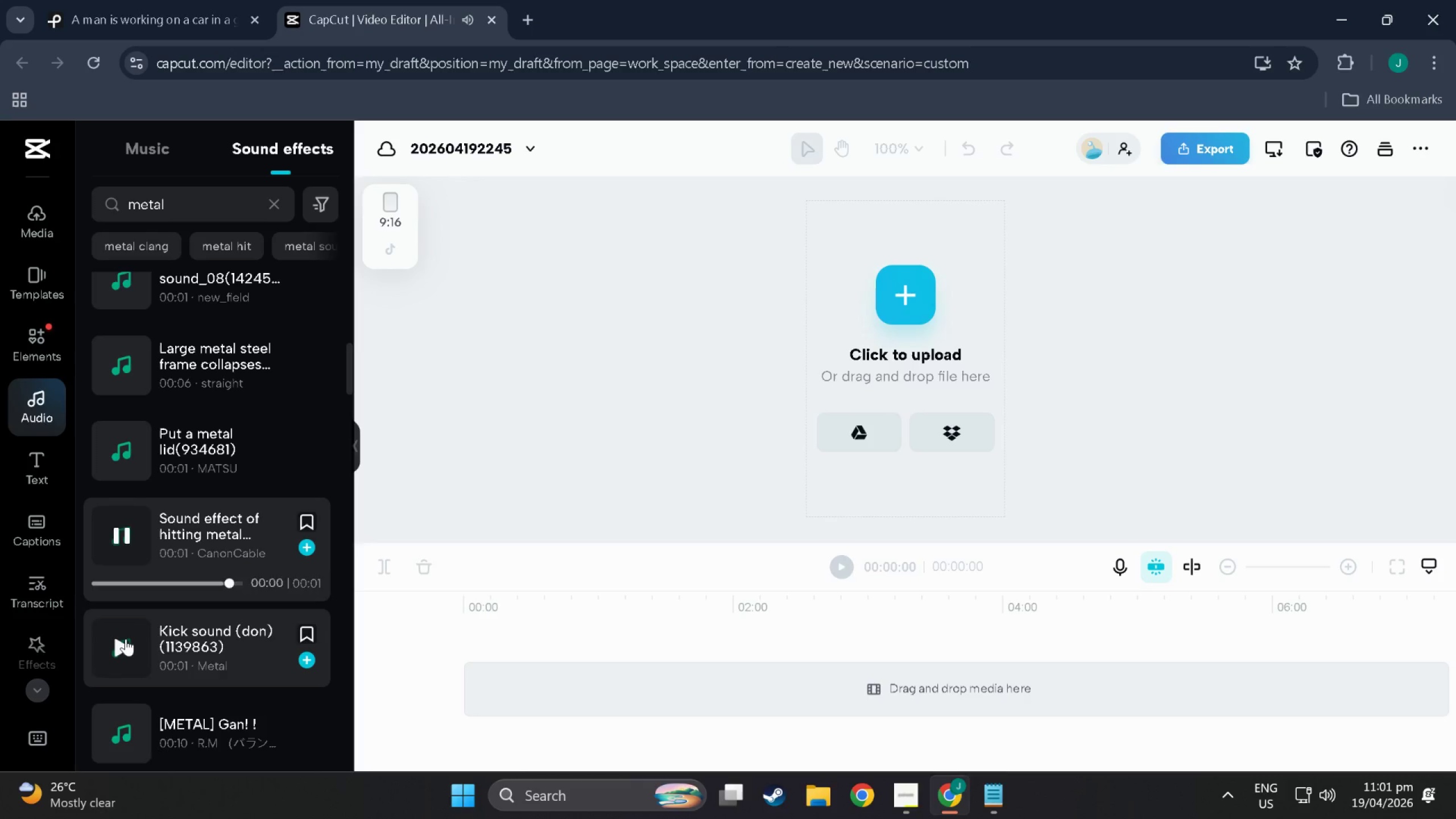 
left_click([126, 632])
 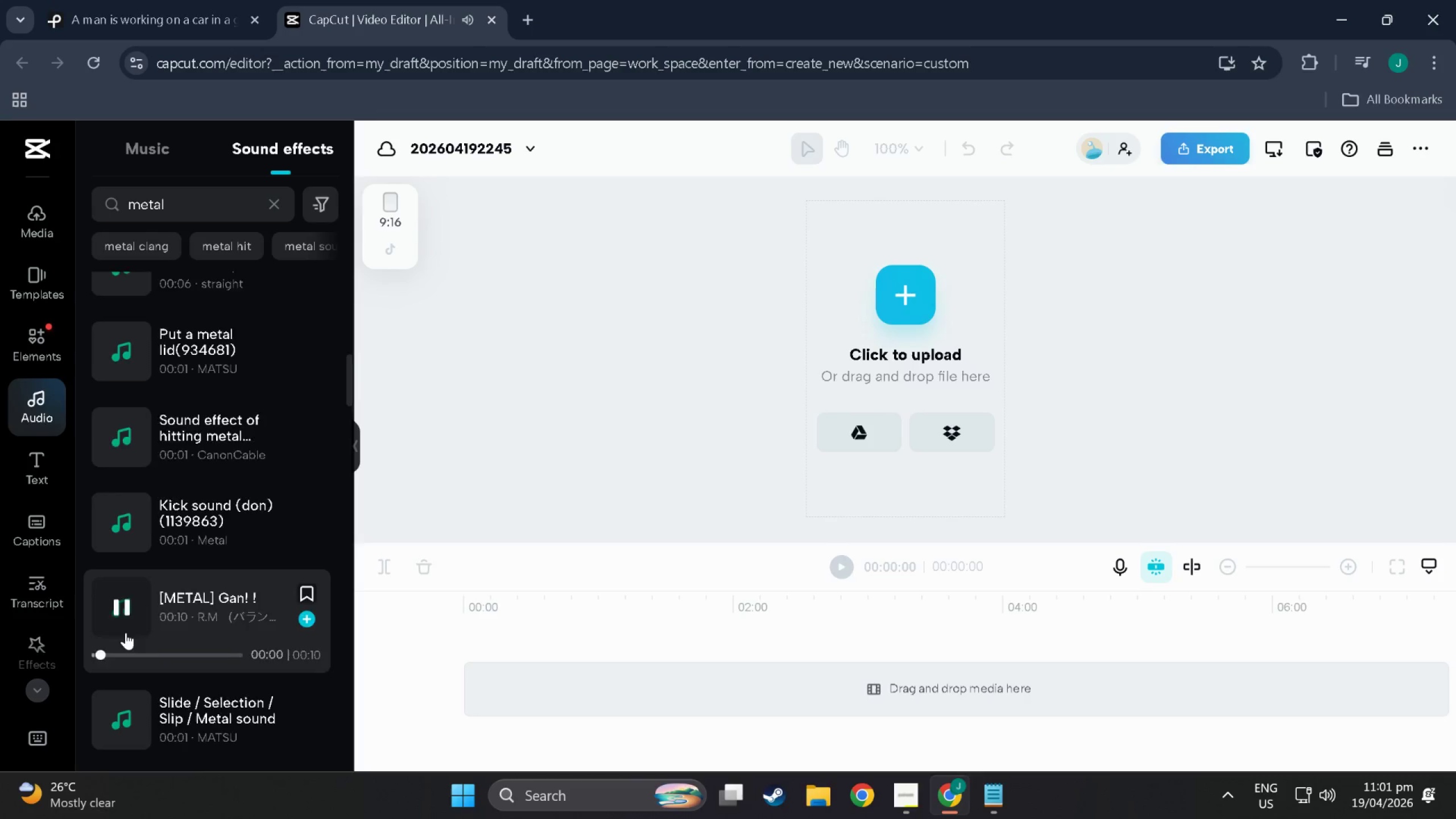 
scroll: coordinate [126, 632], scroll_direction: down, amount: 6.0
 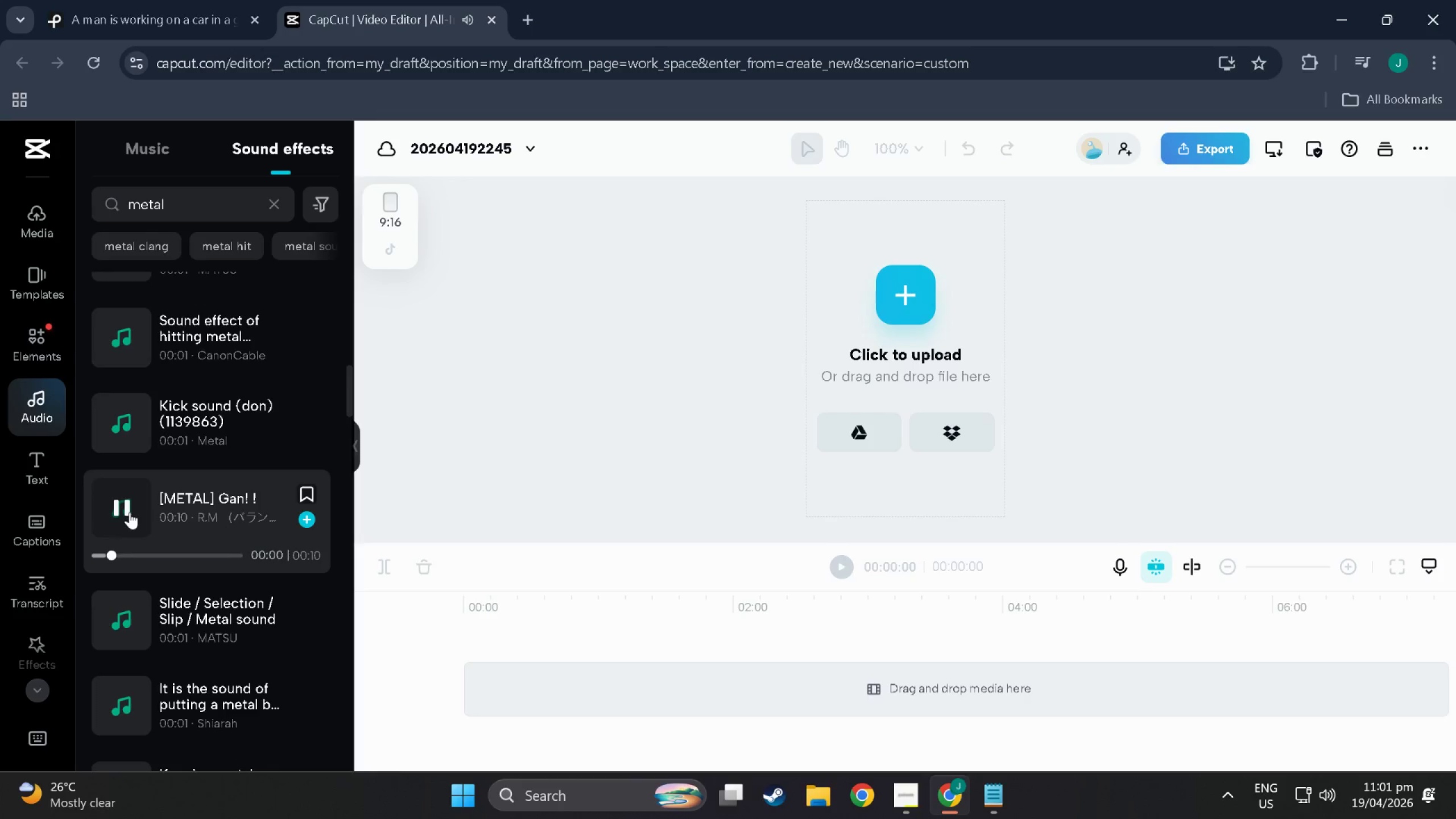 
left_click([130, 512])
 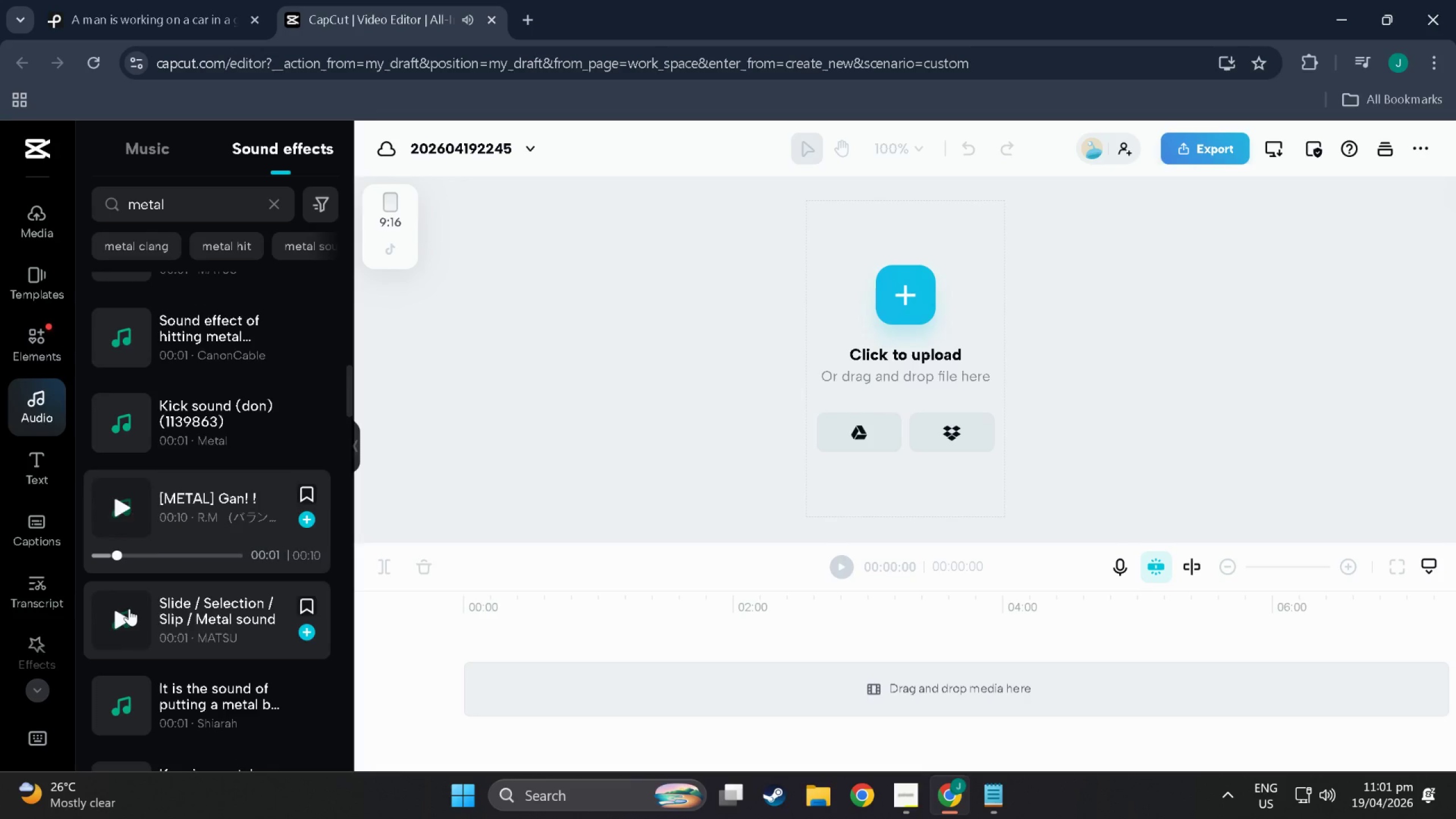 
left_click([129, 609])
 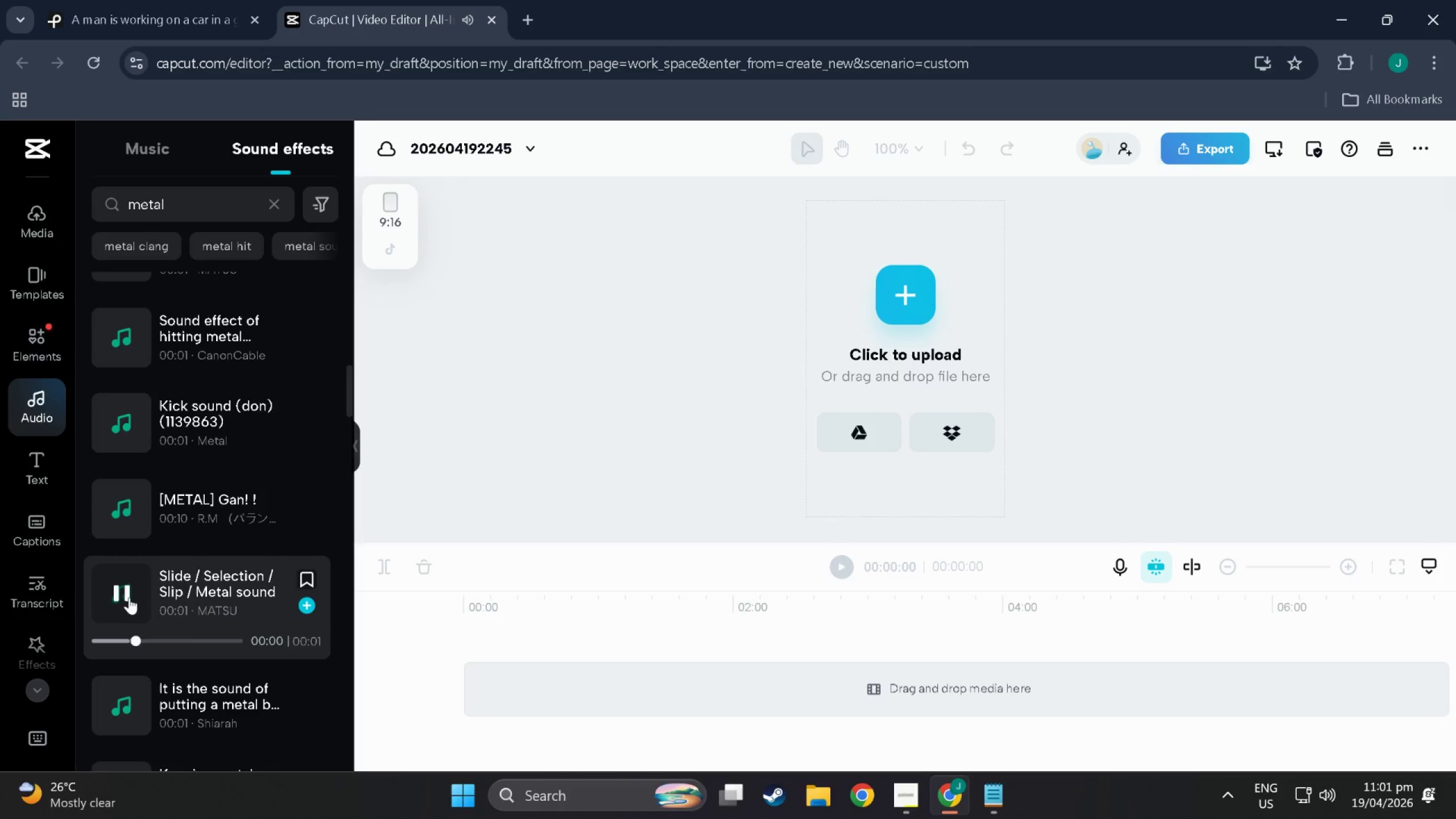 
left_click([129, 592])
 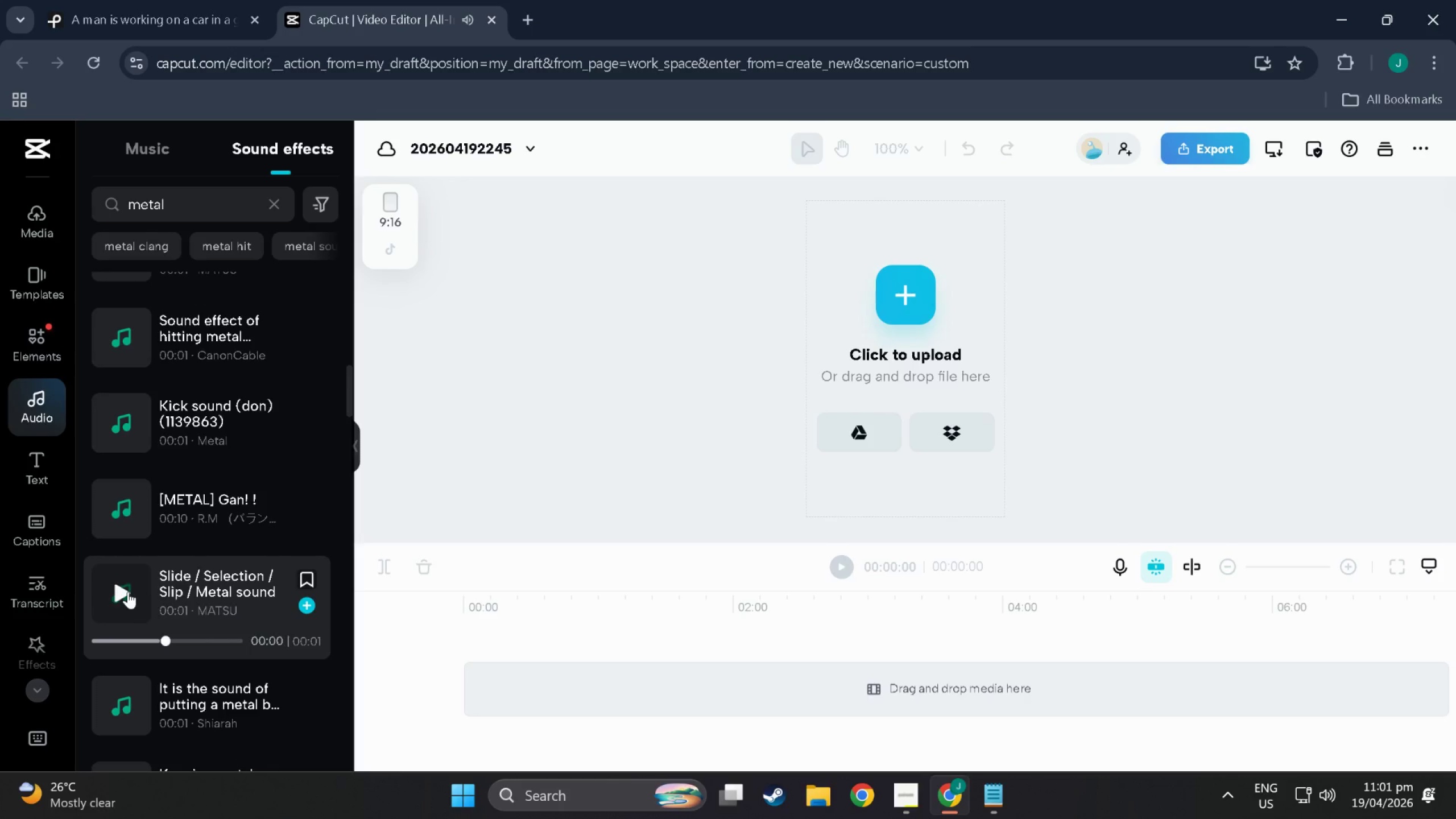 
left_click([128, 592])
 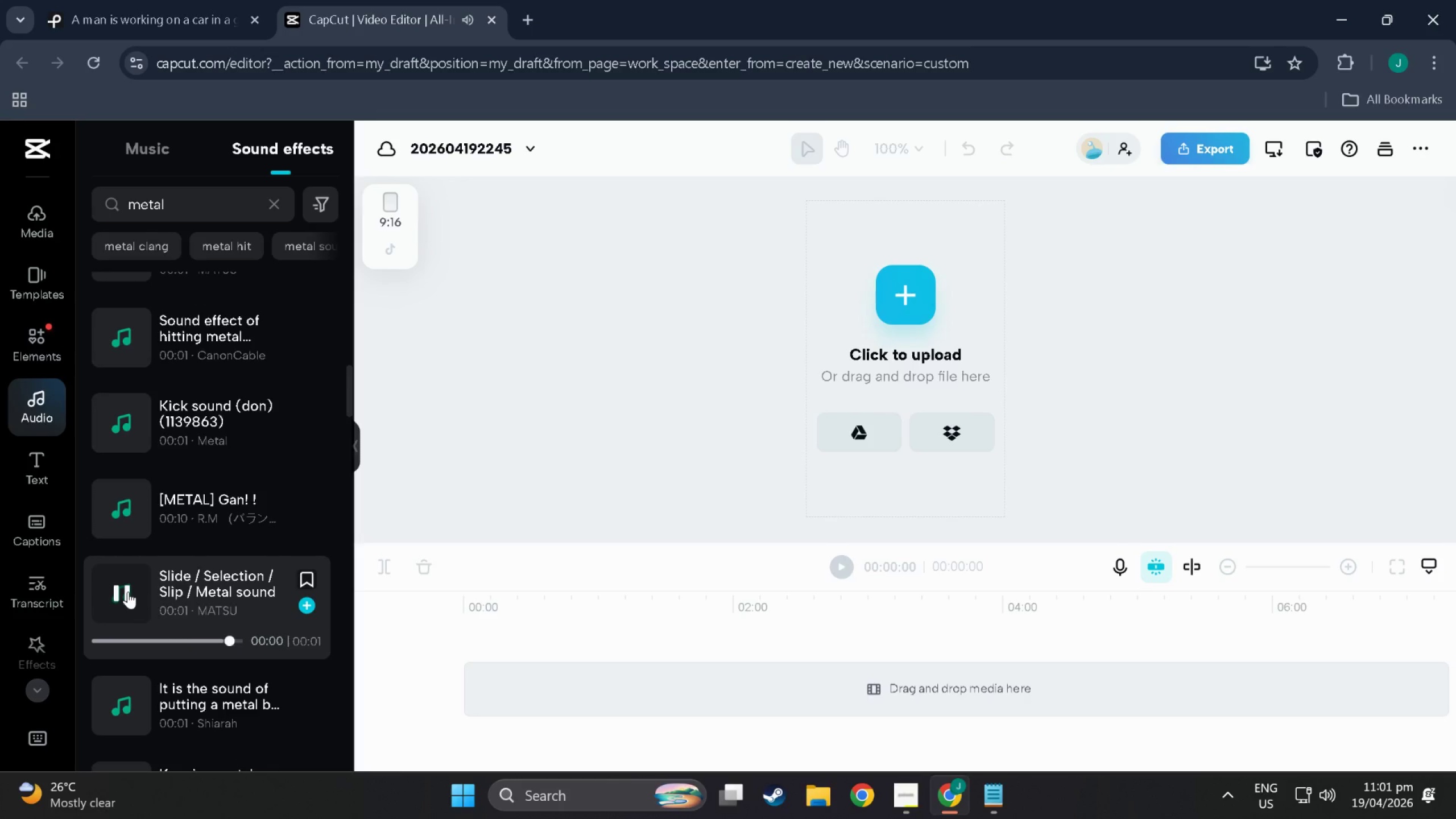 
left_click([128, 592])
 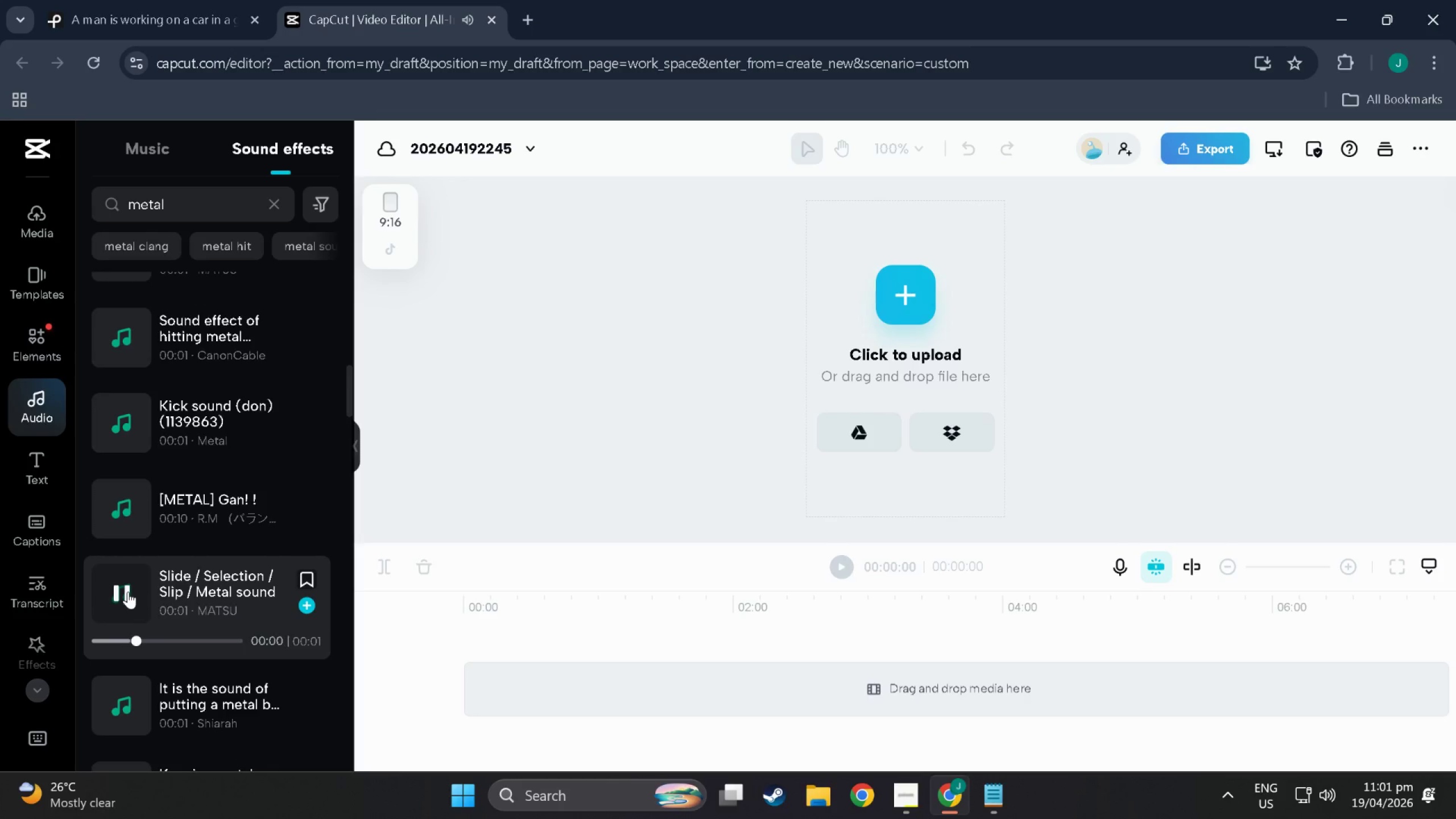 
left_click([128, 592])
 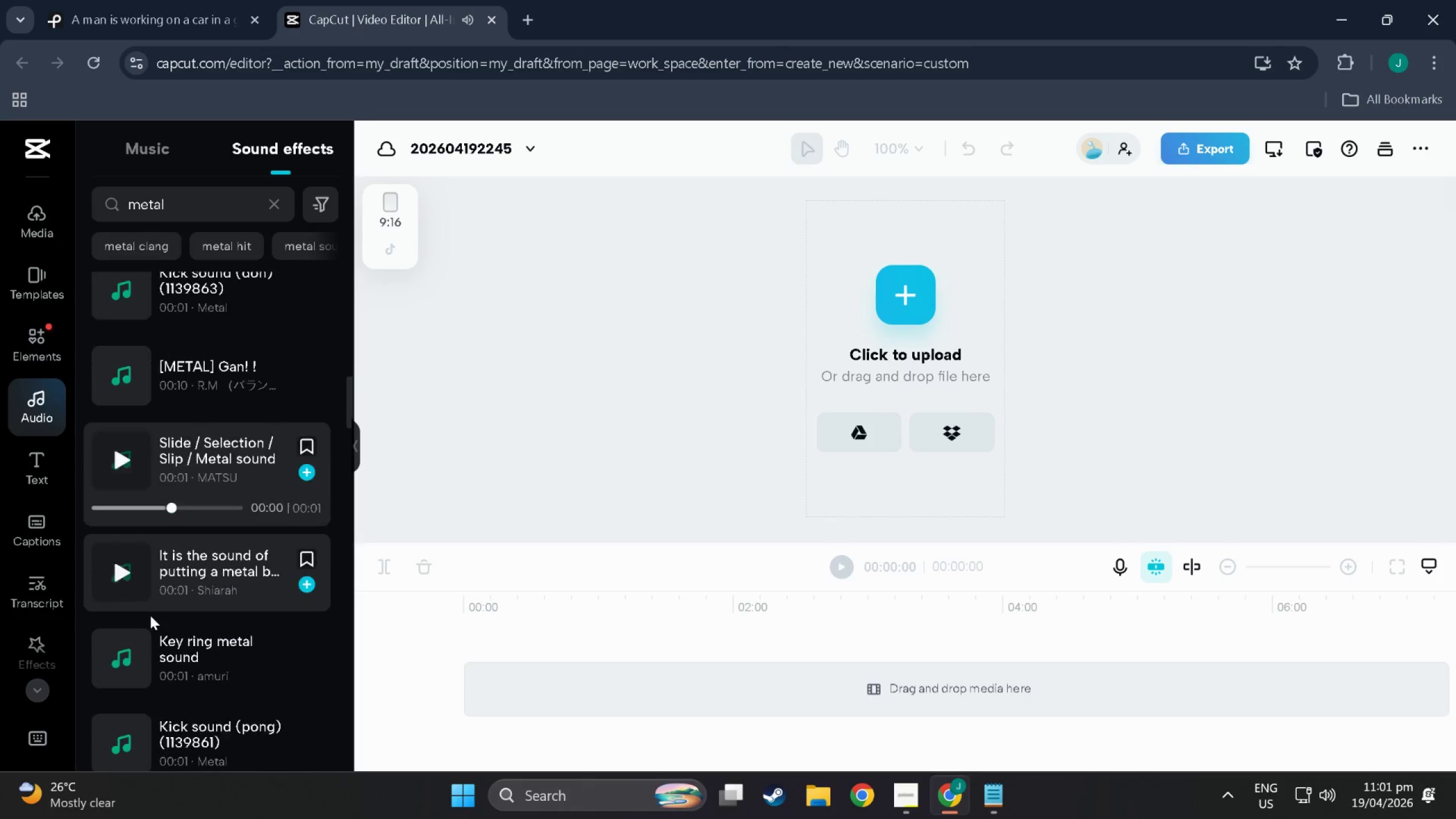 
scroll: coordinate [150, 615], scroll_direction: down, amount: 4.0
 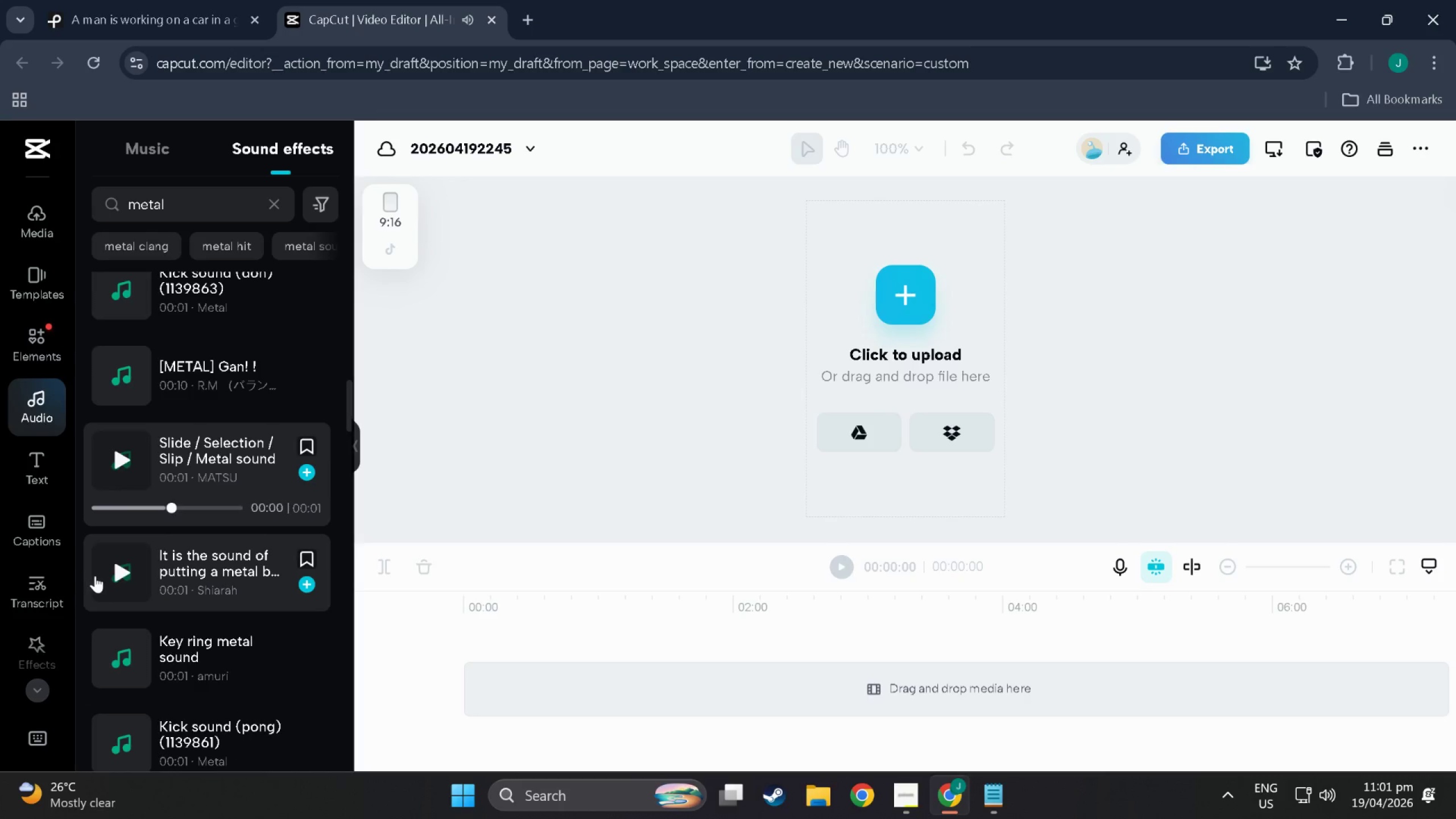 
left_click([98, 573])
 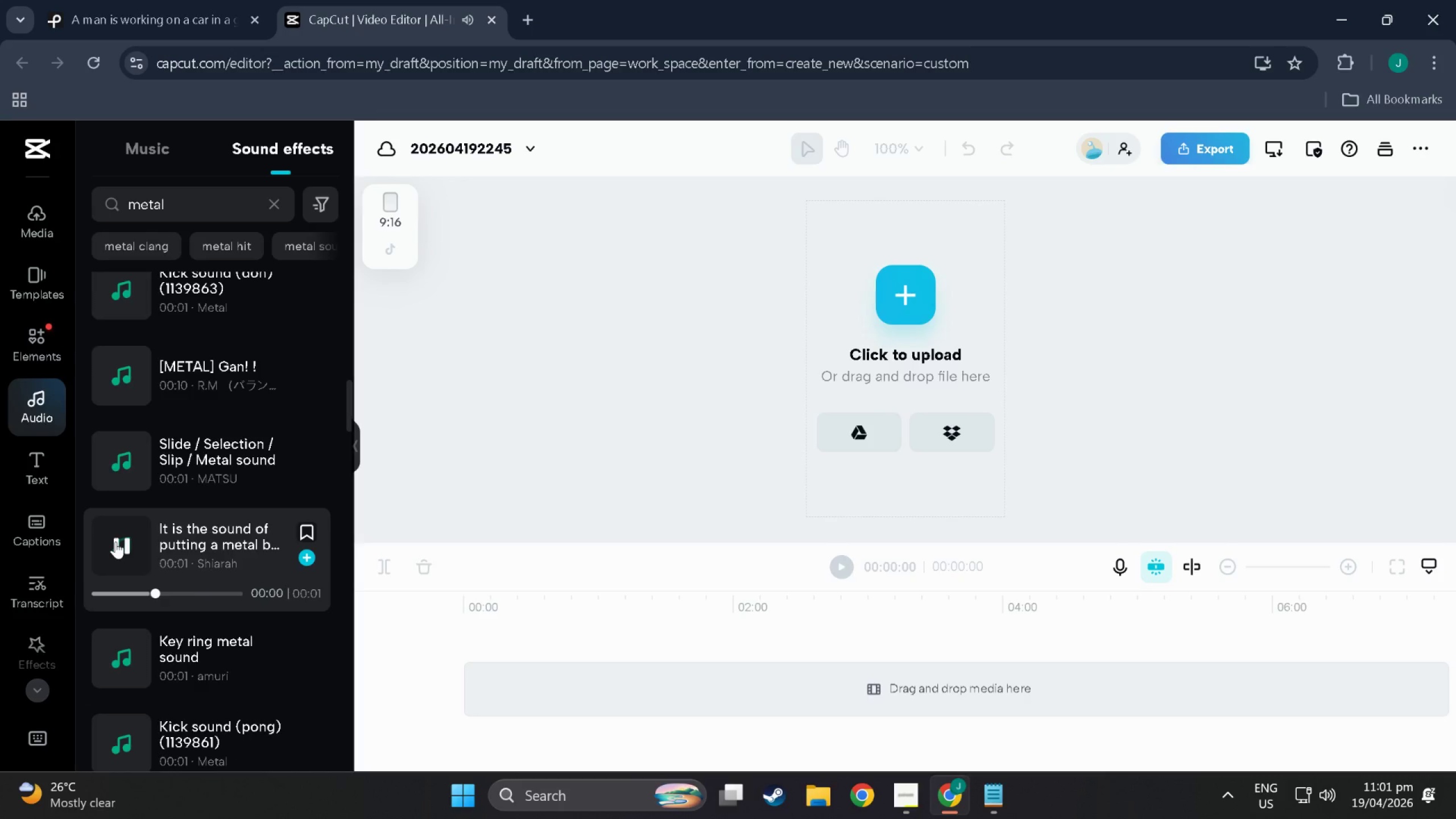 
left_click([115, 541])
 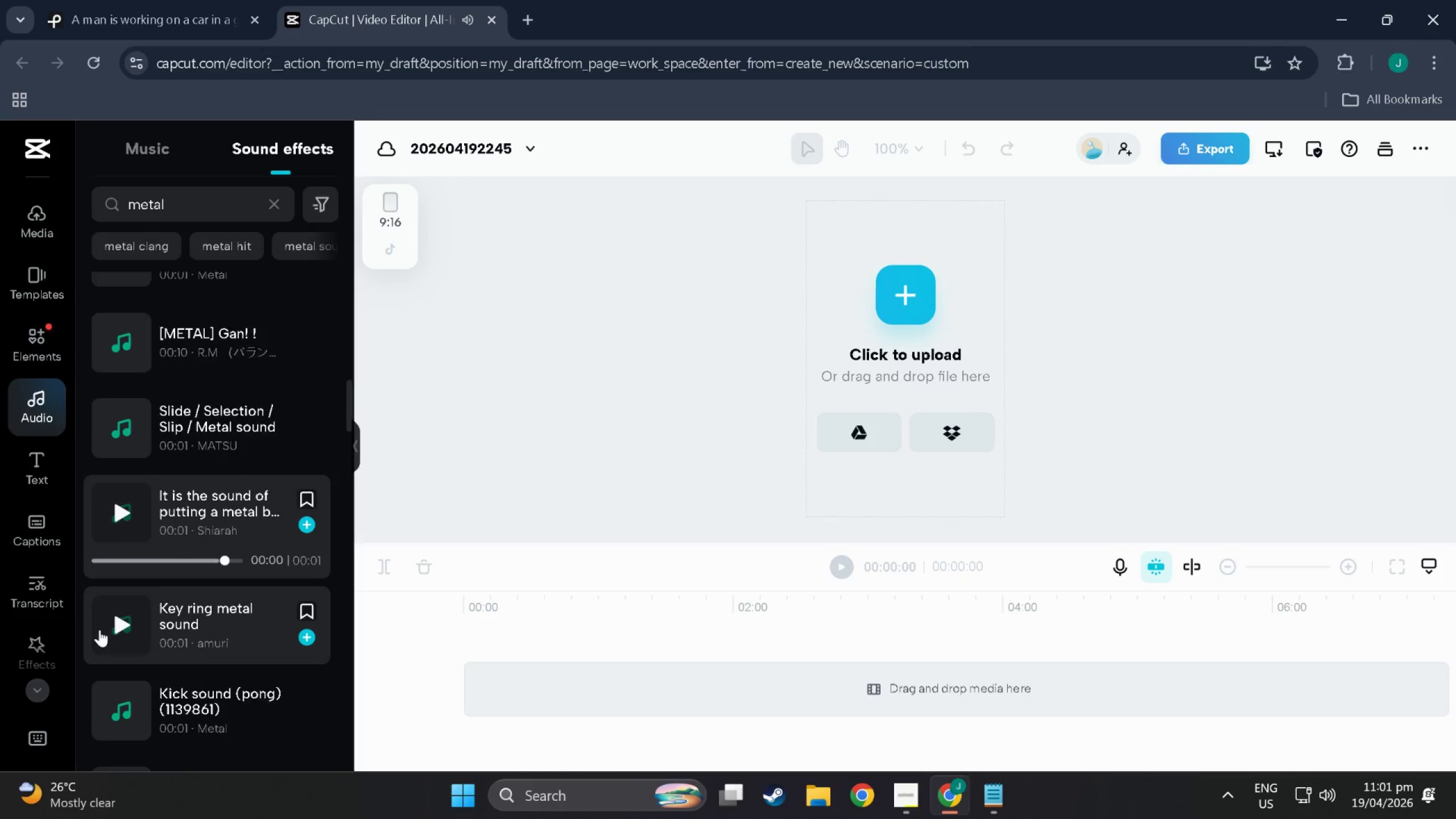 
left_click([121, 574])
 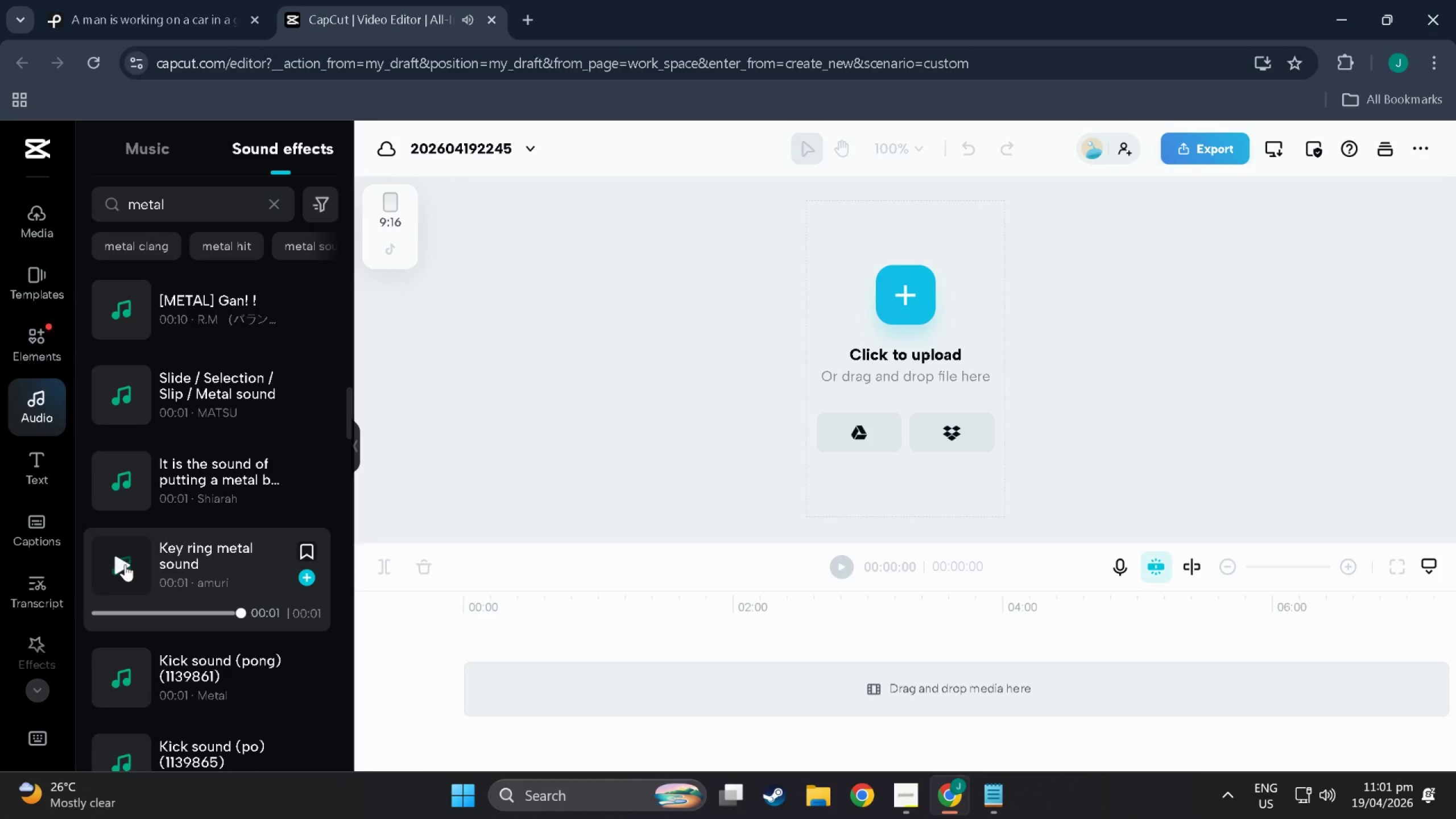 
scroll: coordinate [125, 565], scroll_direction: down, amount: 4.0
 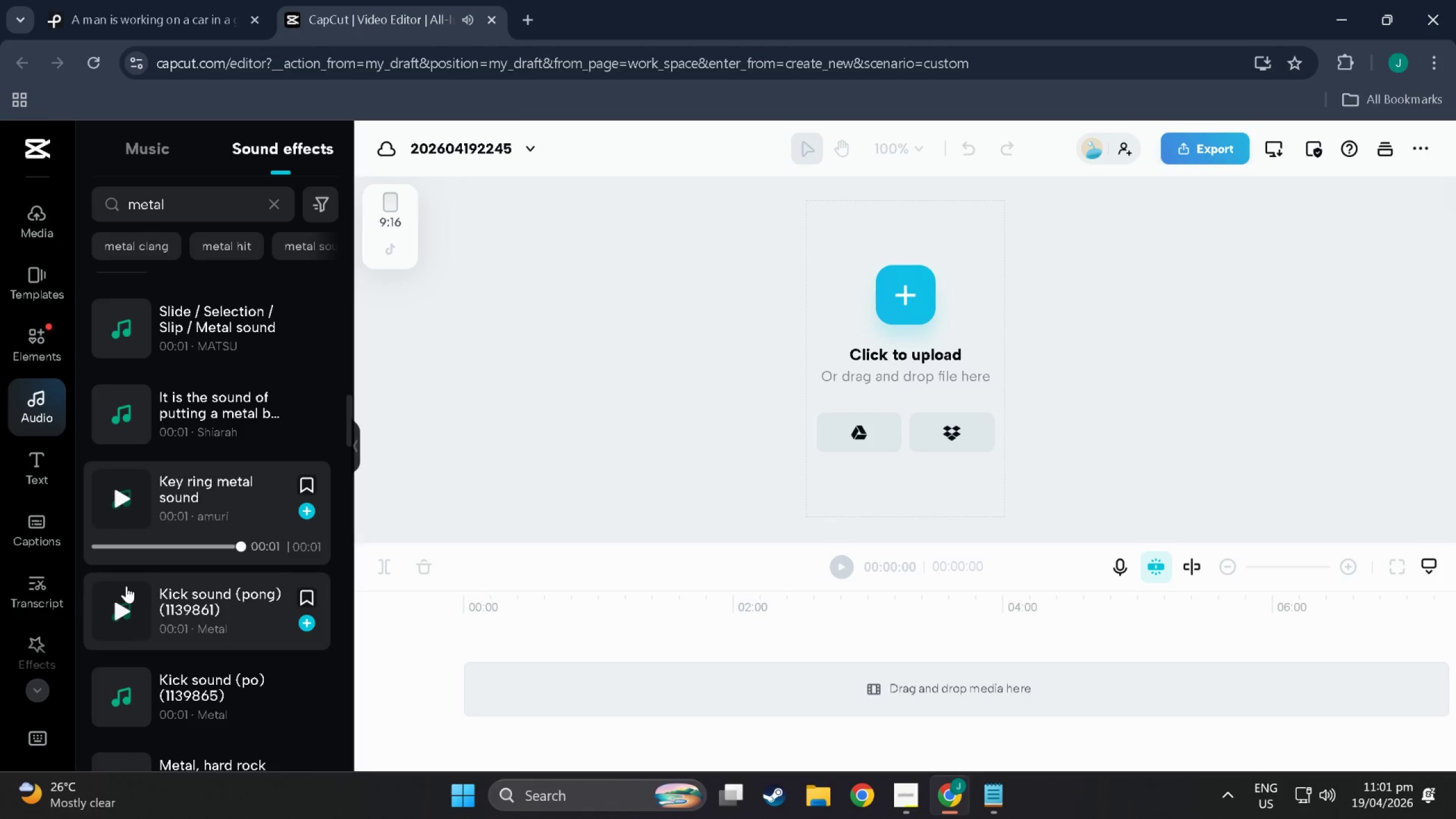 
left_click([126, 586])
 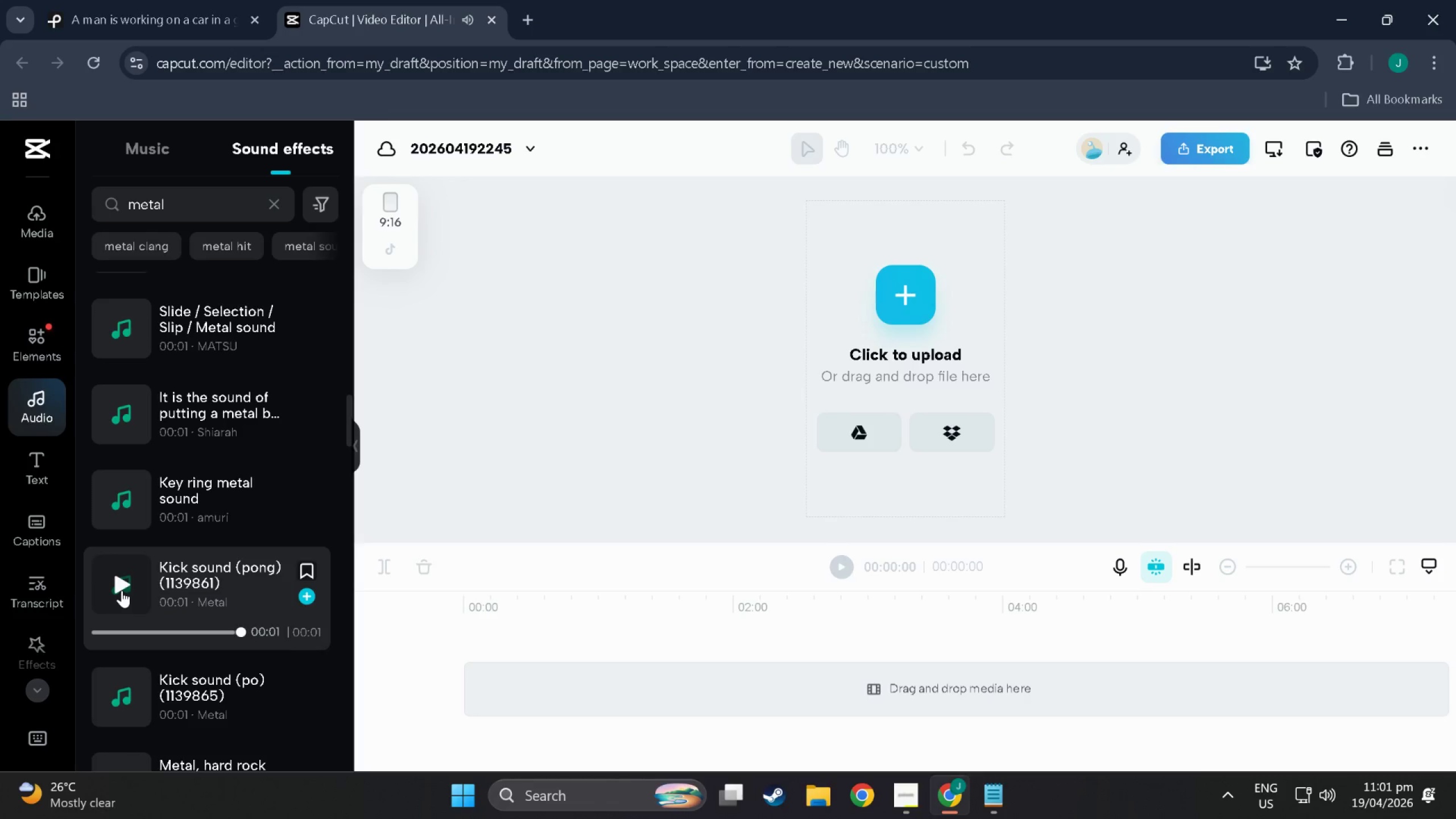 
scroll: coordinate [122, 590], scroll_direction: down, amount: 3.0
 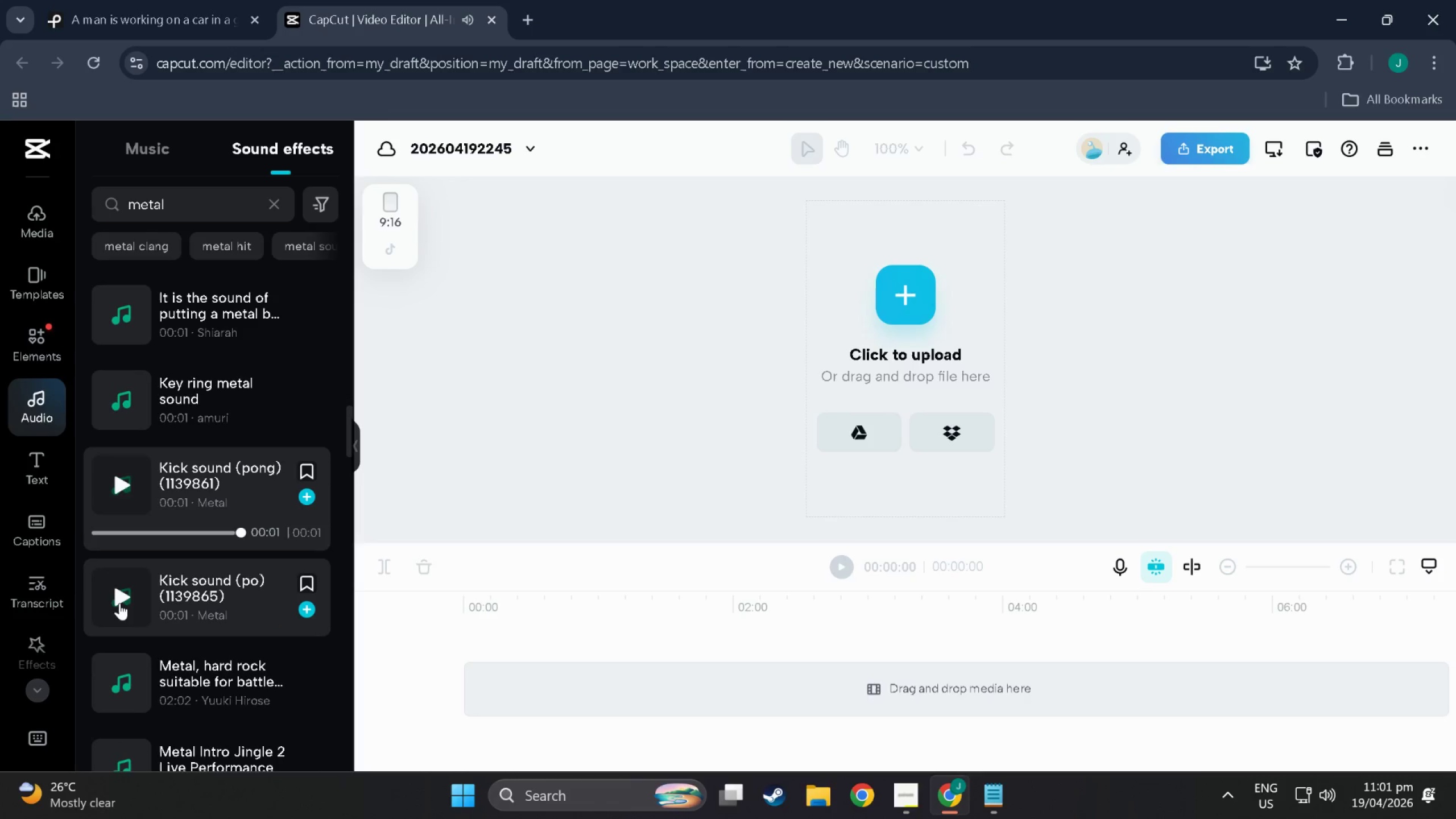 
left_click([119, 602])
 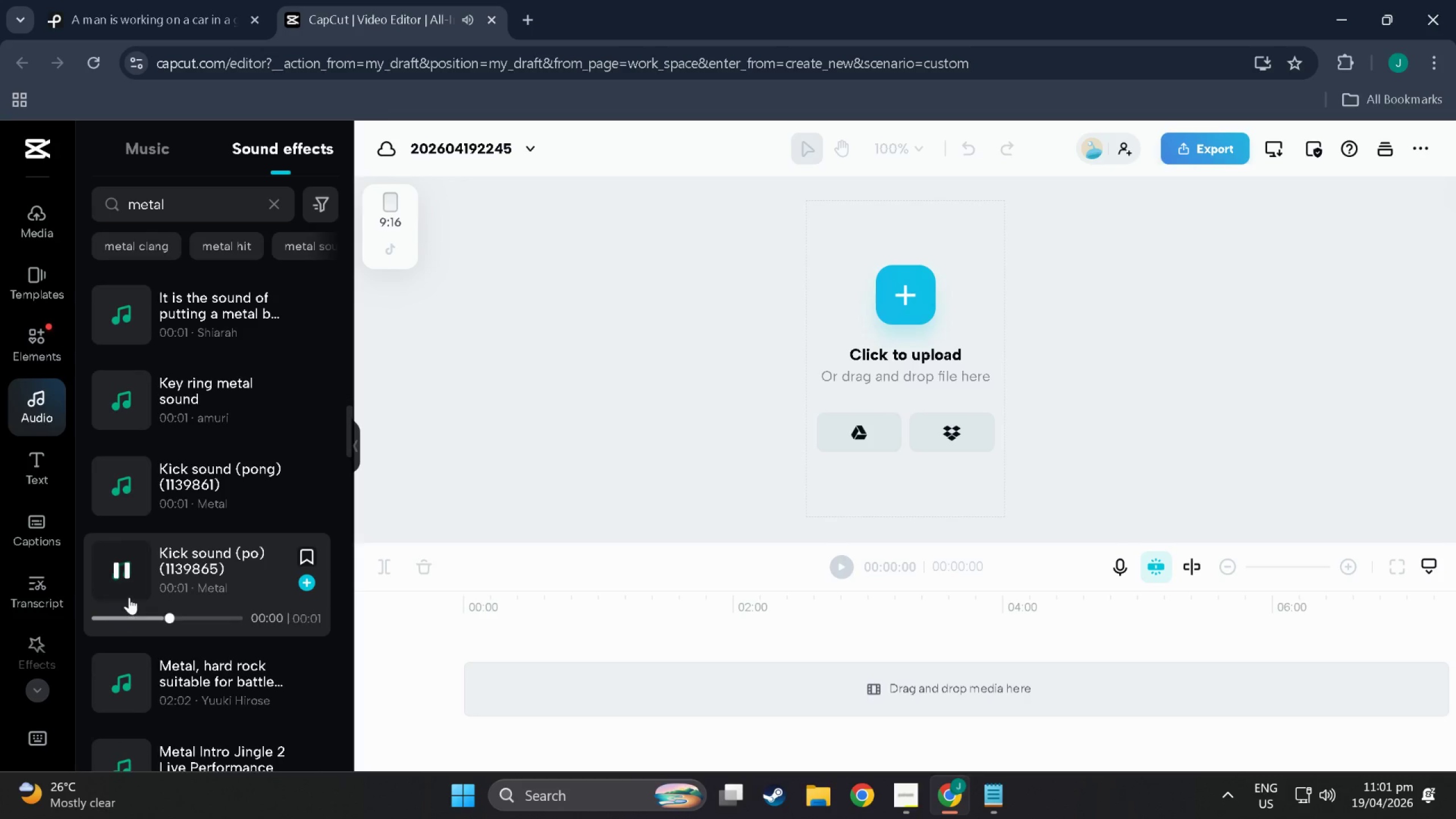 
scroll: coordinate [131, 611], scroll_direction: down, amount: 2.0
 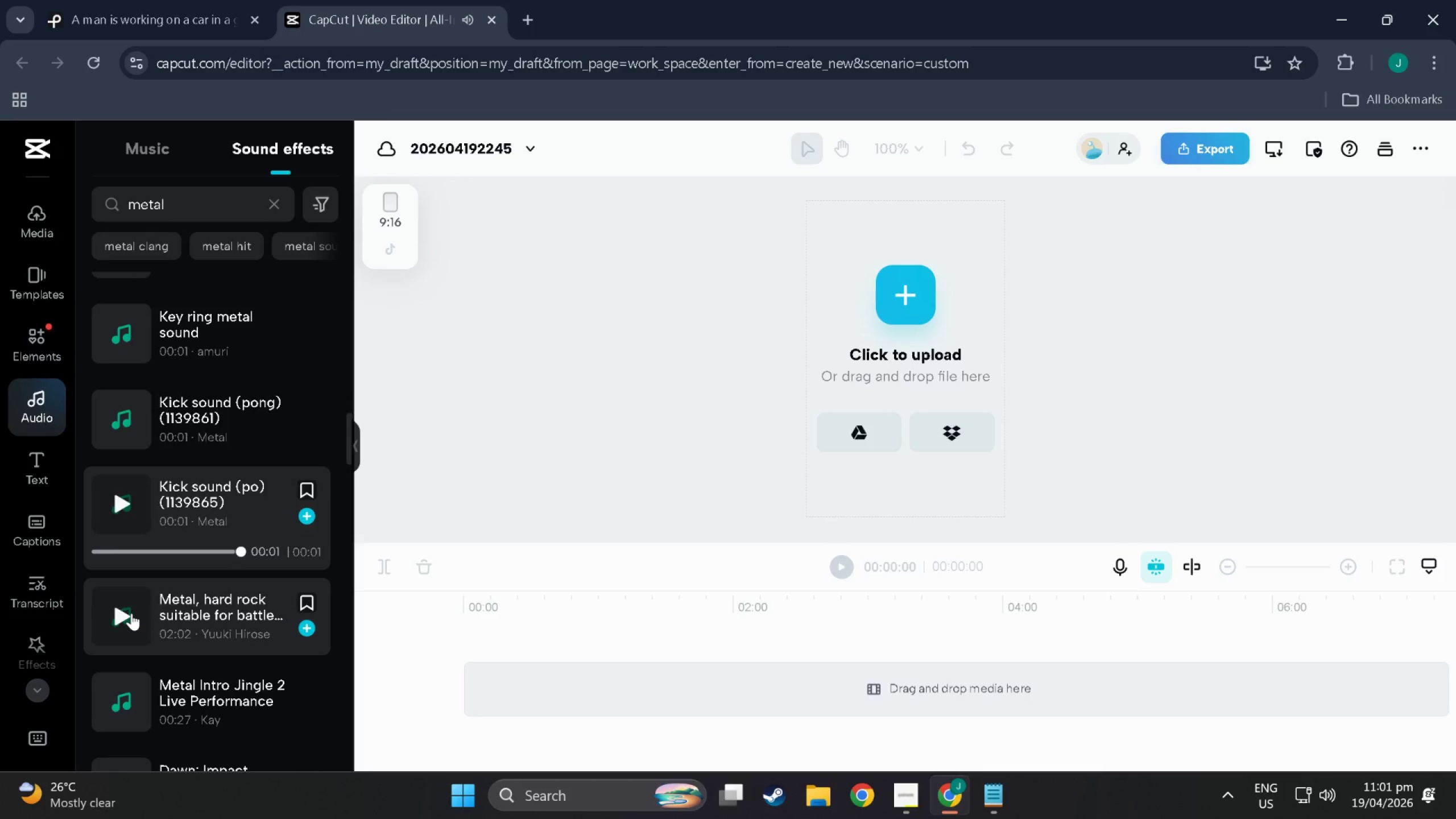 
left_click([131, 613])
 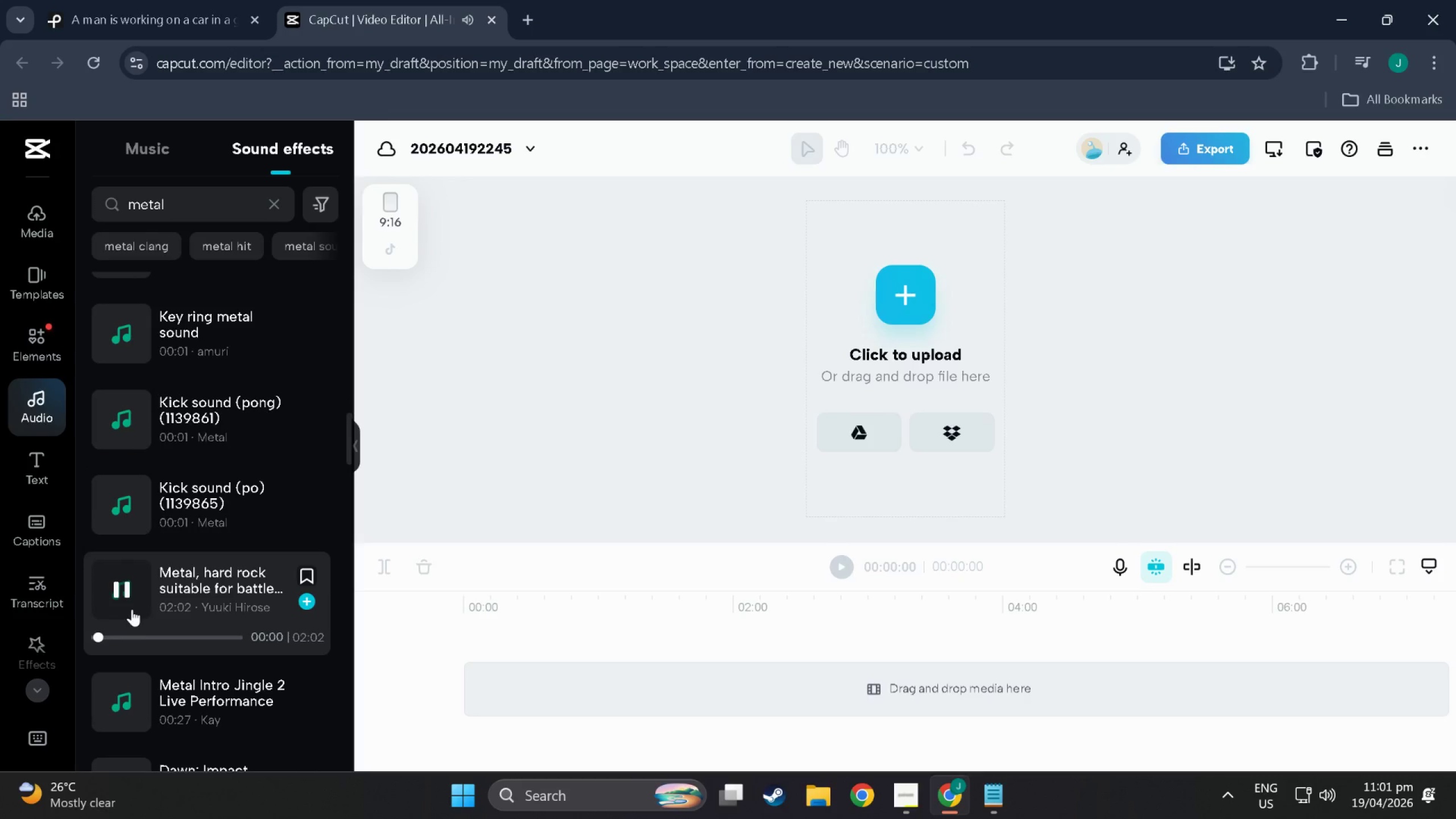 
scroll: coordinate [140, 624], scroll_direction: down, amount: 2.0
 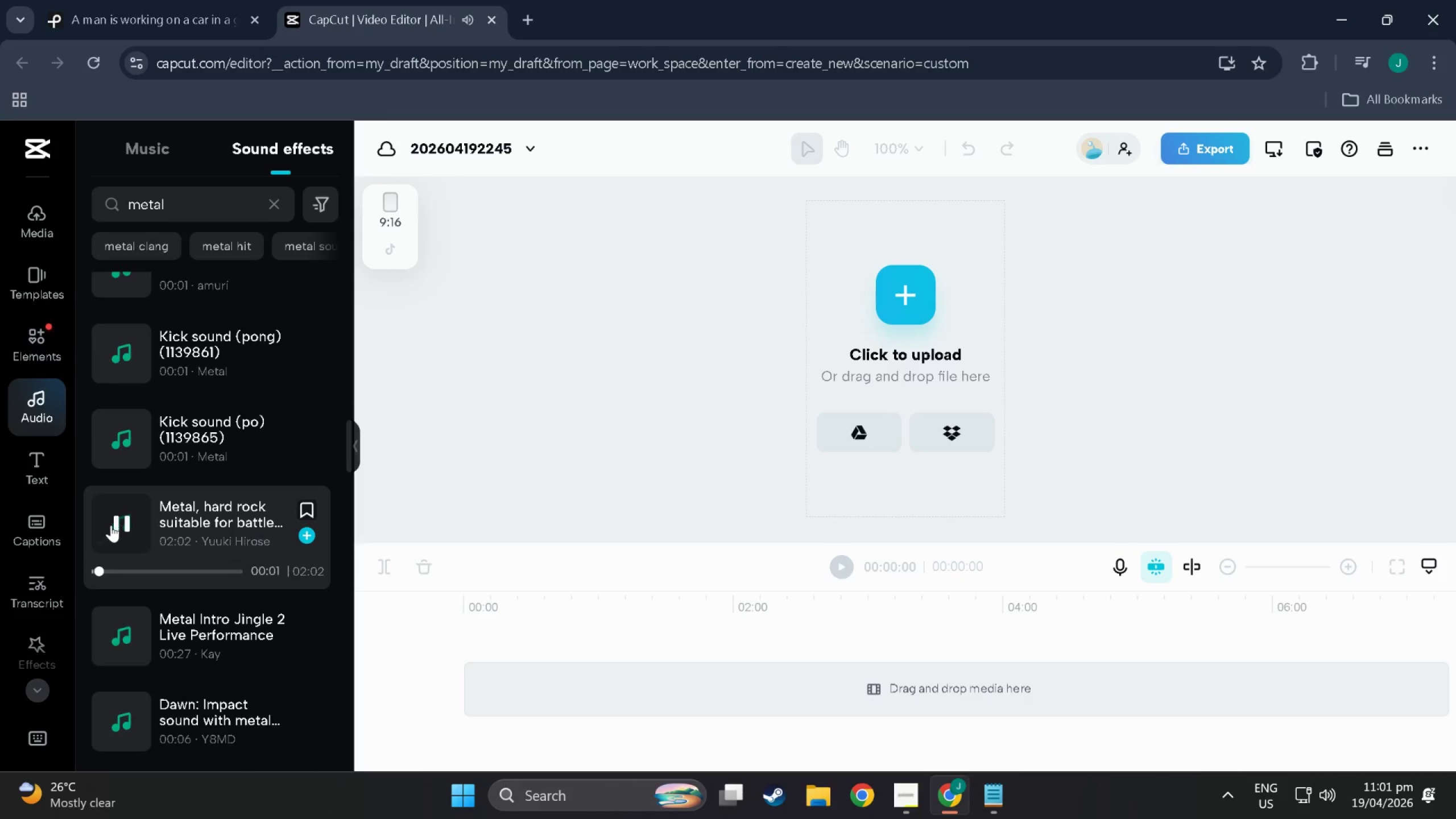 
left_click([114, 520])
 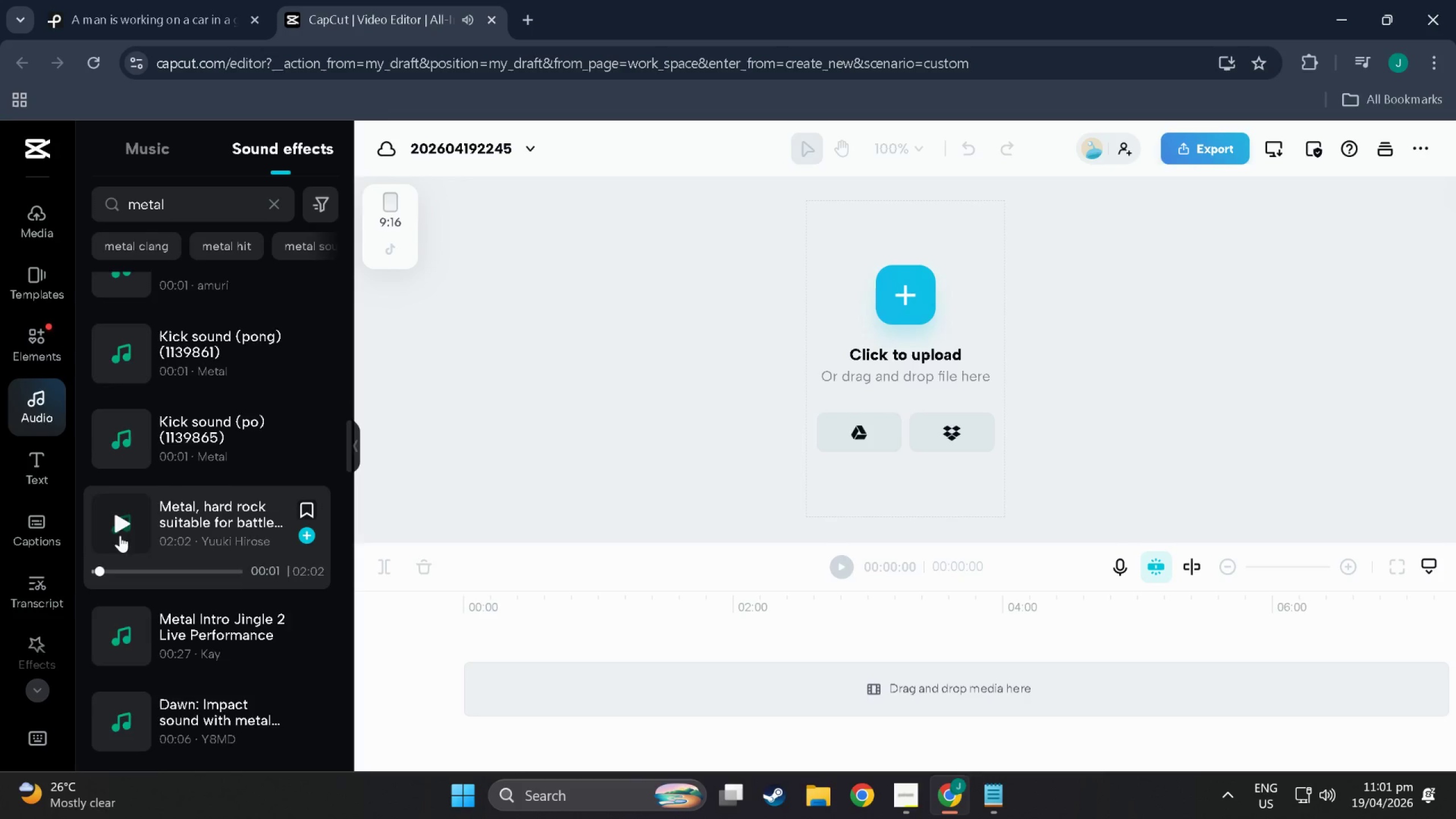 
scroll: coordinate [120, 548], scroll_direction: down, amount: 1.0
 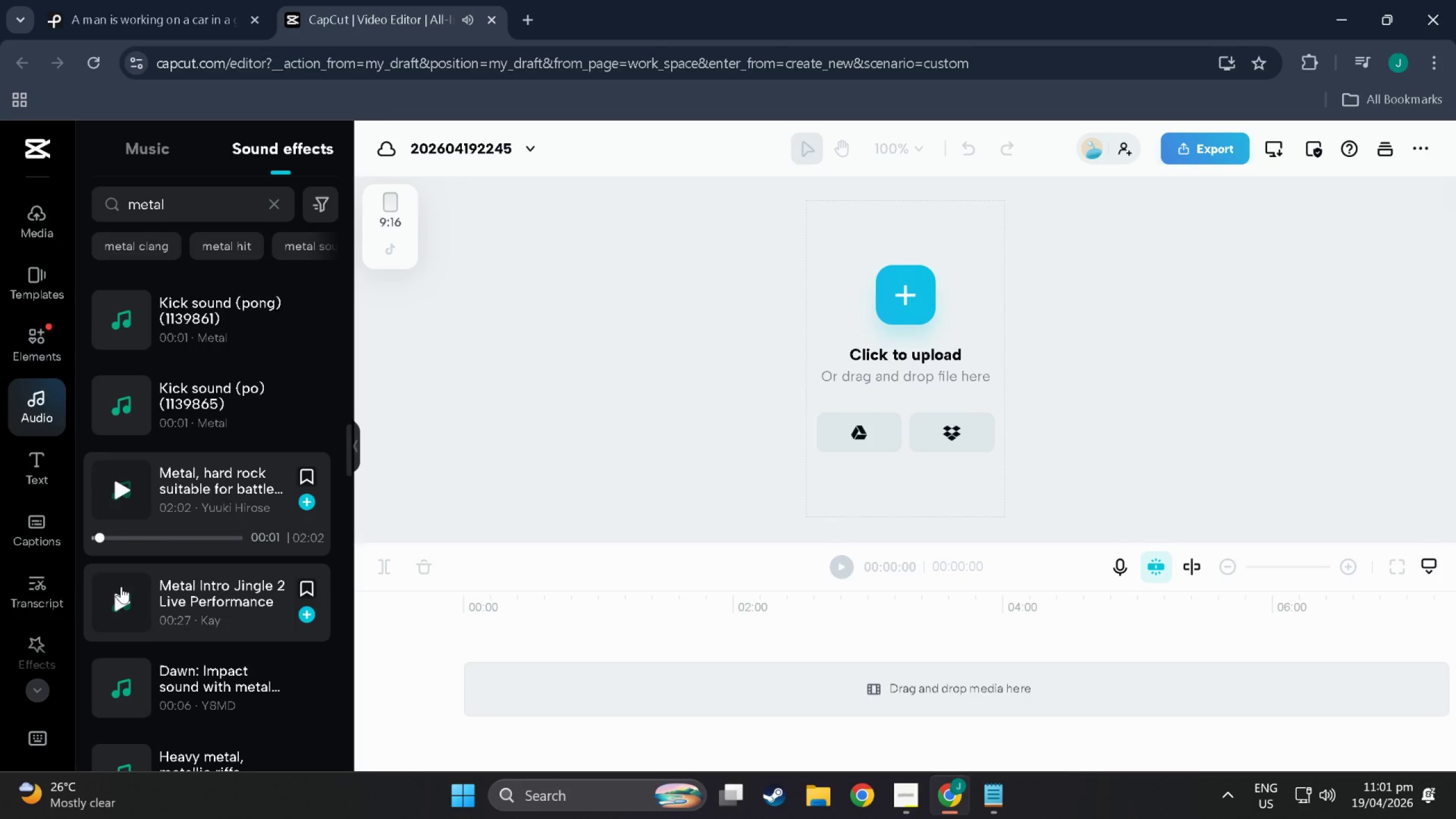 
left_click([121, 586])
 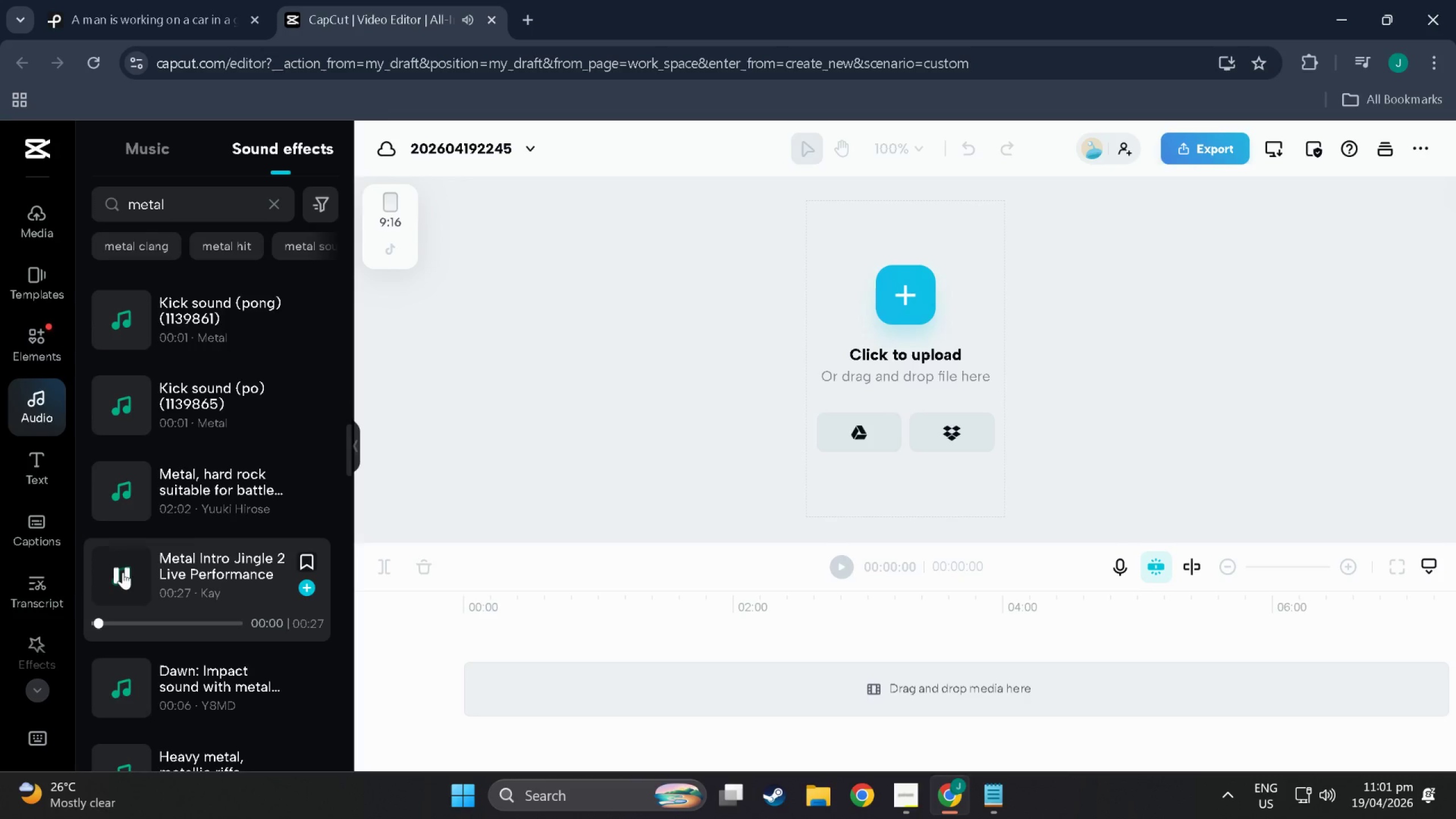 
left_click([123, 572])
 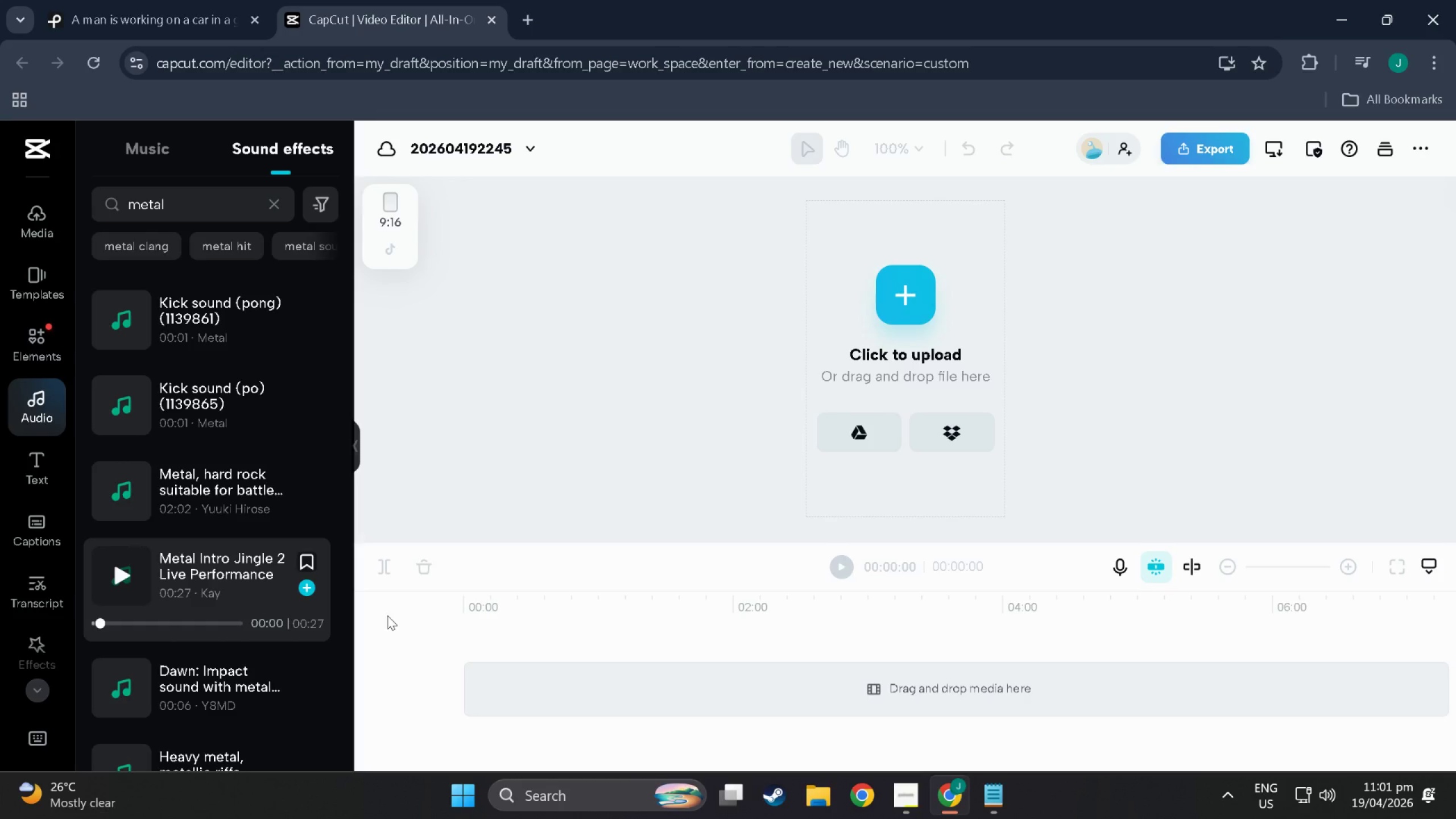 
wait(6.17)
 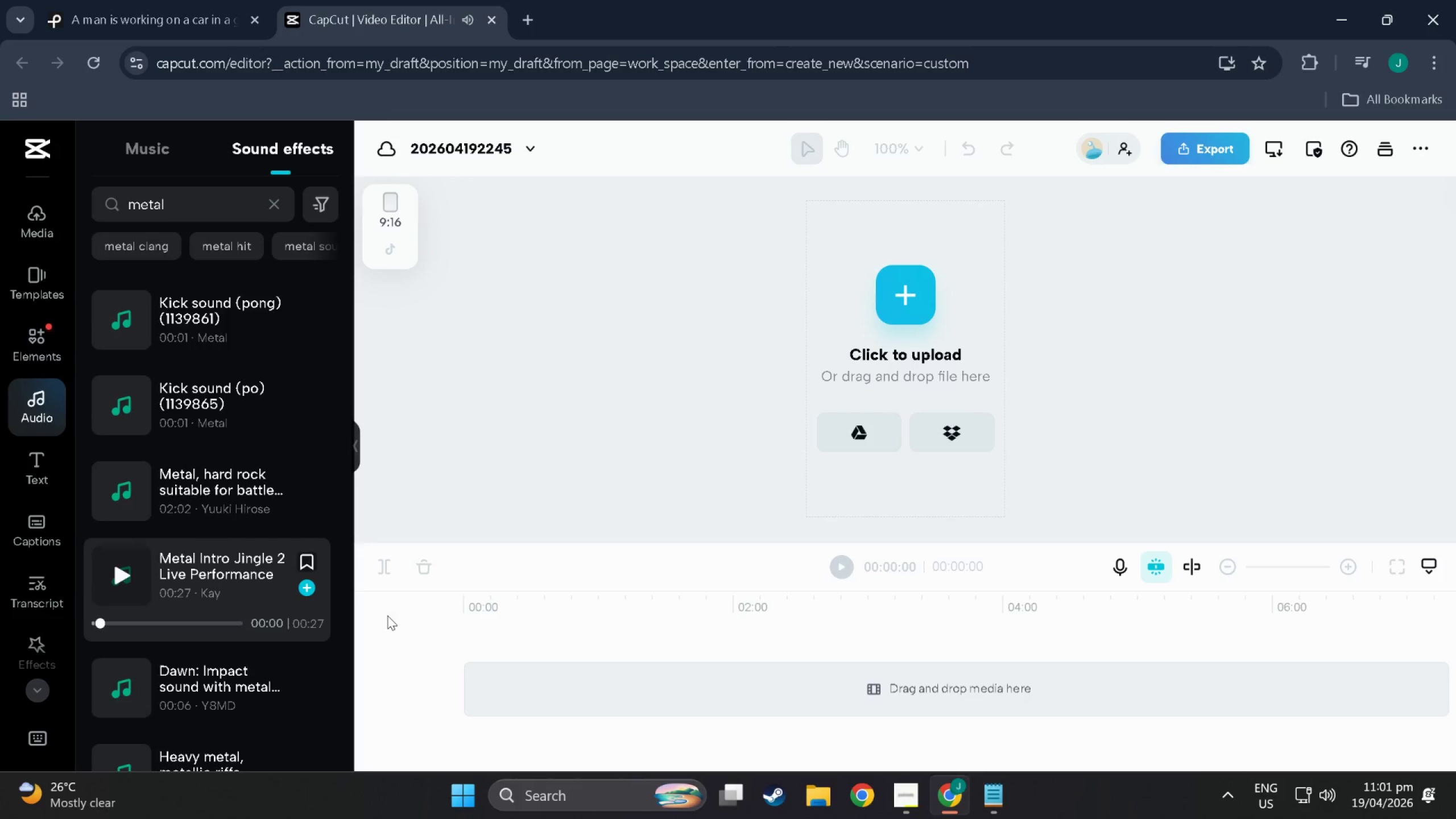 
left_click([162, 562])
 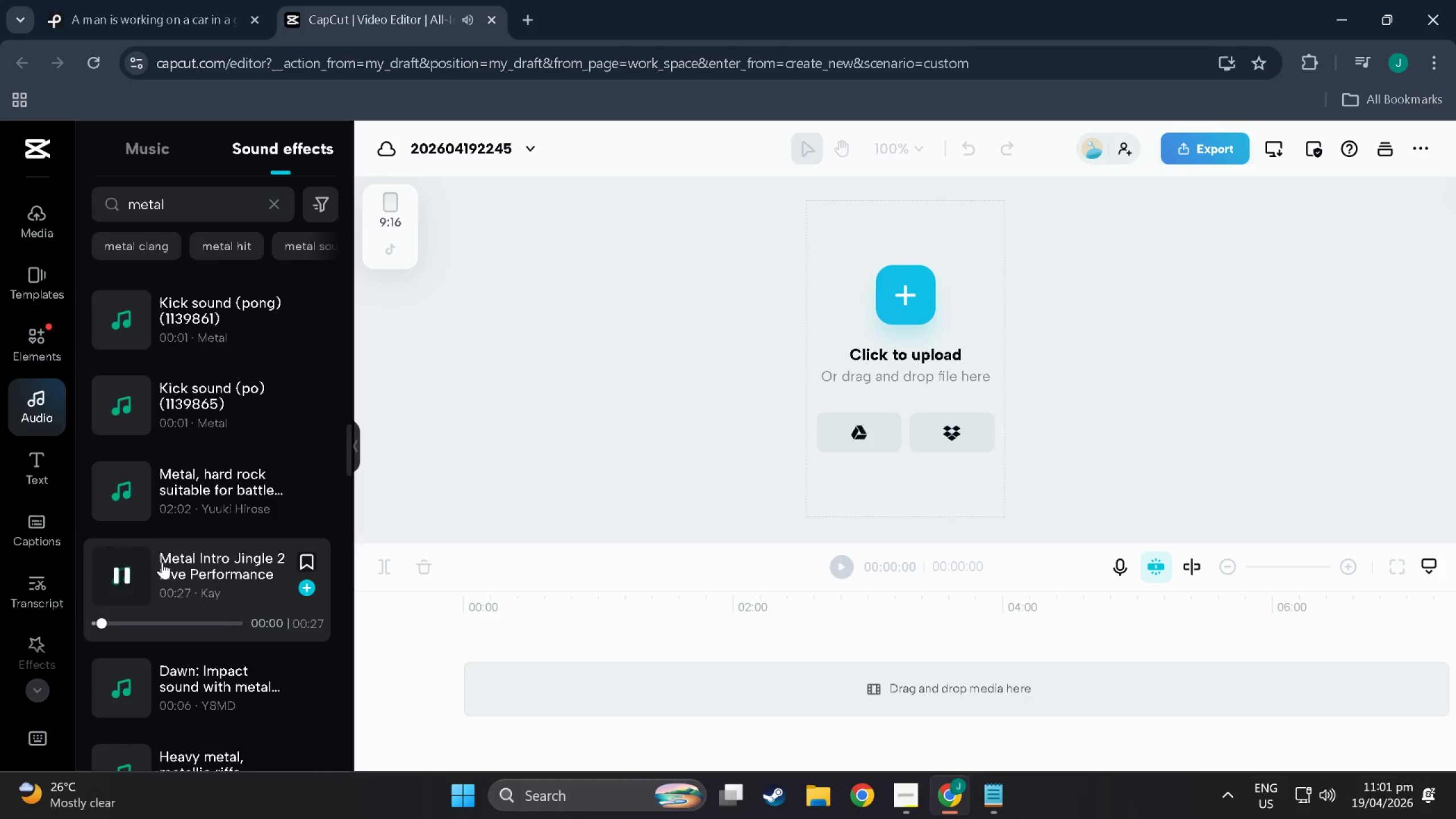 
scroll: coordinate [162, 562], scroll_direction: down, amount: 4.0
 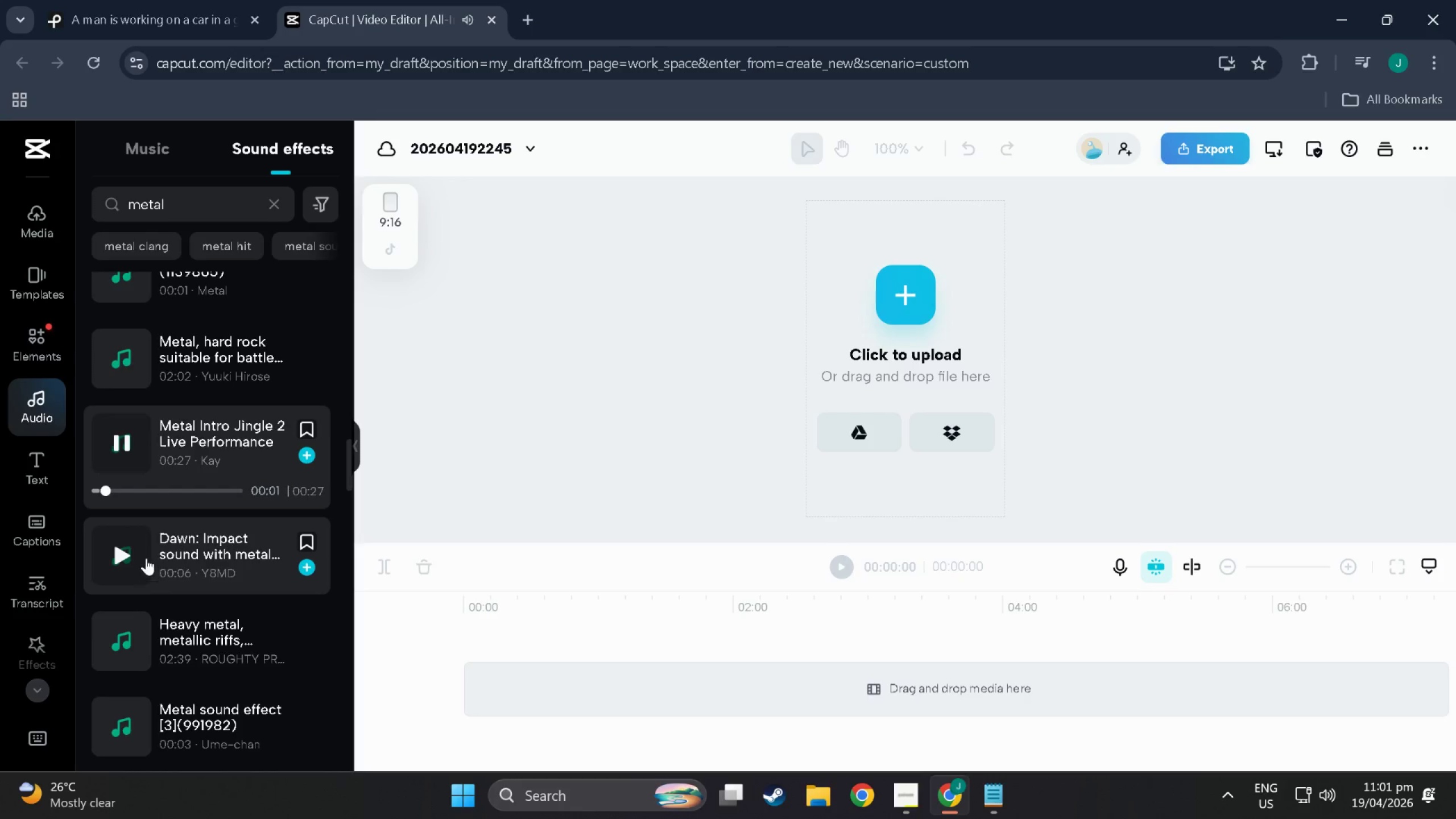 
left_click([146, 558])
 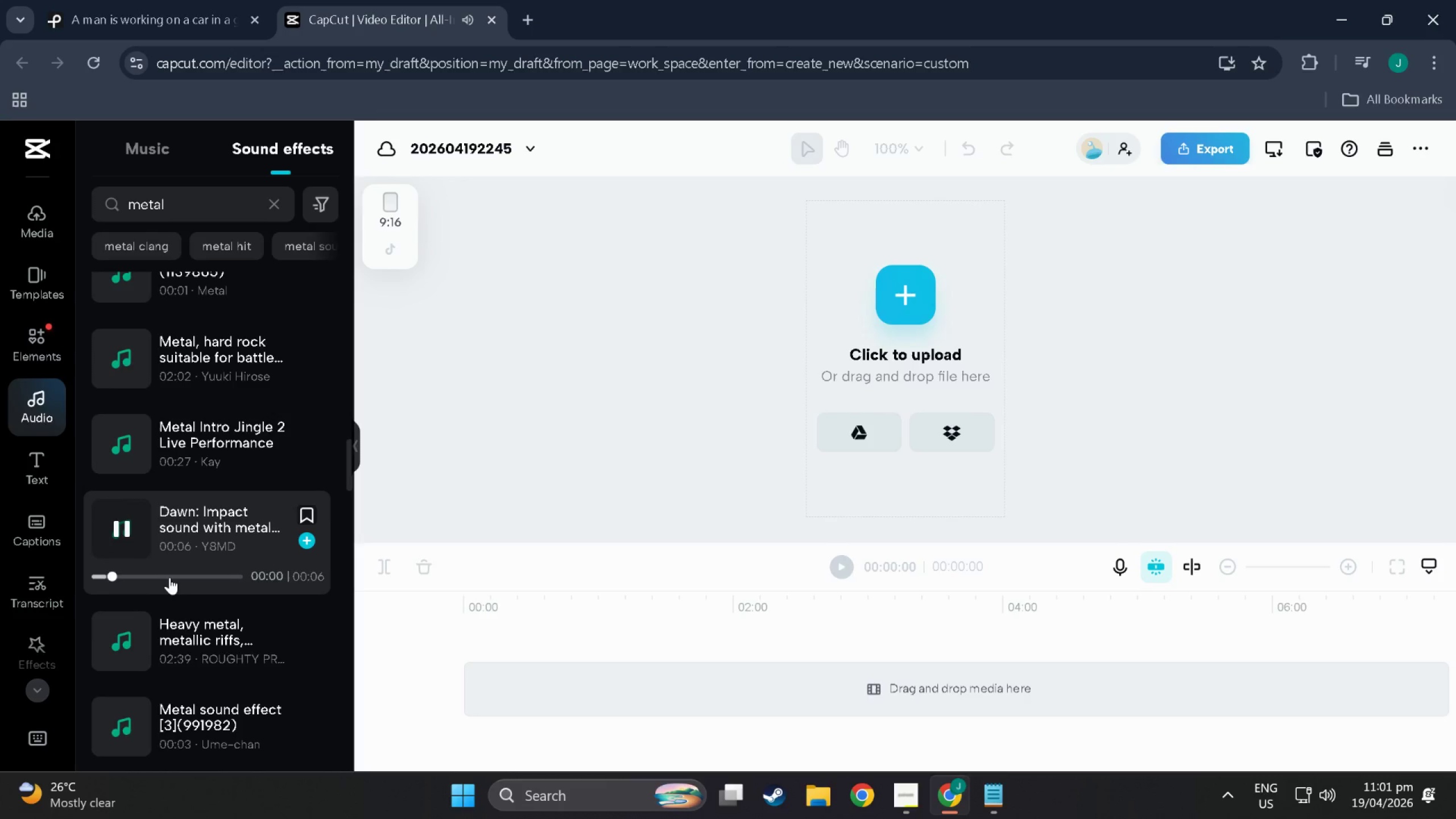 
left_click([171, 551])
 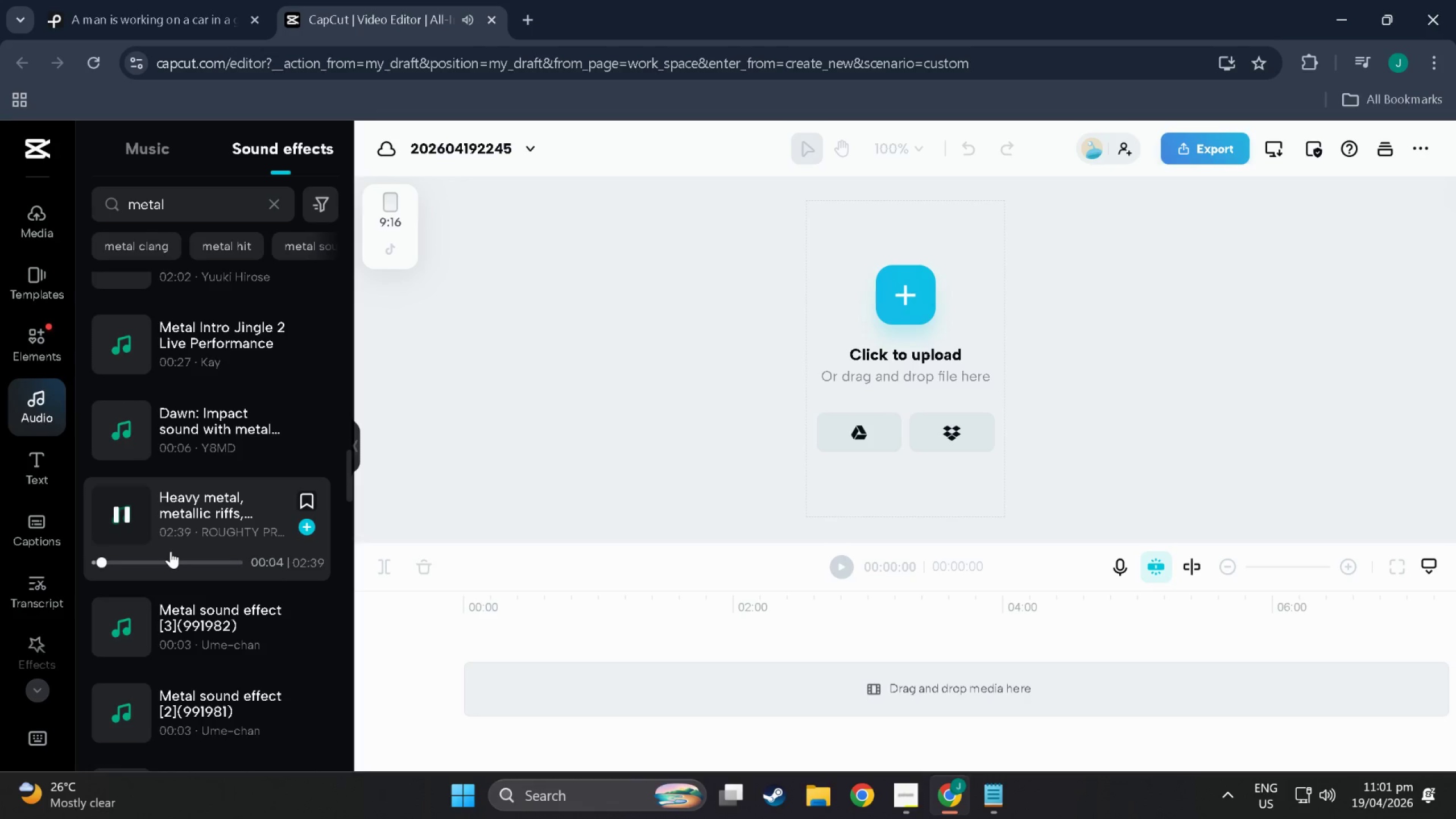 
scroll: coordinate [184, 574], scroll_direction: down, amount: 3.0
 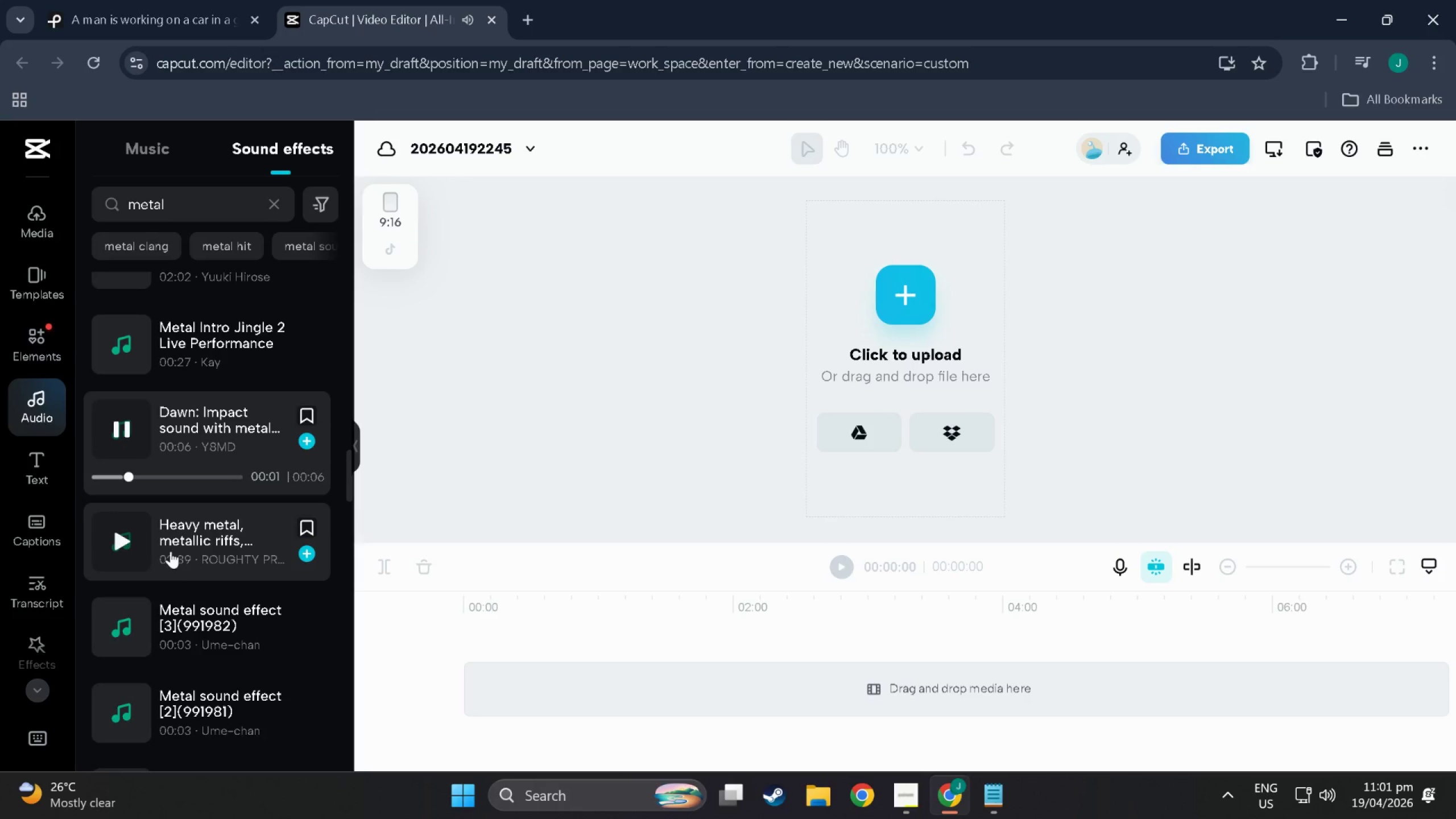 
wait(6.12)
 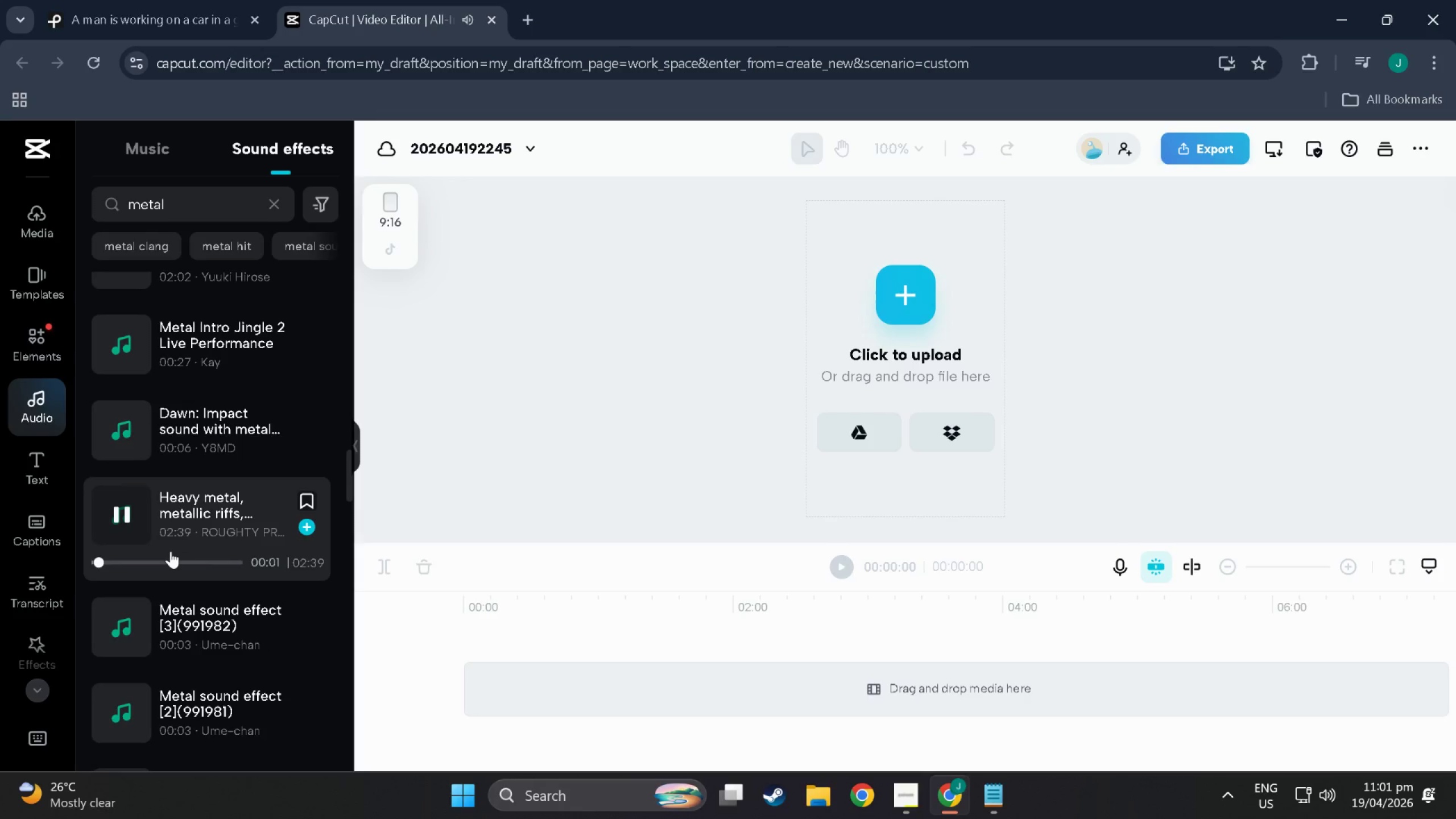 
left_click_drag(start_coordinate=[160, 513], to_coordinate=[781, 540])
 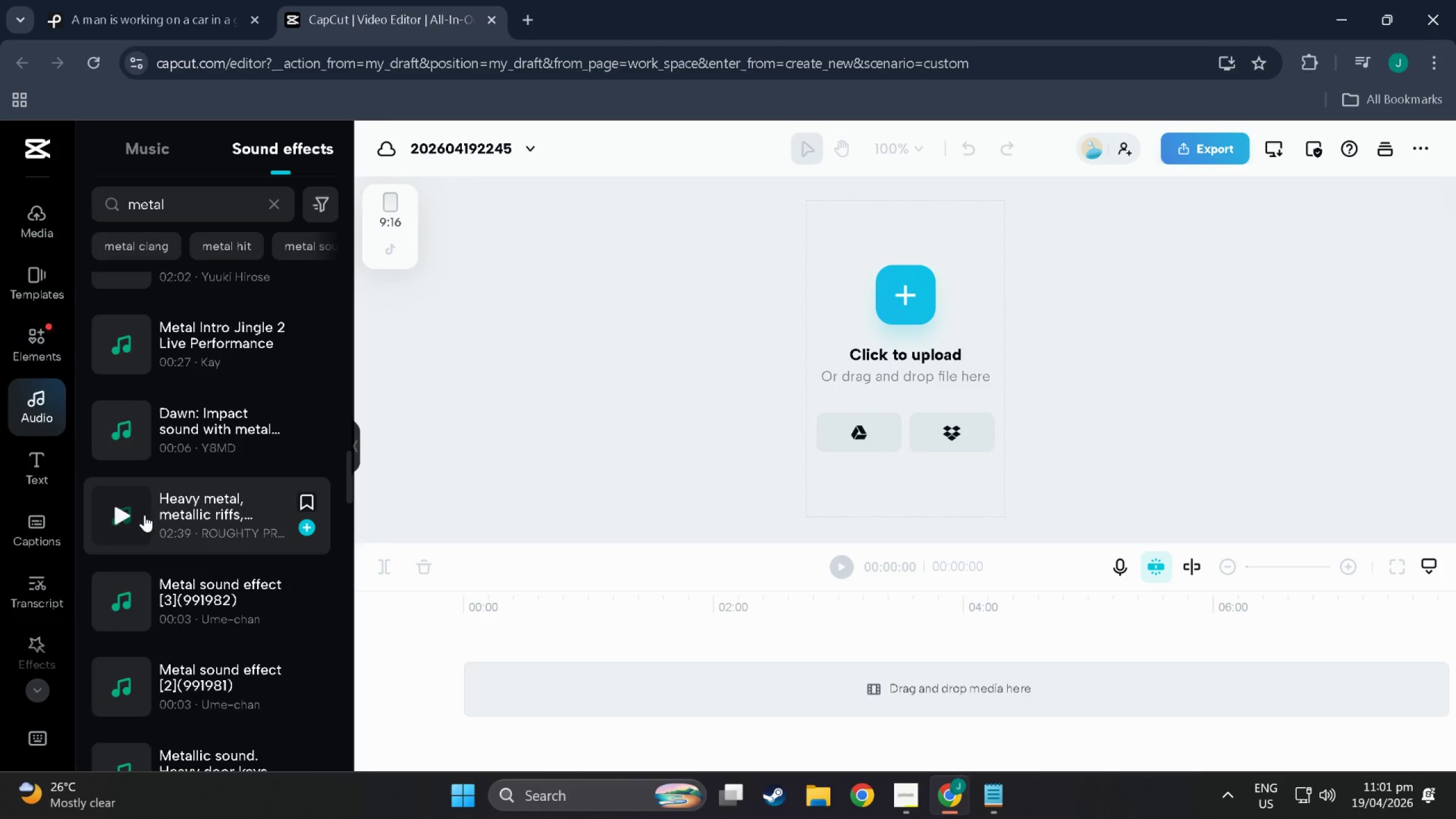 
left_click_drag(start_coordinate=[167, 513], to_coordinate=[481, 657])
 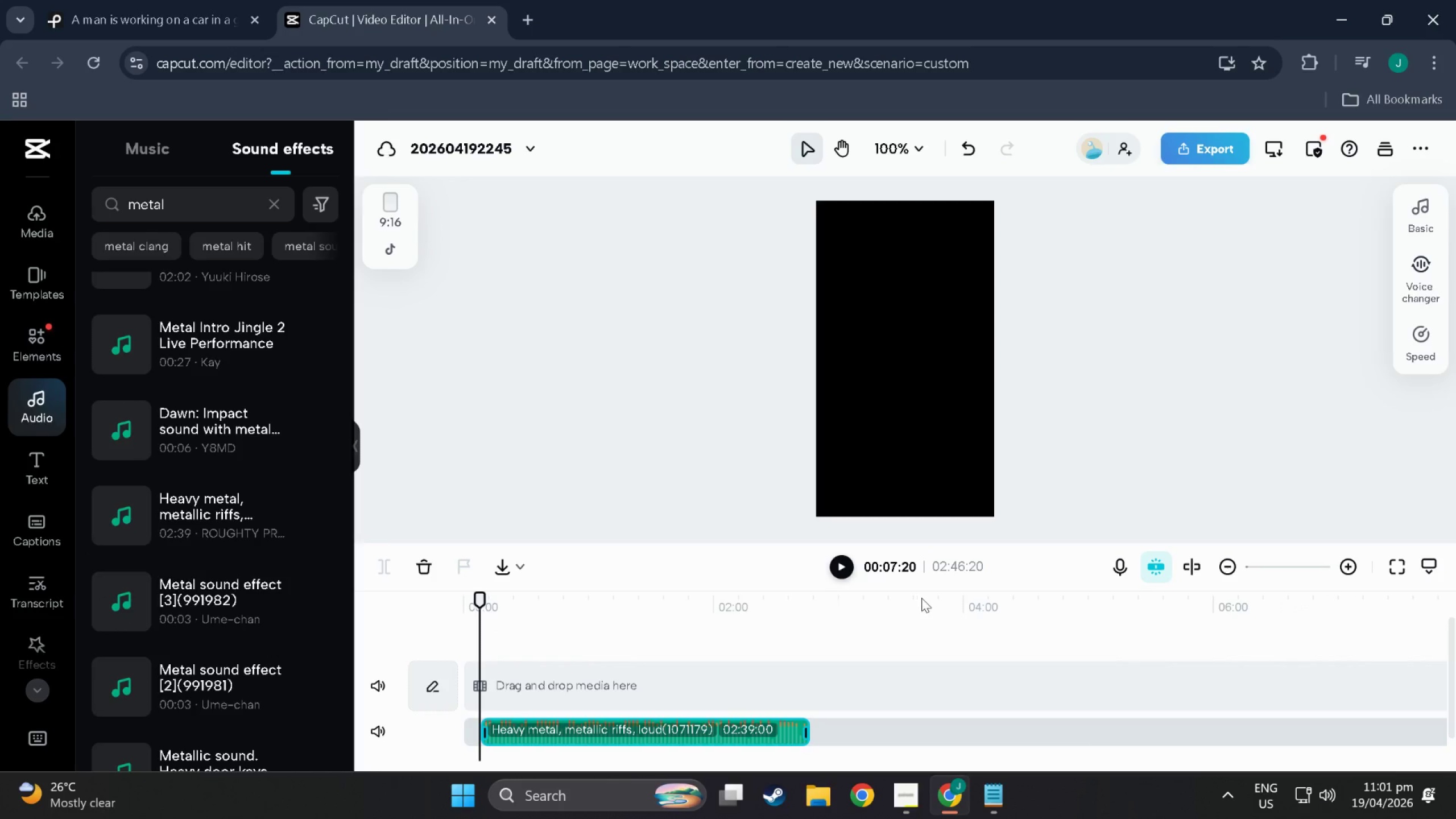 
left_click([845, 566])
 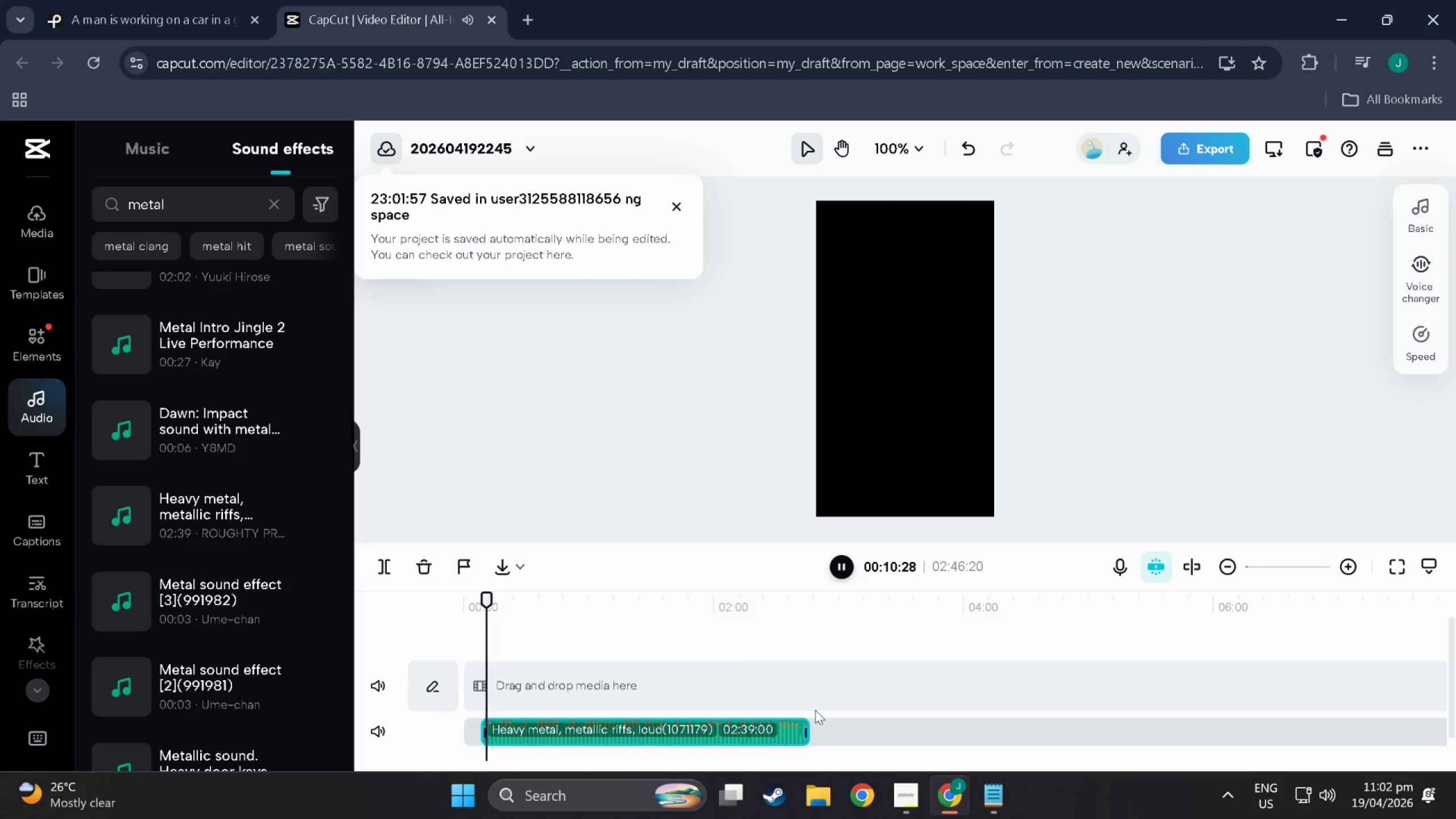 
wait(8.45)
 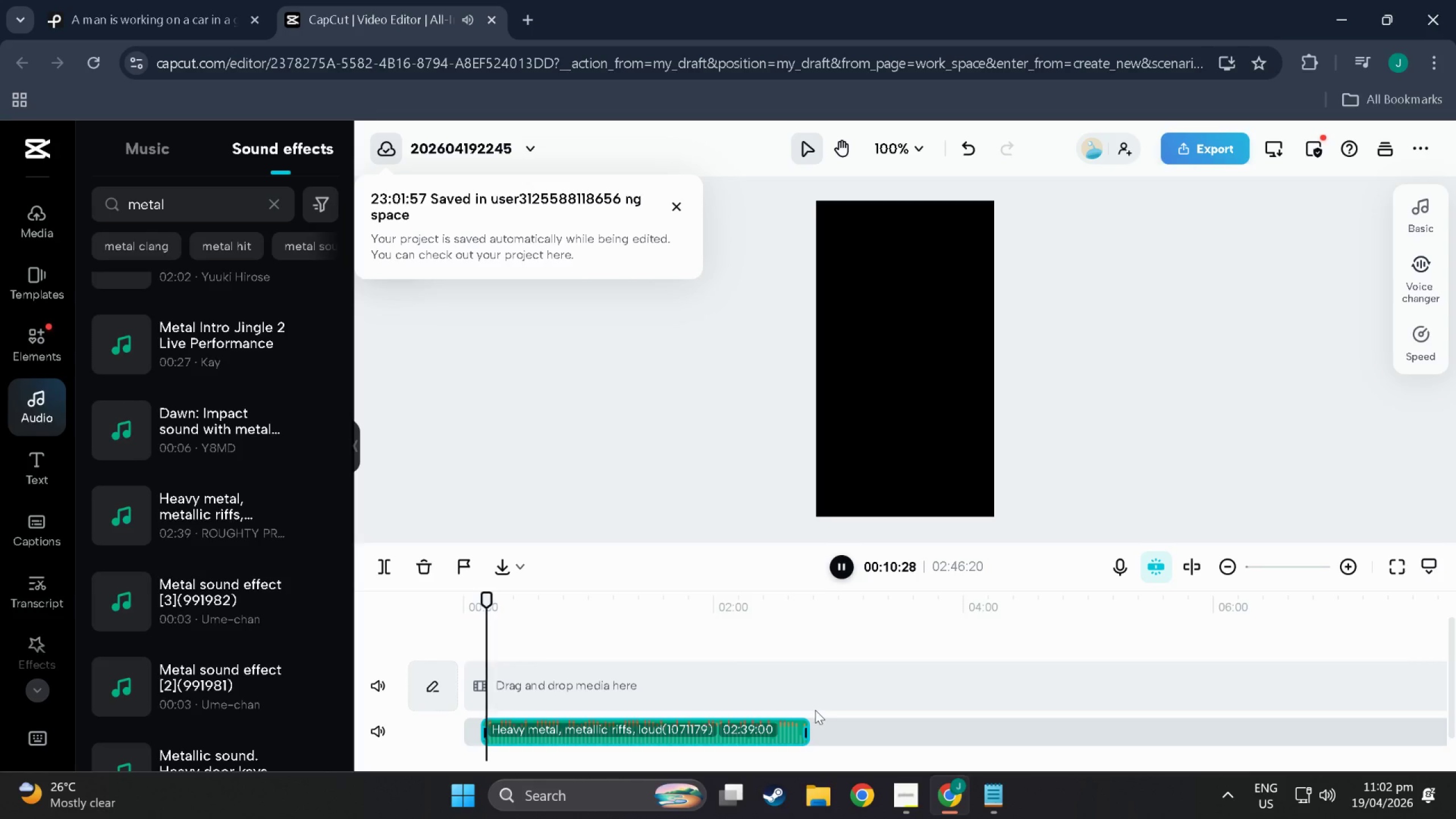 
left_click_drag(start_coordinate=[809, 737], to_coordinate=[707, 732])
 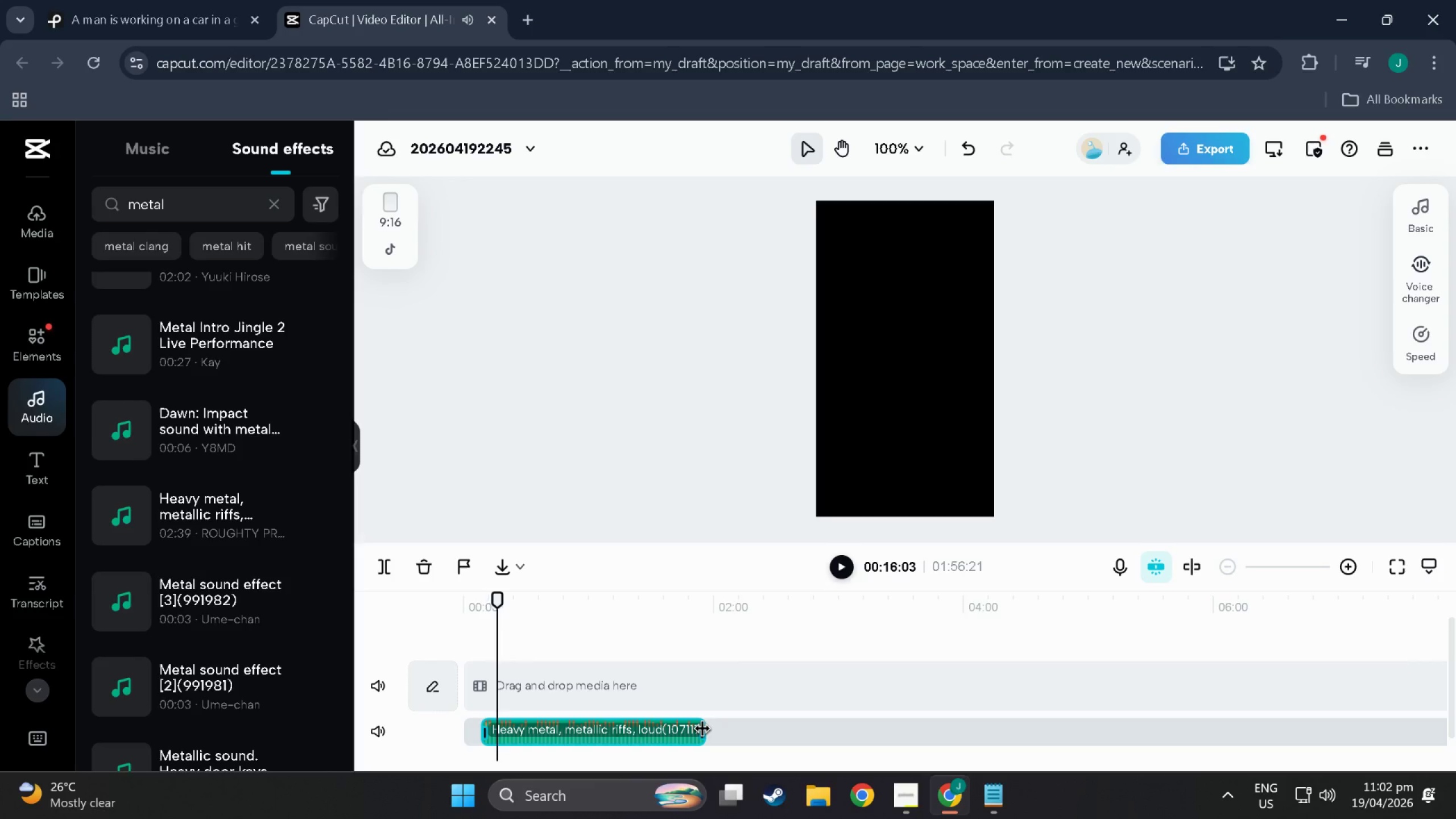 
left_click_drag(start_coordinate=[703, 730], to_coordinate=[655, 735])
 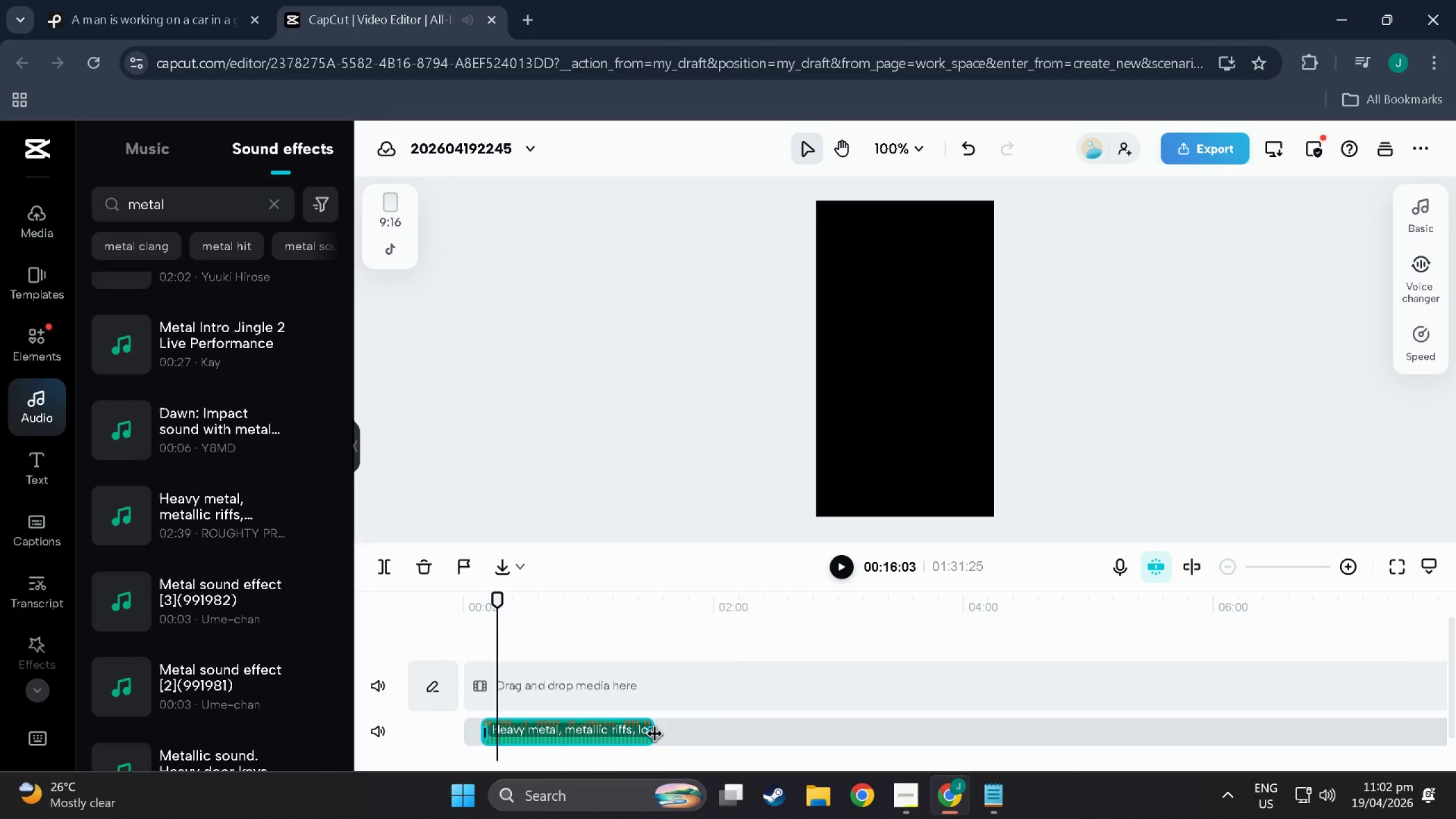 
left_click_drag(start_coordinate=[655, 735], to_coordinate=[624, 735])
 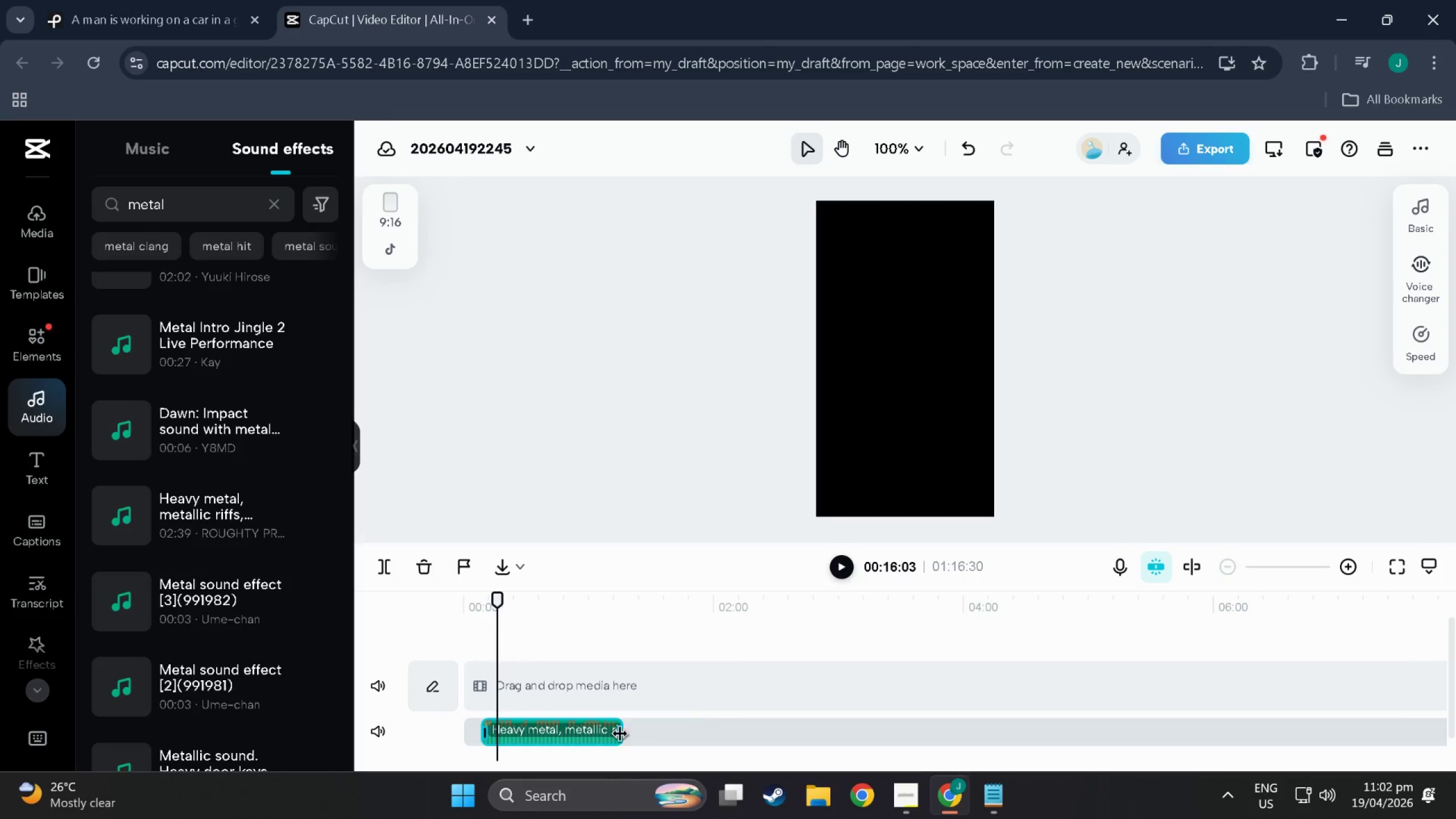 
left_click_drag(start_coordinate=[623, 735], to_coordinate=[608, 733])
 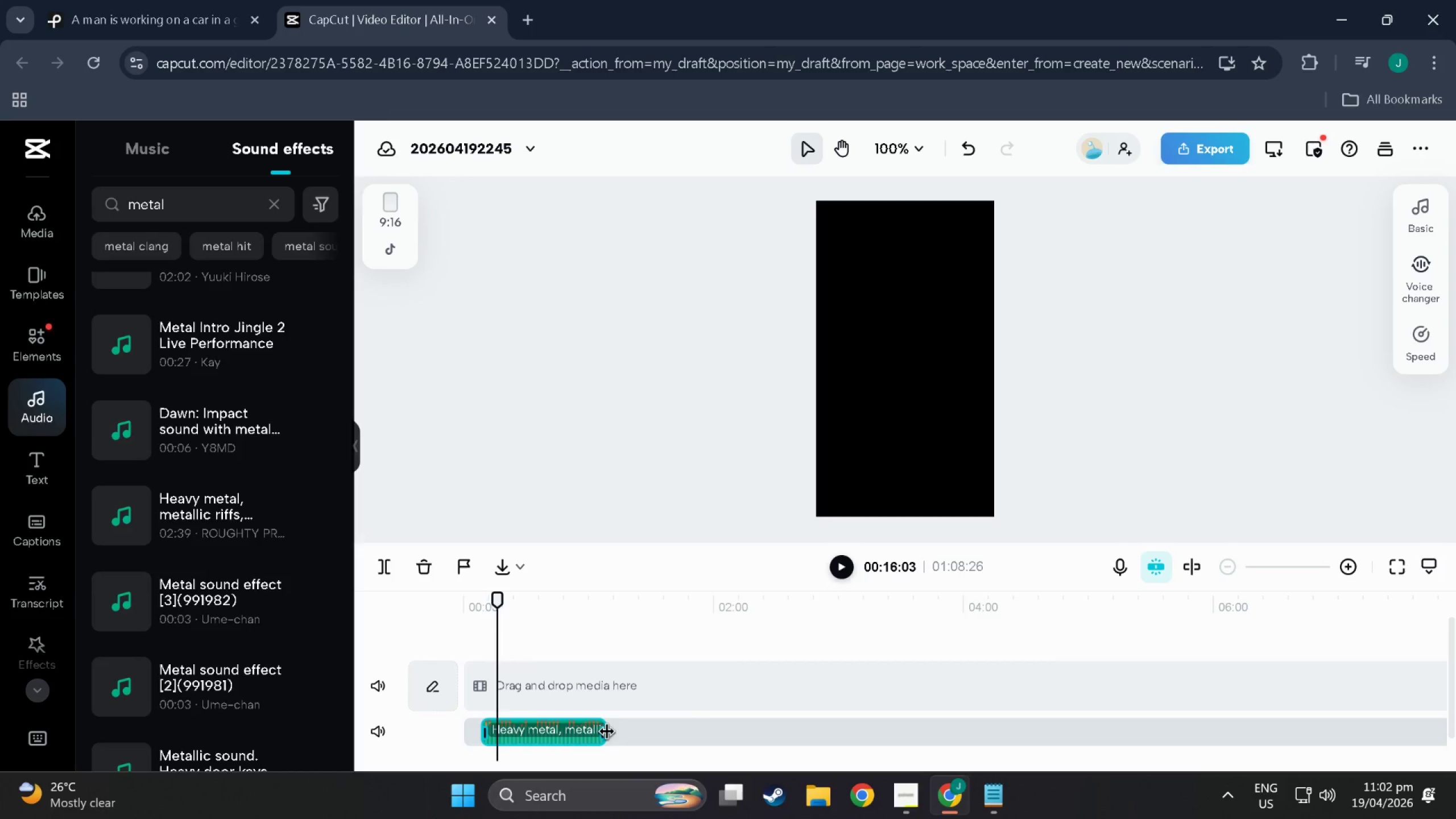 
left_click_drag(start_coordinate=[608, 733], to_coordinate=[592, 733])
 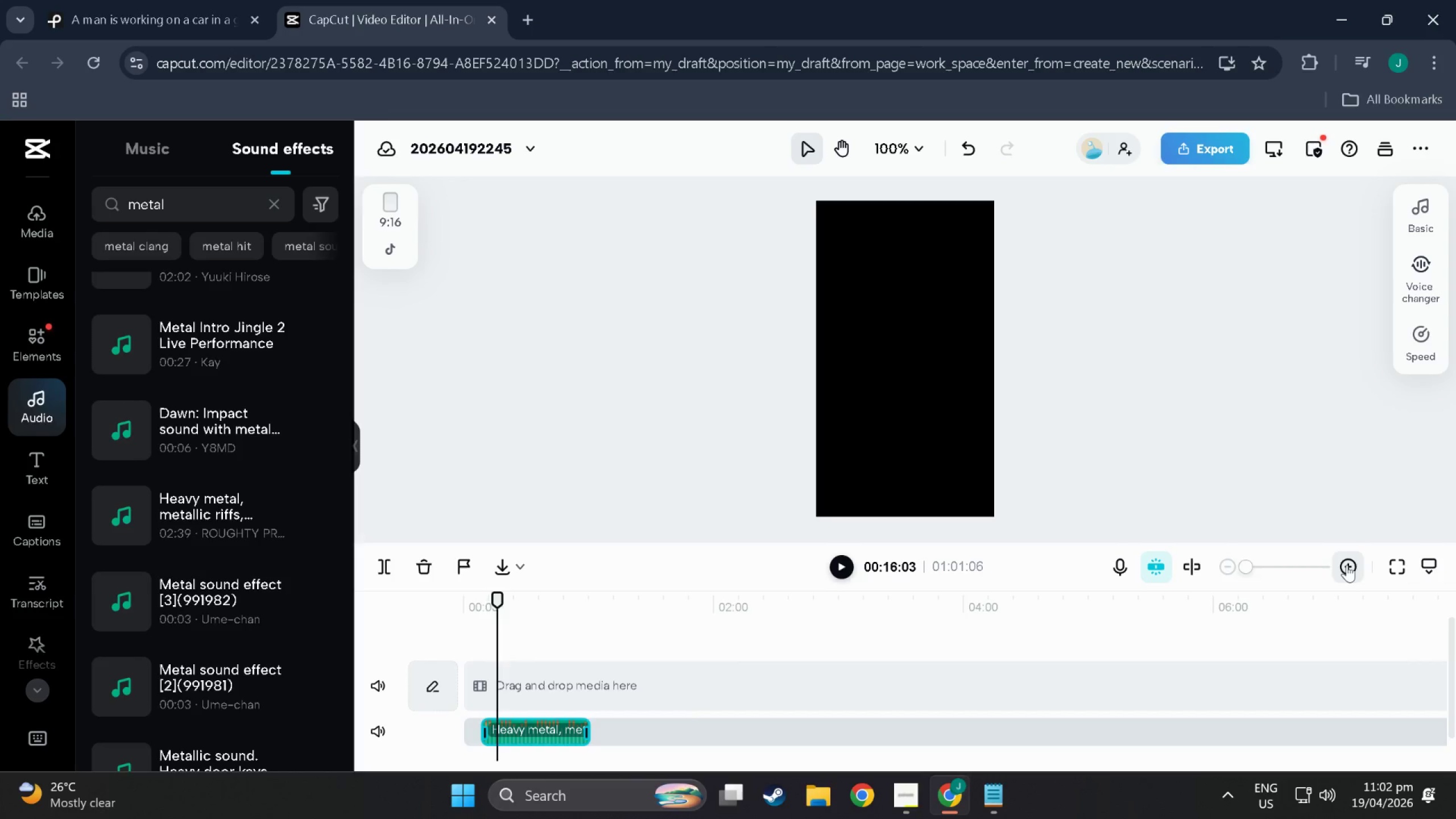 
double_click([1347, 565])
 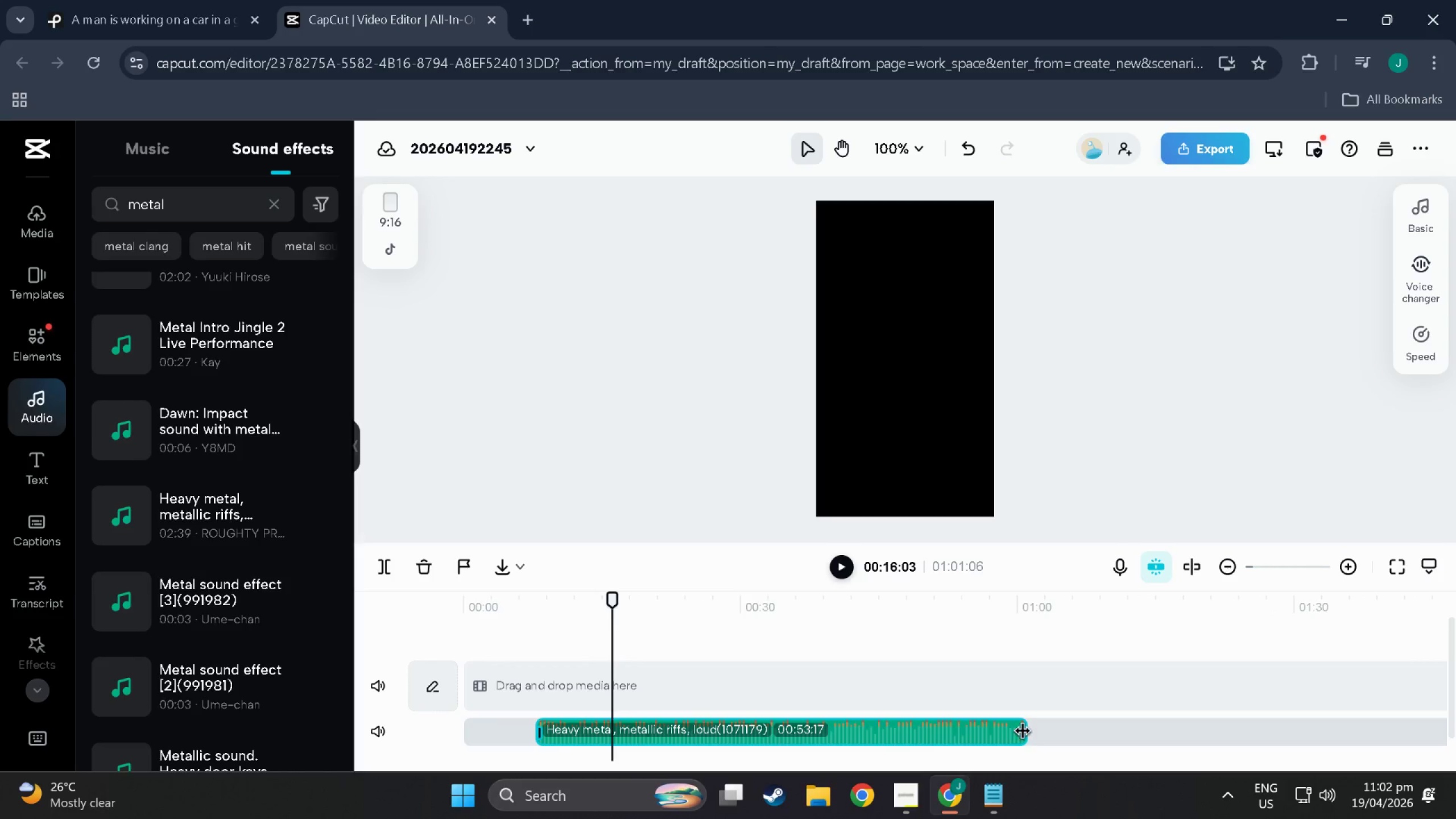 
left_click_drag(start_coordinate=[1023, 733], to_coordinate=[978, 733])
 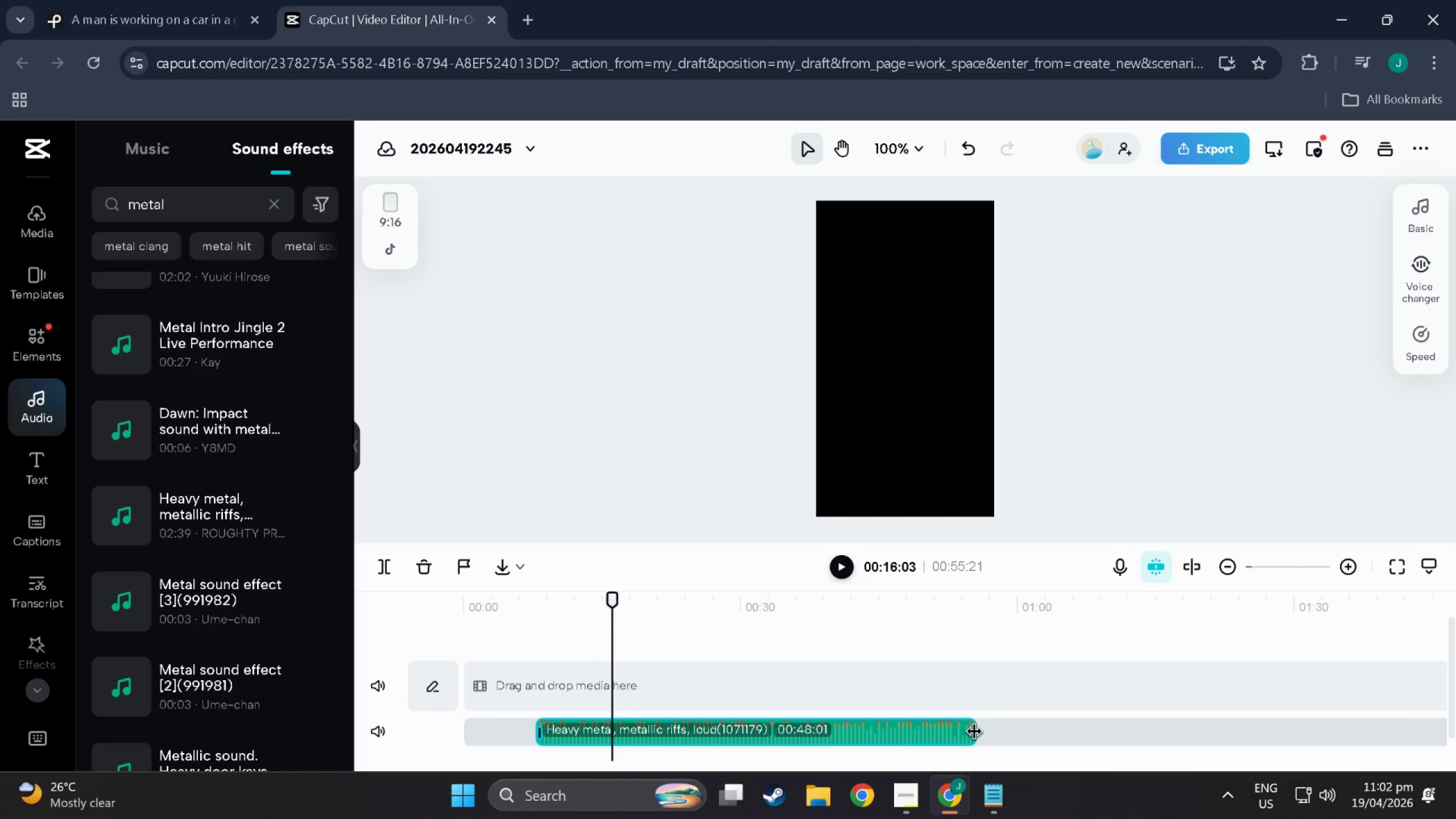 
left_click_drag(start_coordinate=[977, 733], to_coordinate=[998, 735])
 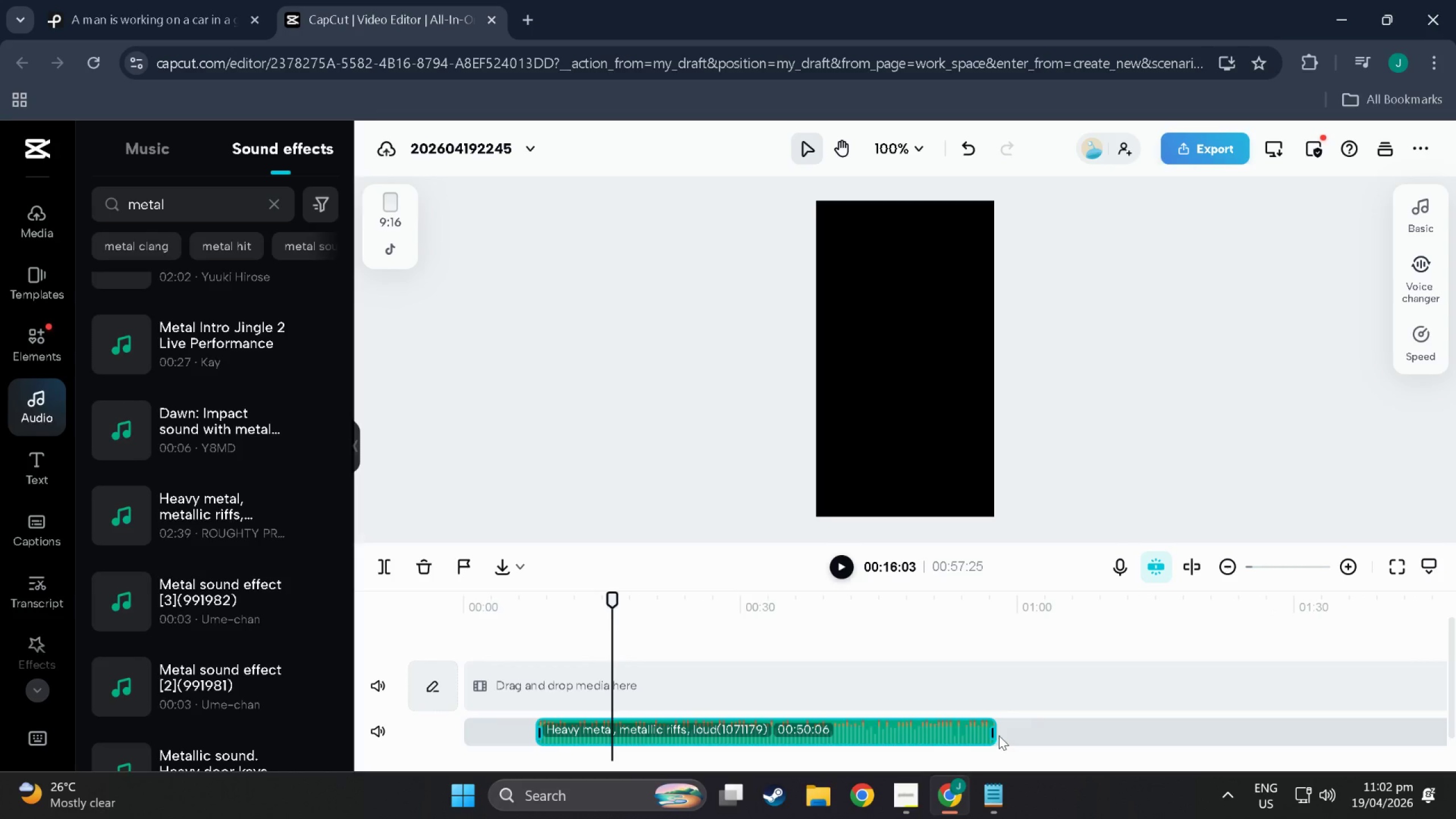 
left_click_drag(start_coordinate=[999, 735], to_coordinate=[1029, 735])
 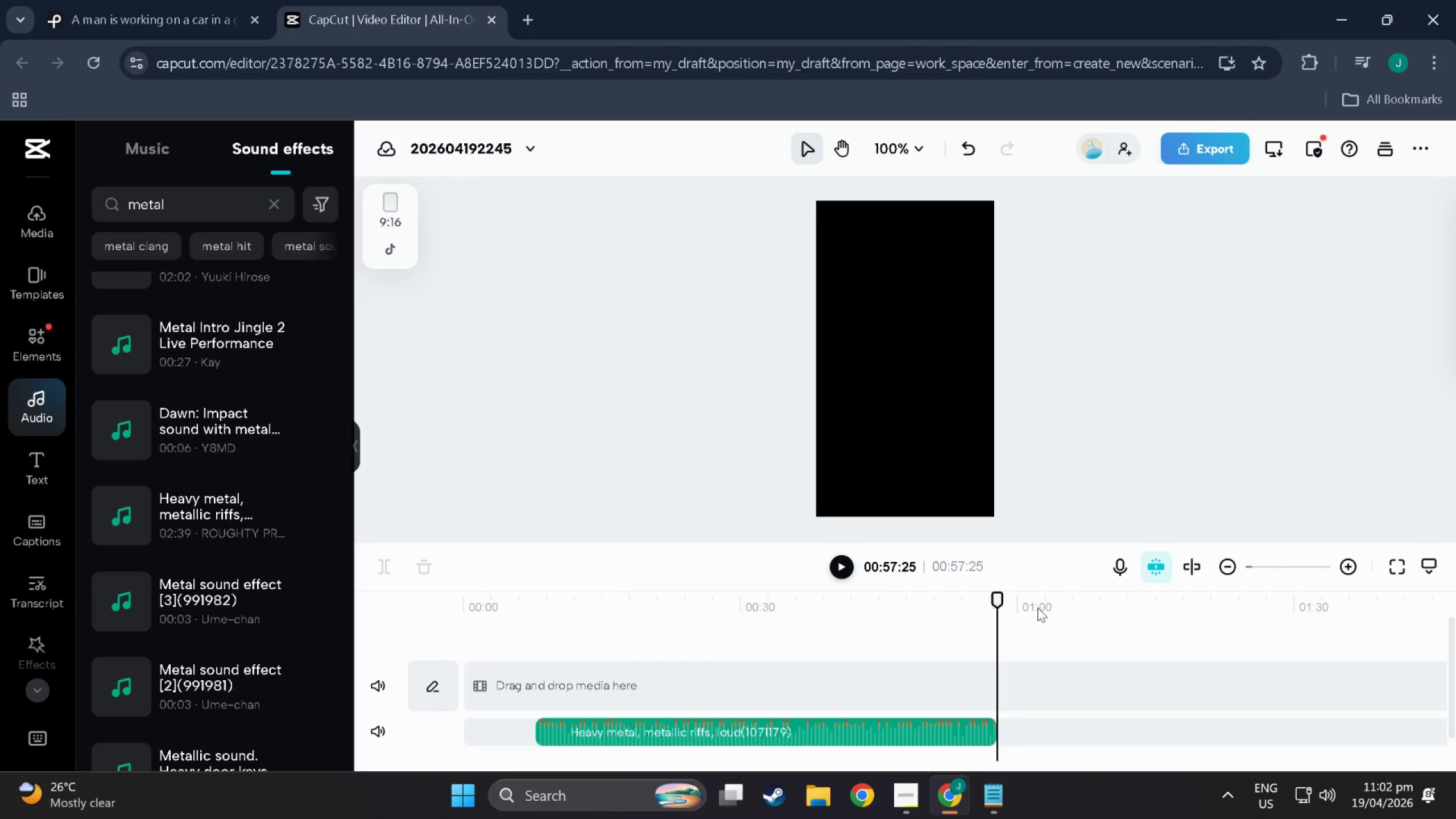 
double_click([1037, 607])
 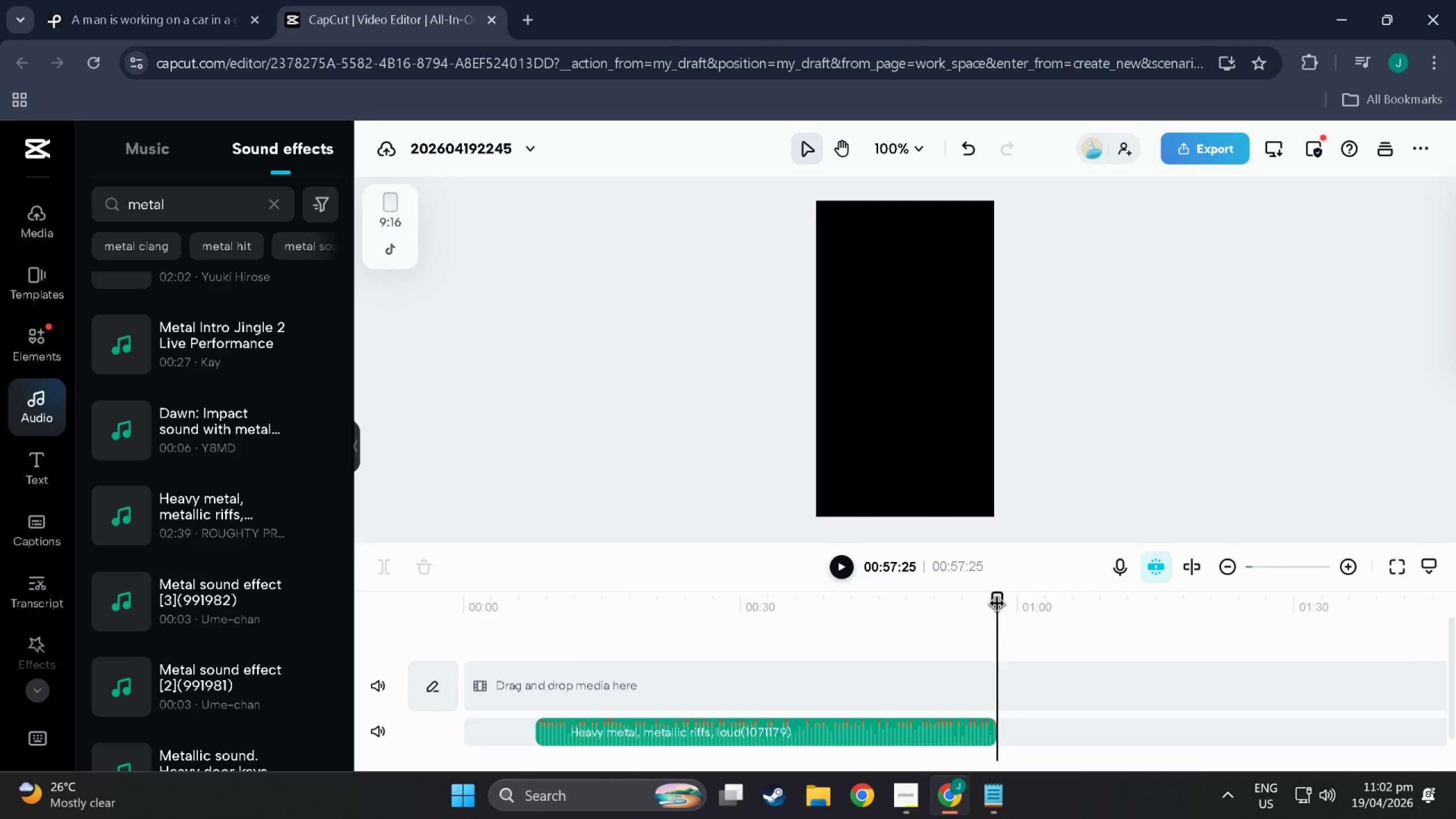 
left_click_drag(start_coordinate=[994, 603], to_coordinate=[1044, 609])
 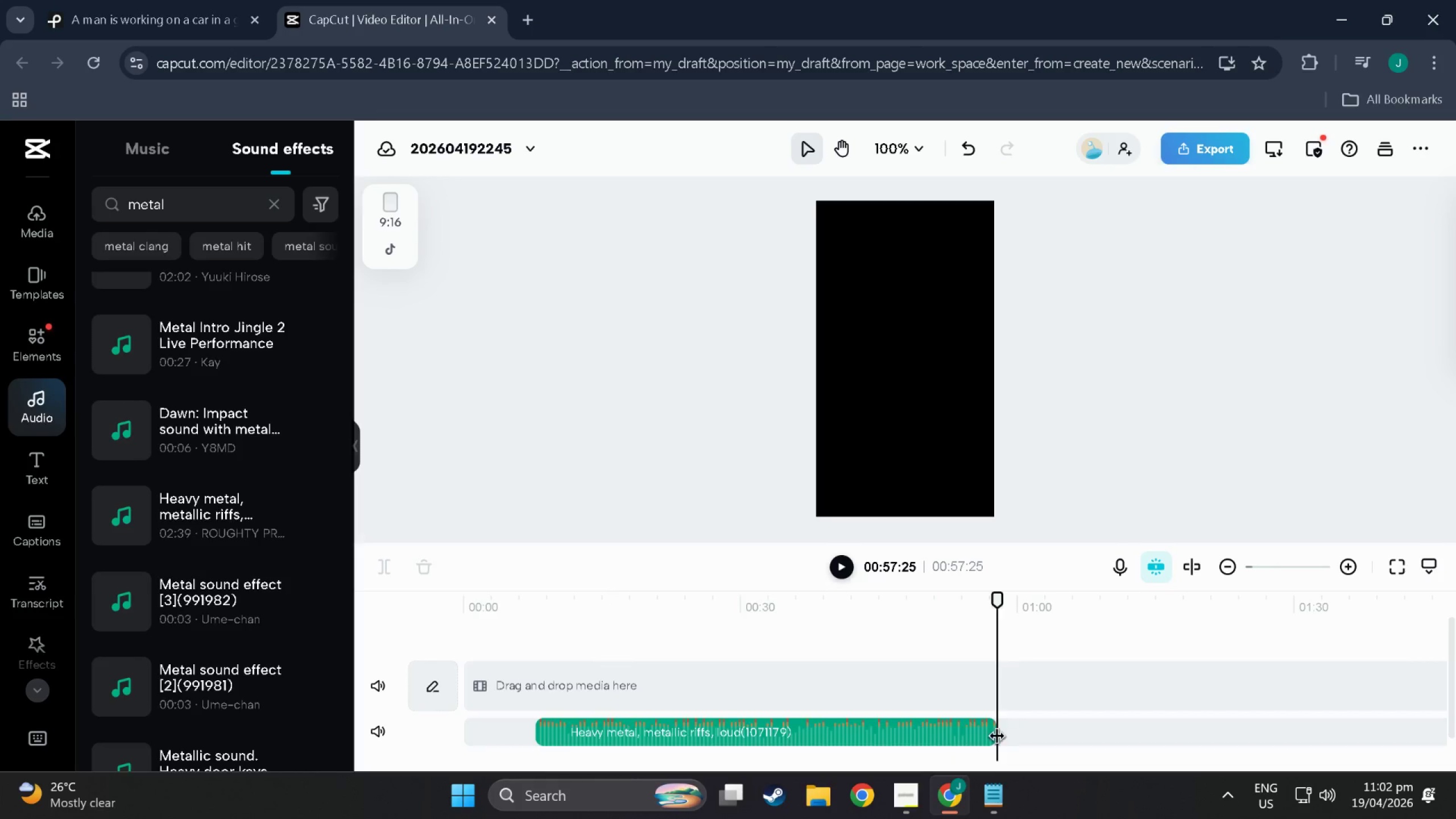 
left_click([998, 737])
 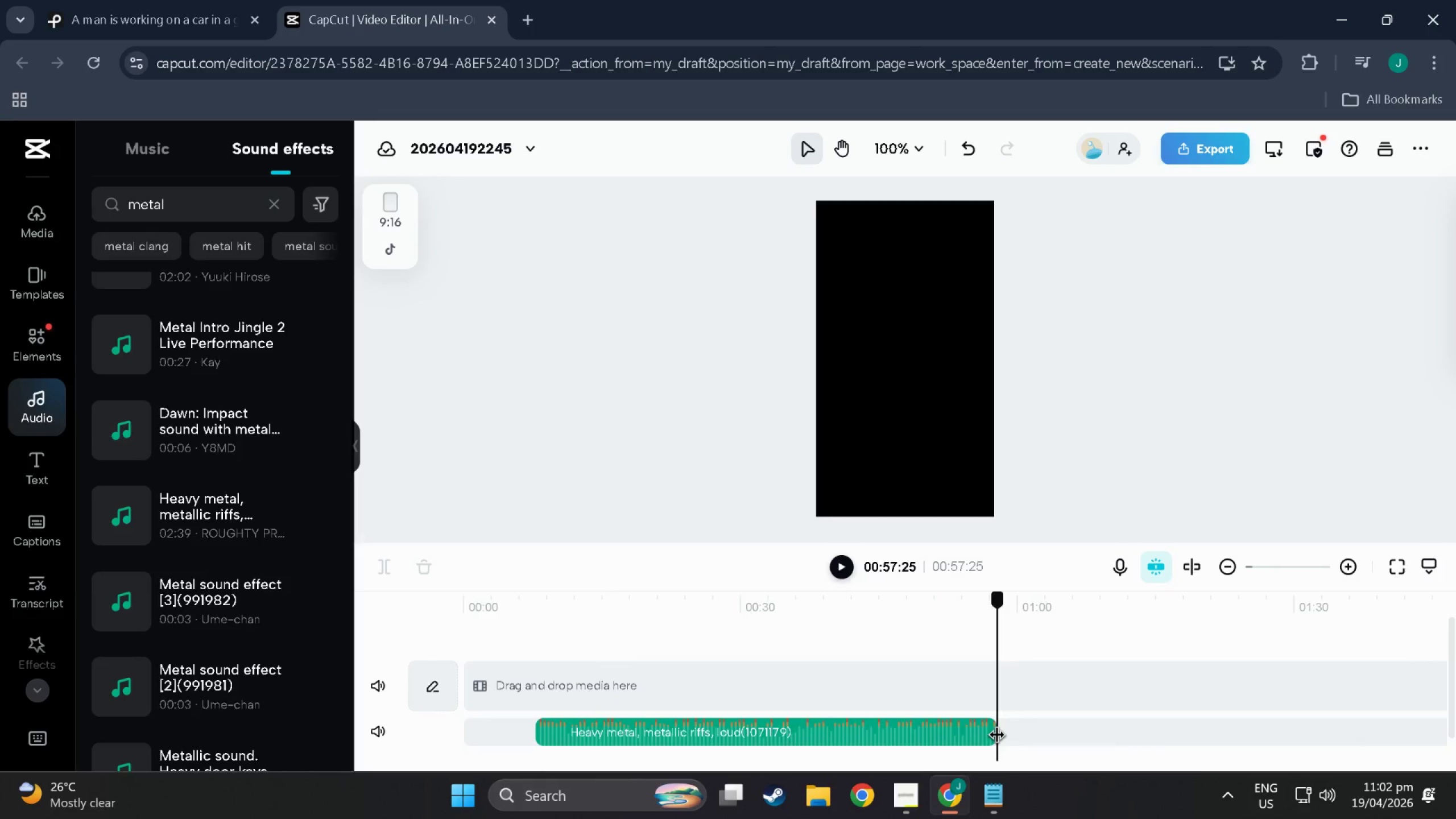 
left_click_drag(start_coordinate=[998, 737], to_coordinate=[1063, 734])
 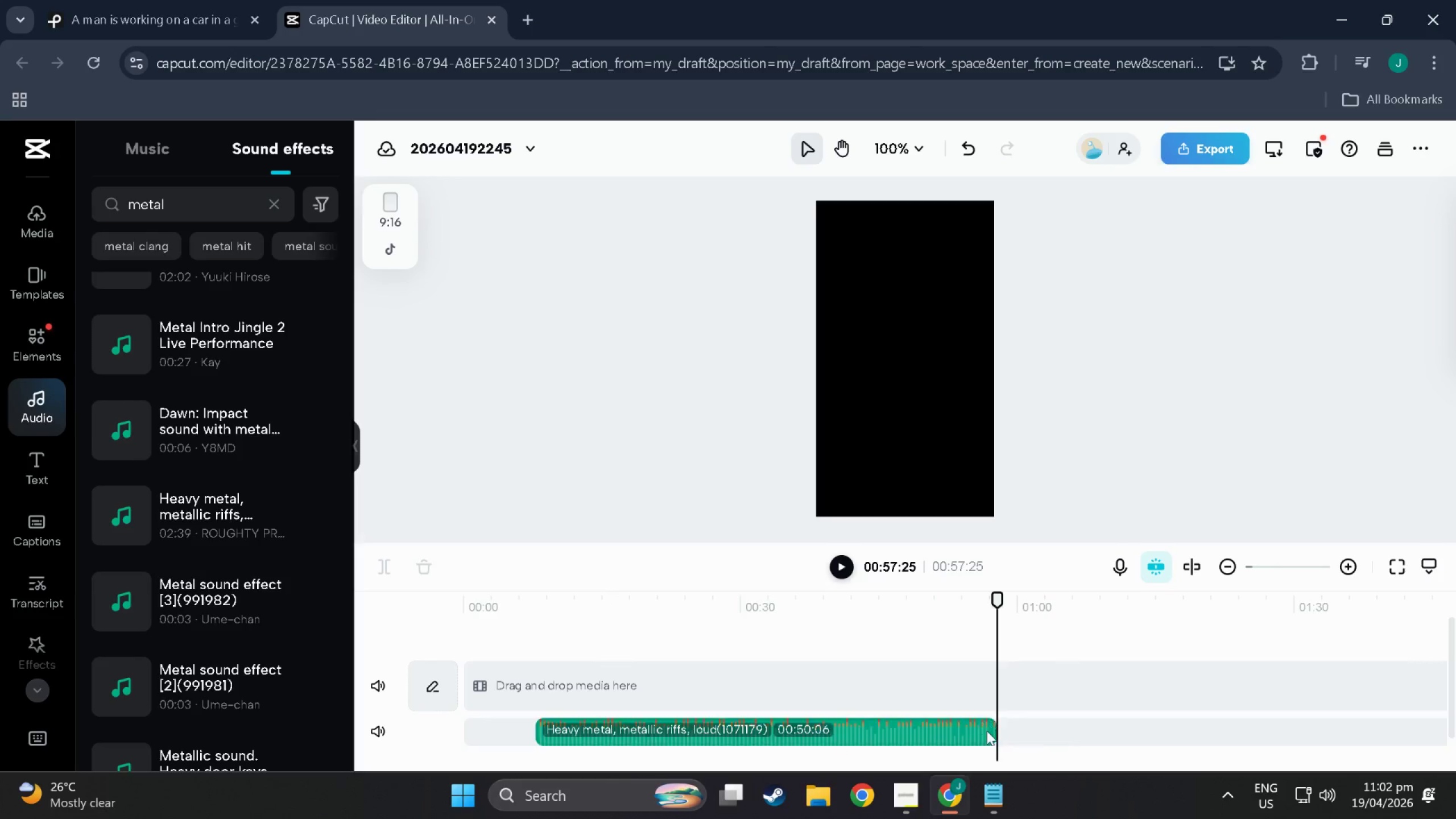 
left_click([987, 731])
 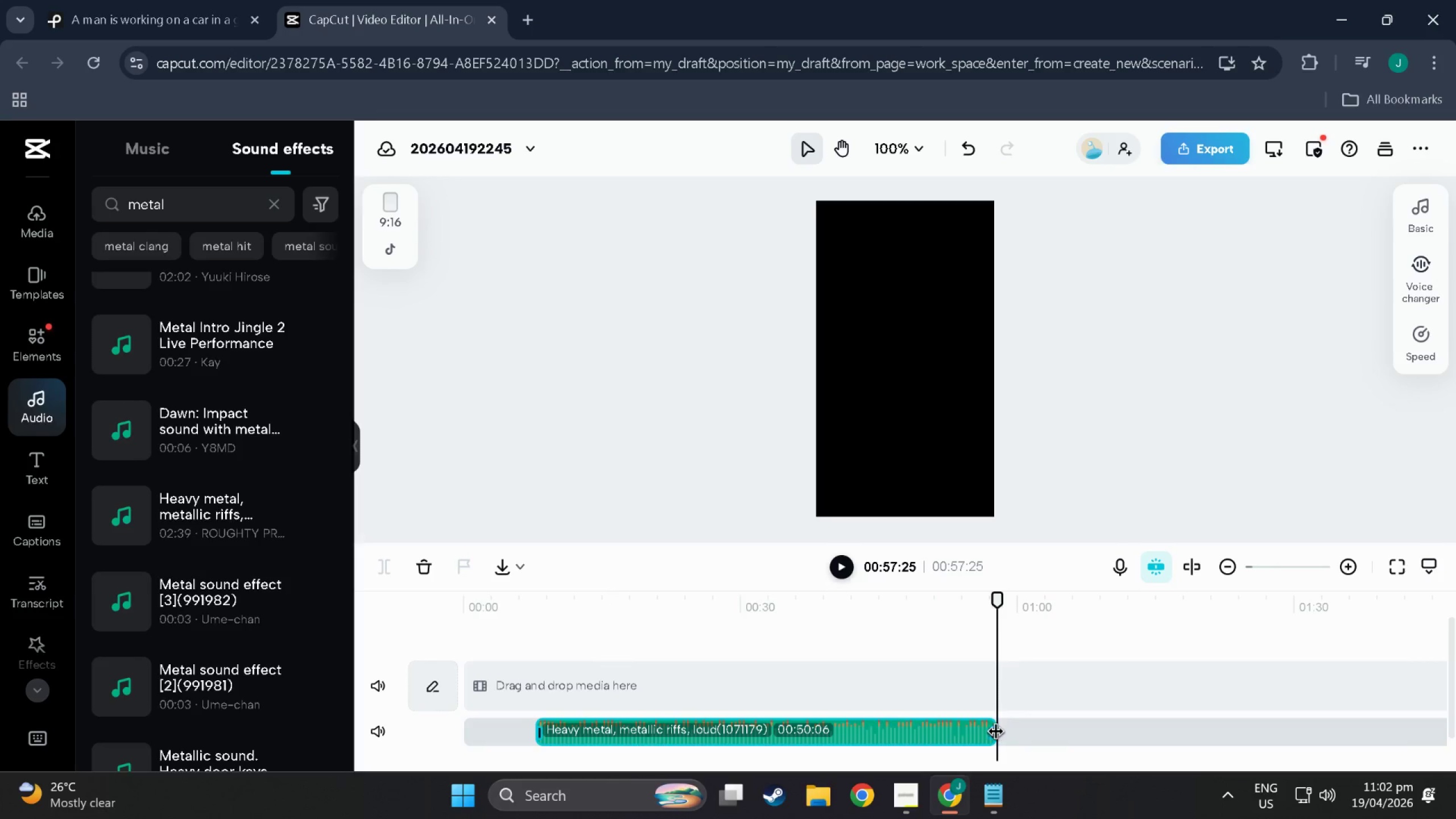 
left_click_drag(start_coordinate=[996, 733], to_coordinate=[1033, 733])
 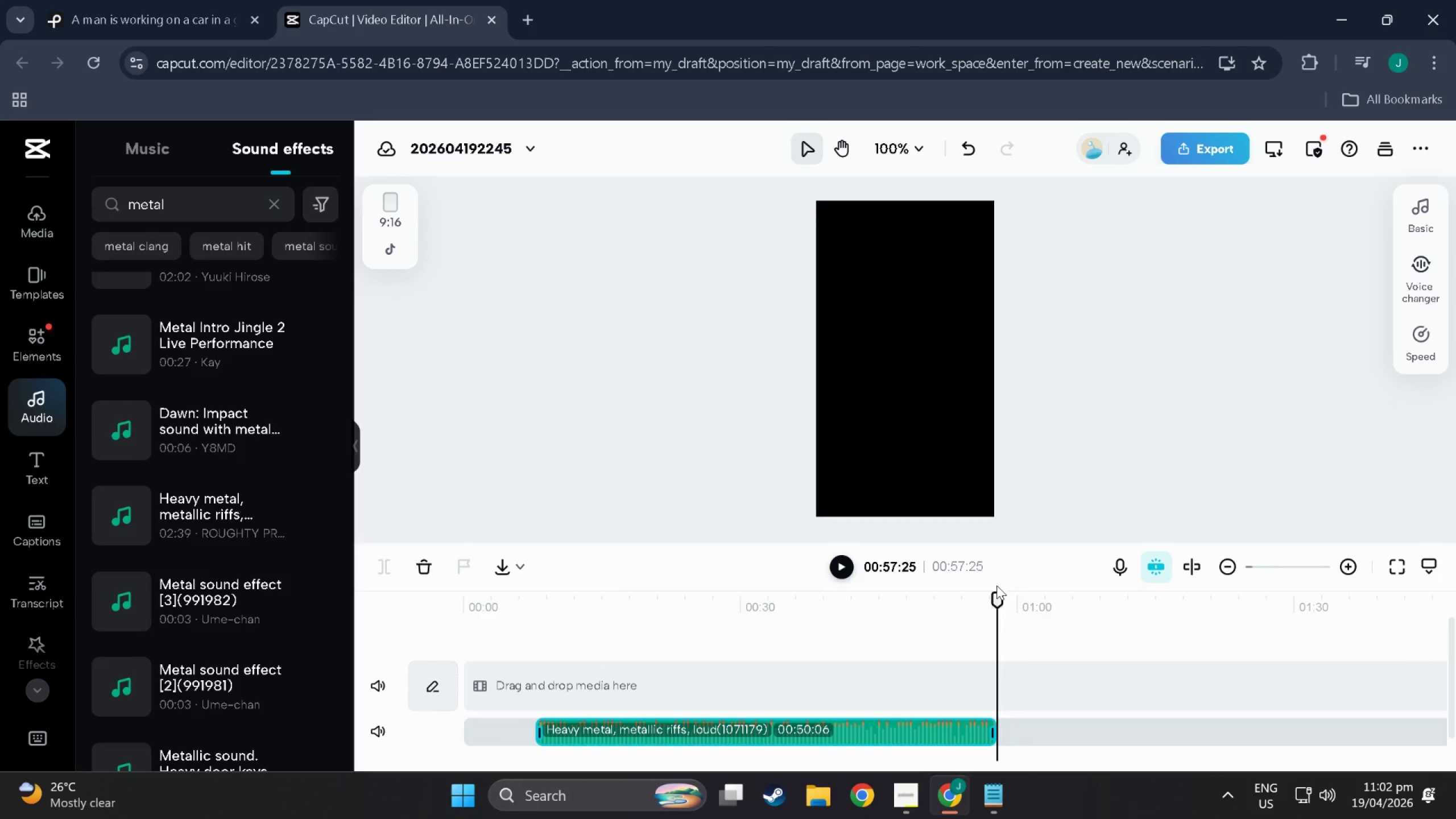 
left_click_drag(start_coordinate=[994, 598], to_coordinate=[1012, 602])
 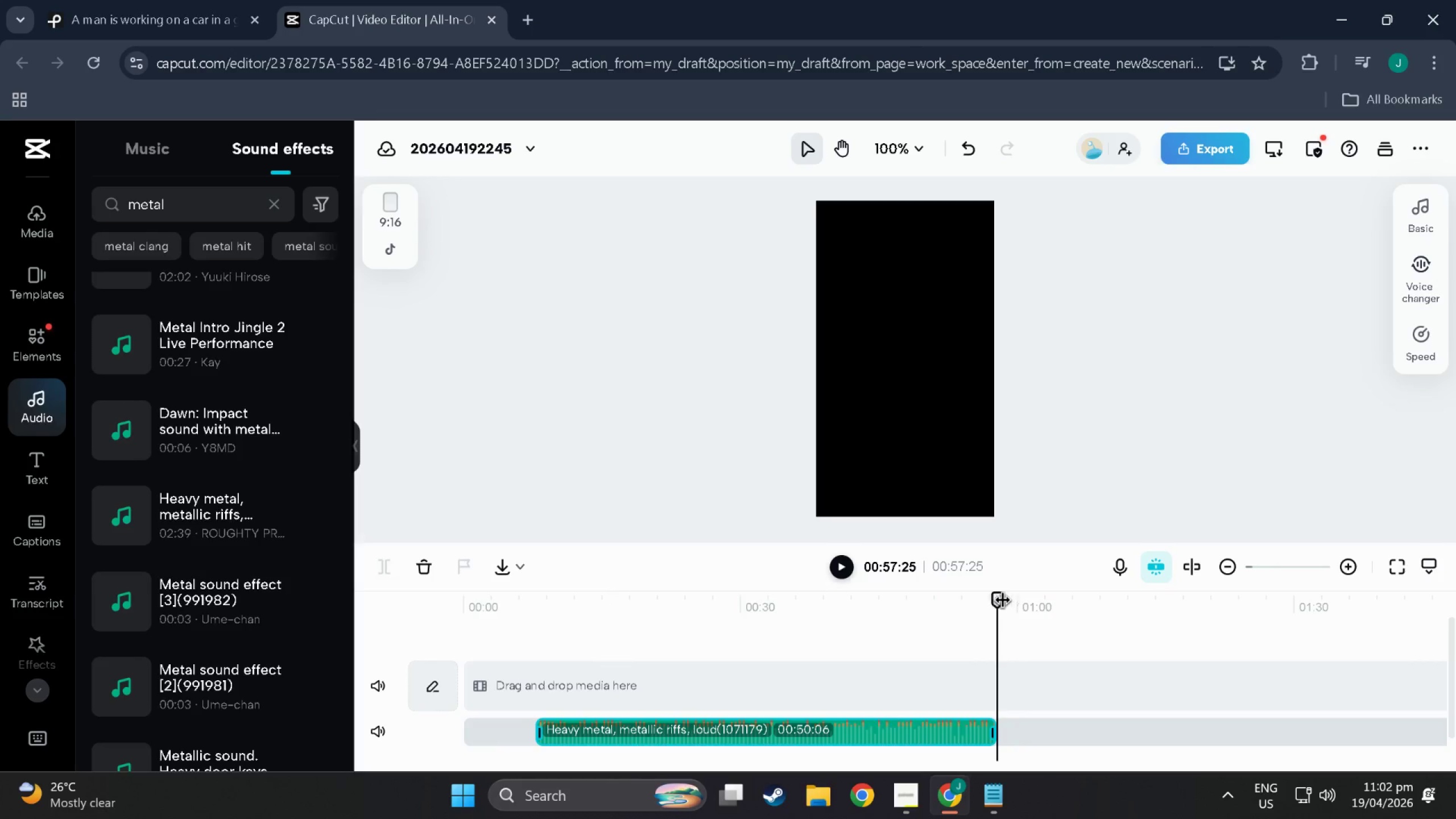 
left_click_drag(start_coordinate=[999, 601], to_coordinate=[837, 615])
 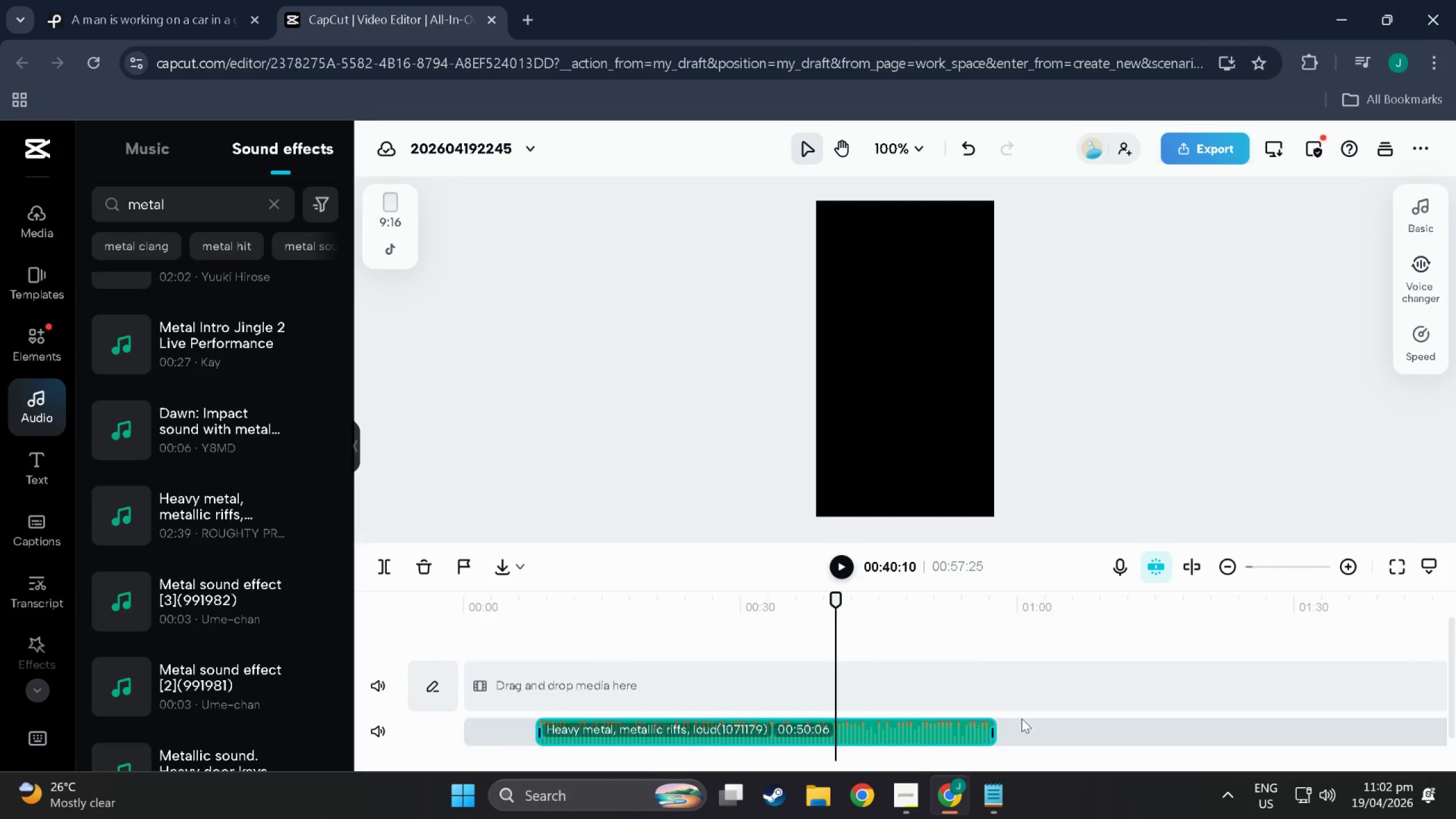 
double_click([1040, 710])
 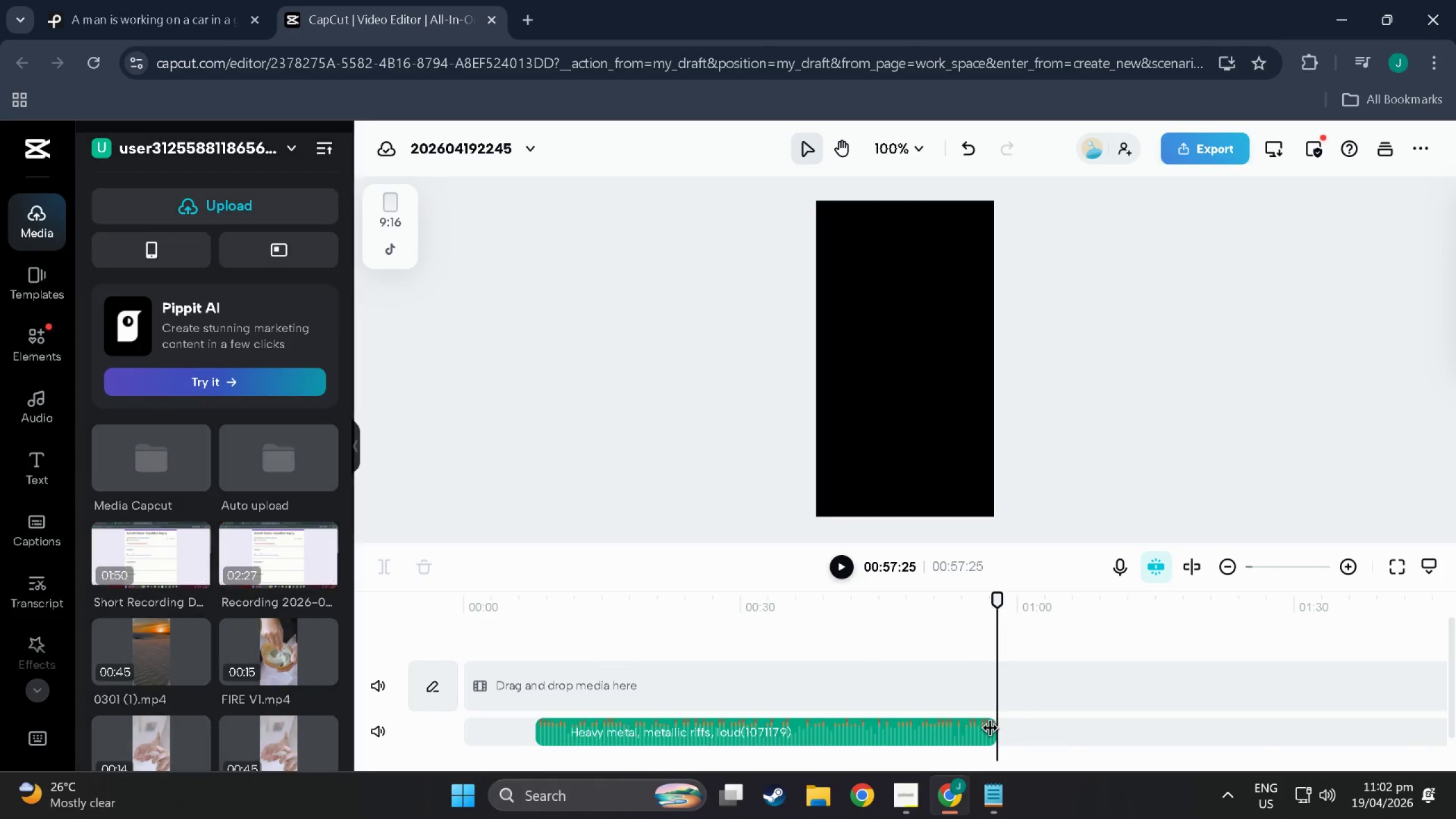 
left_click([991, 730])
 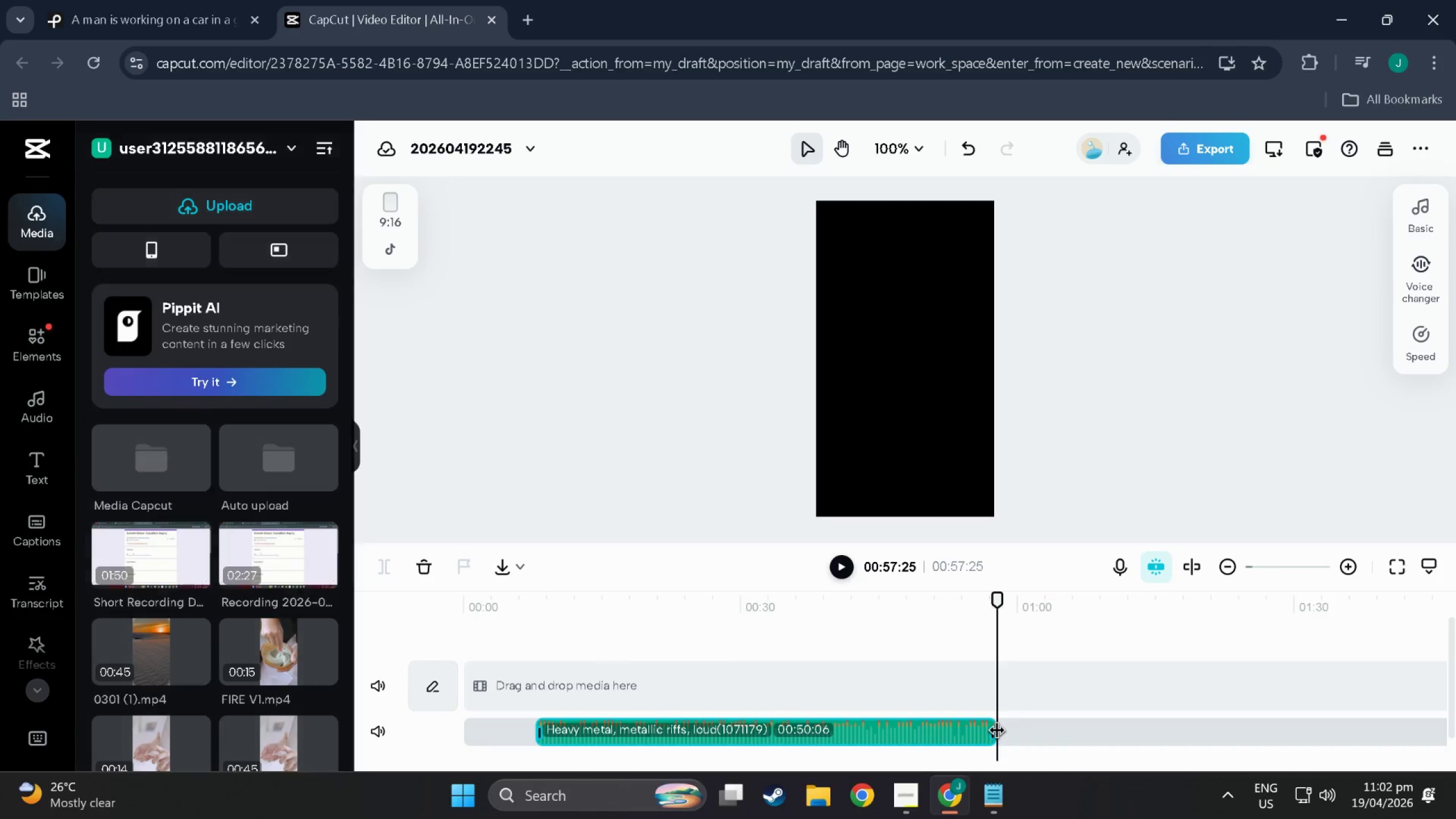 
left_click_drag(start_coordinate=[998, 732], to_coordinate=[1037, 732])
 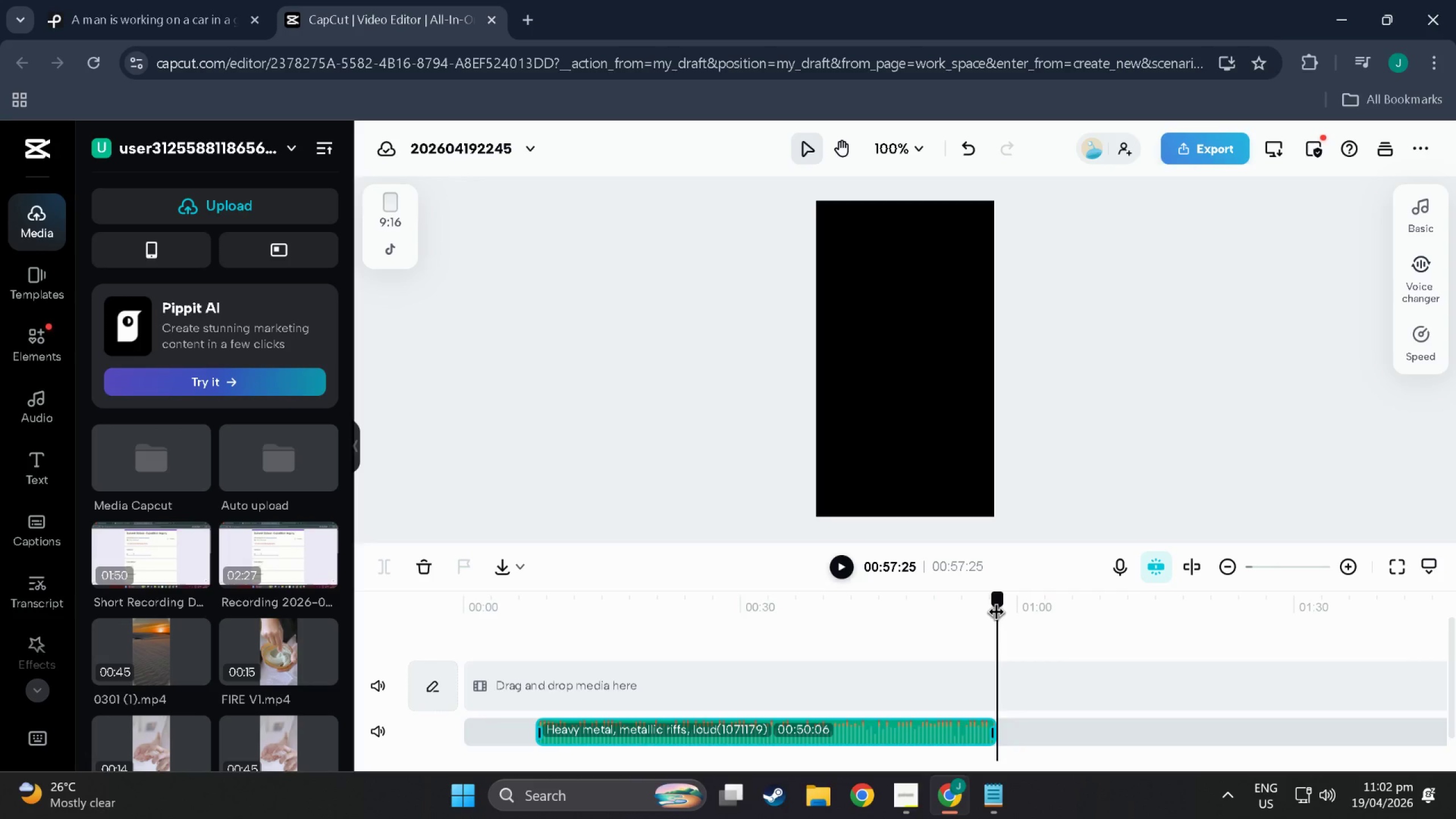 
left_click_drag(start_coordinate=[998, 614], to_coordinate=[762, 630])
 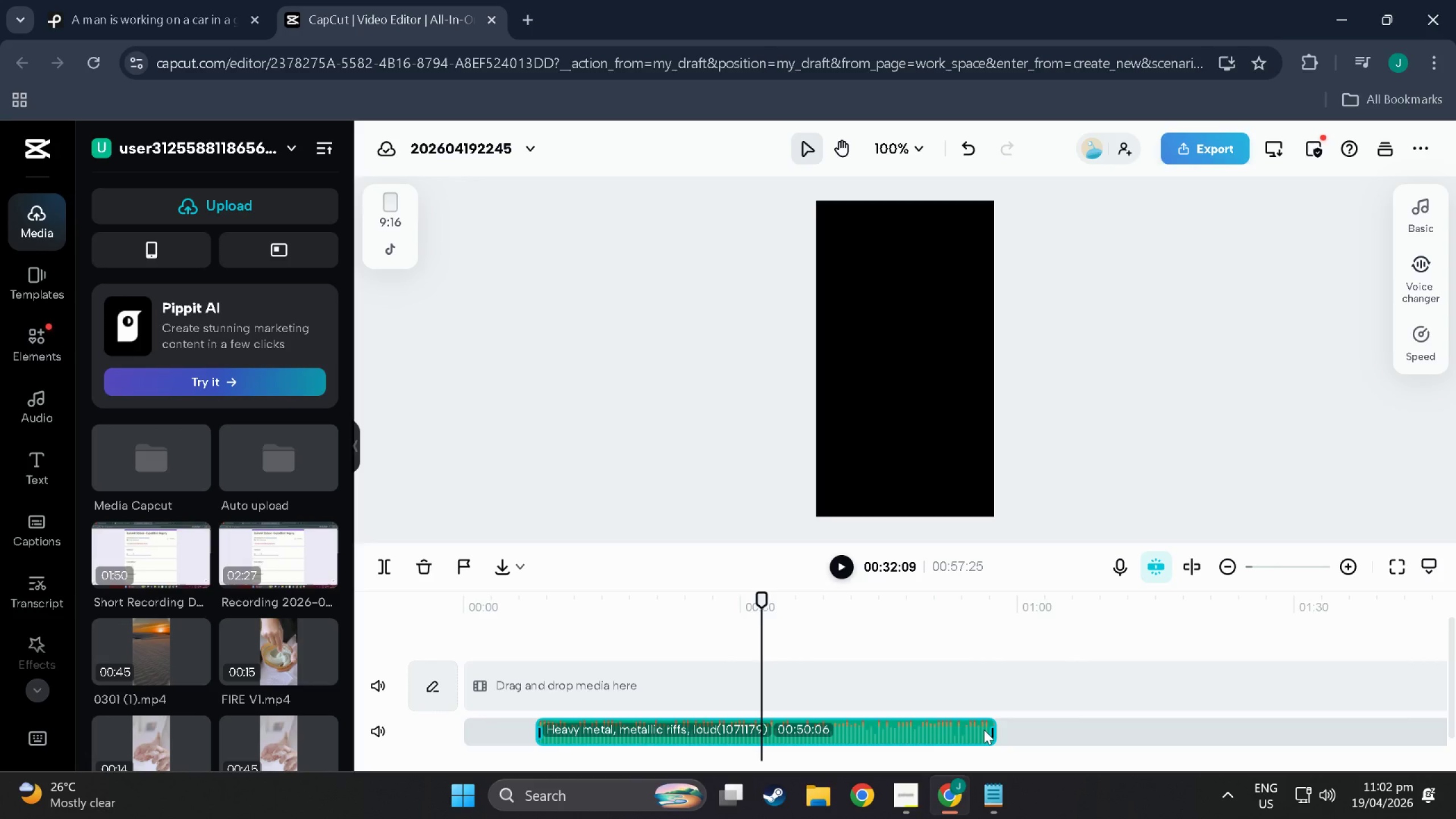 
left_click([984, 730])
 